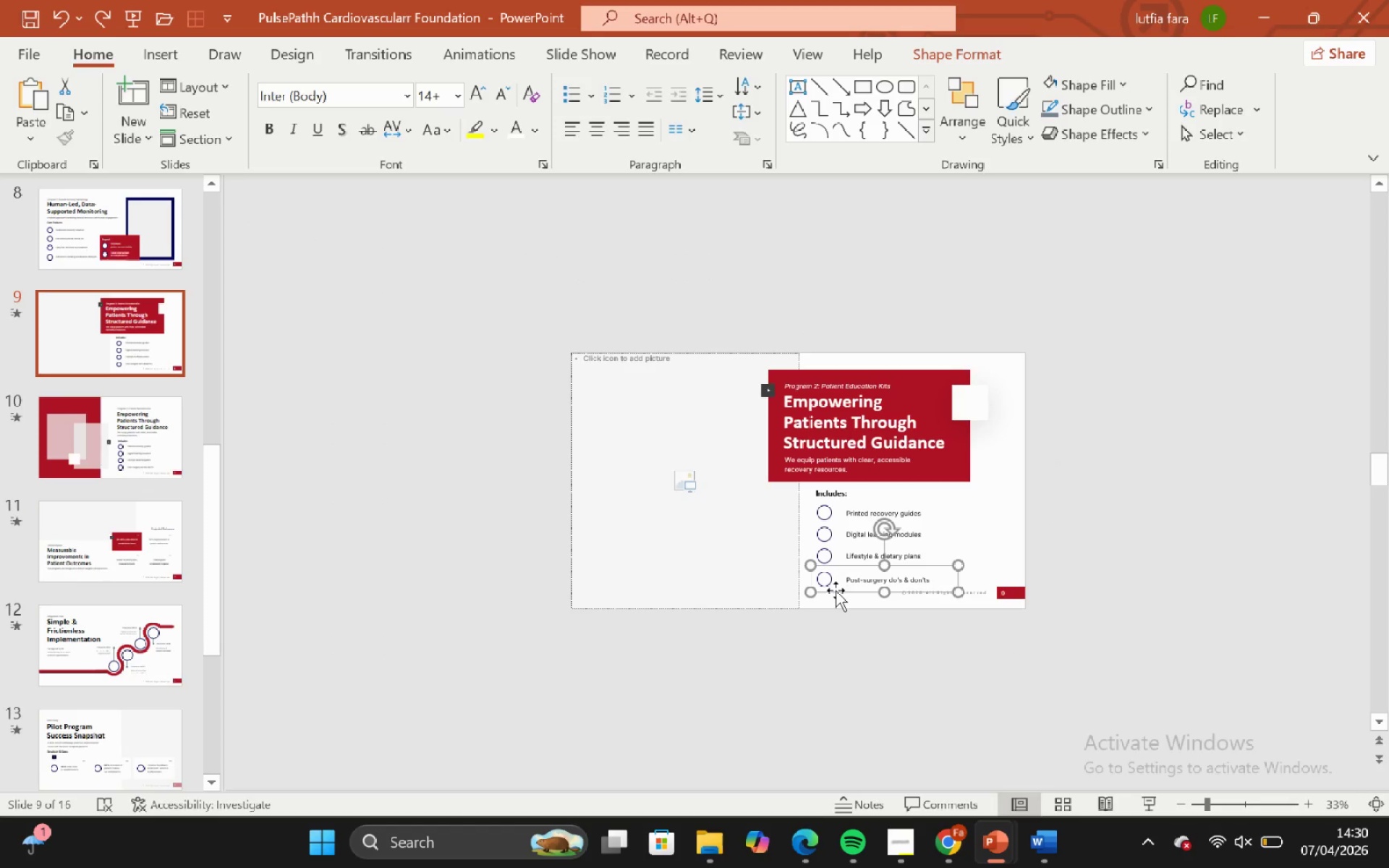 
hold_key(key=ShiftLeft, duration=1.39)
left_click_drag(start_coordinate=[836, 590], to_coordinate=[1021, 604])
 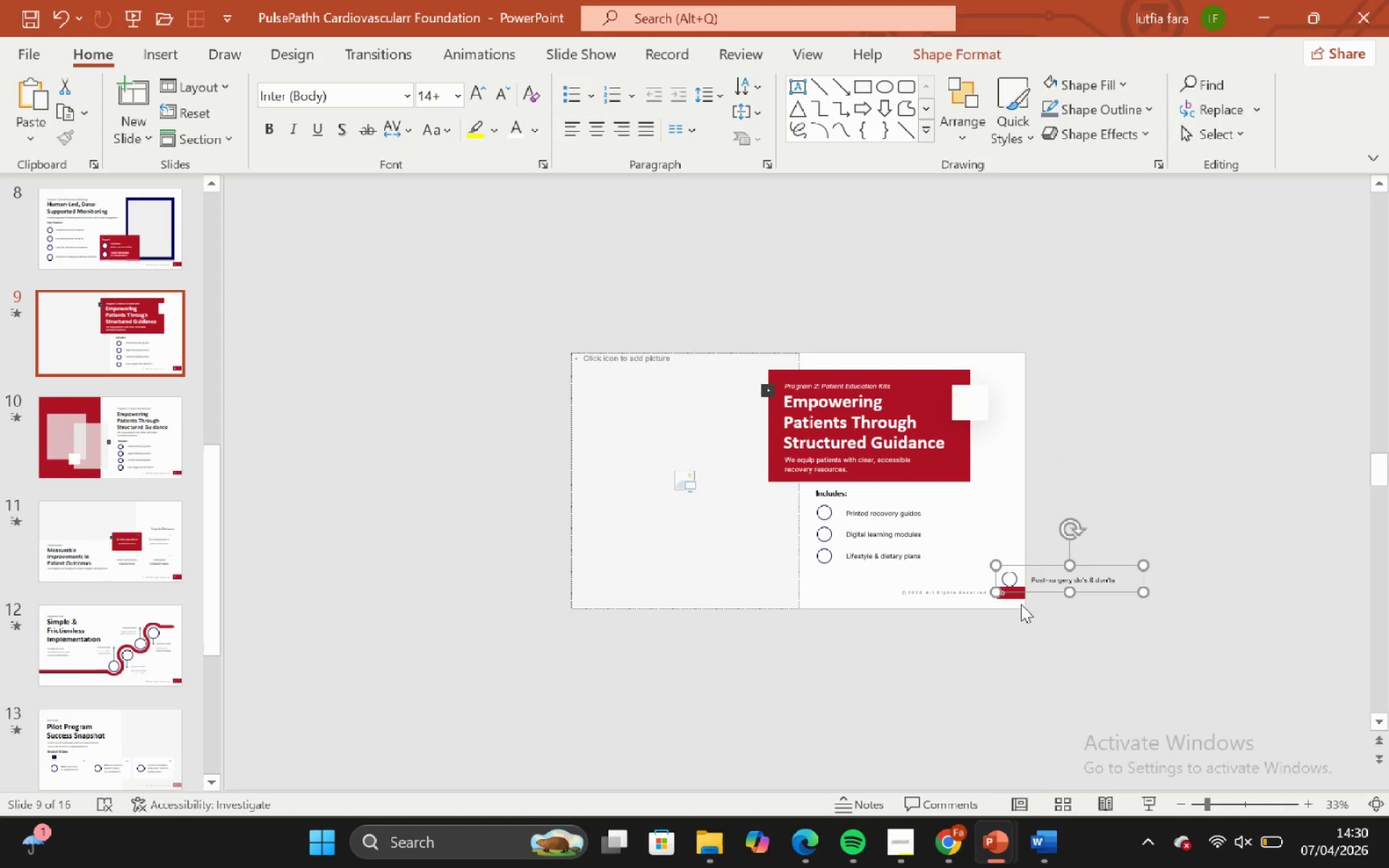 
key(Control+ControlLeft)
 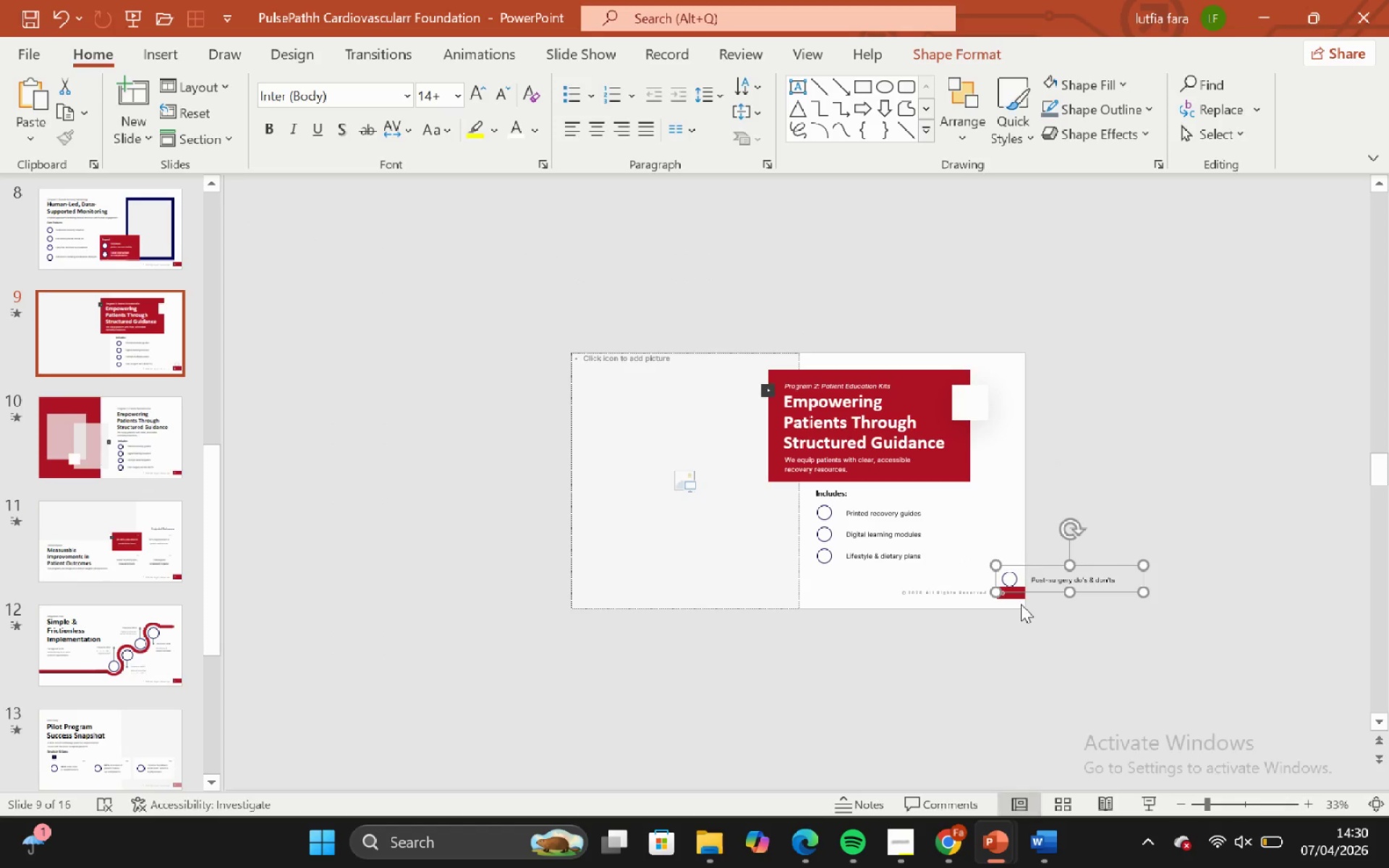 
key(Control+Z)
 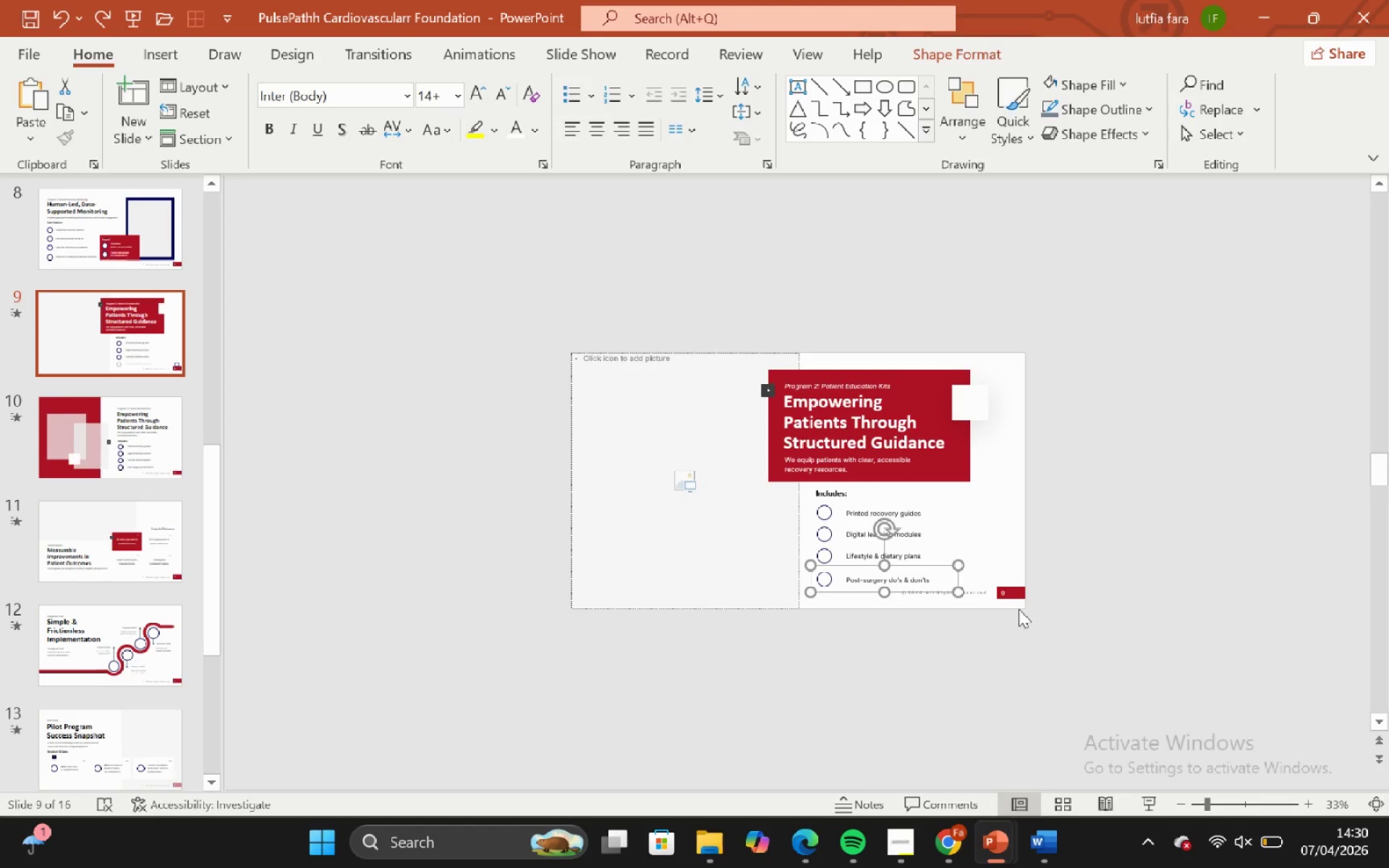 
left_click([1019, 609])
 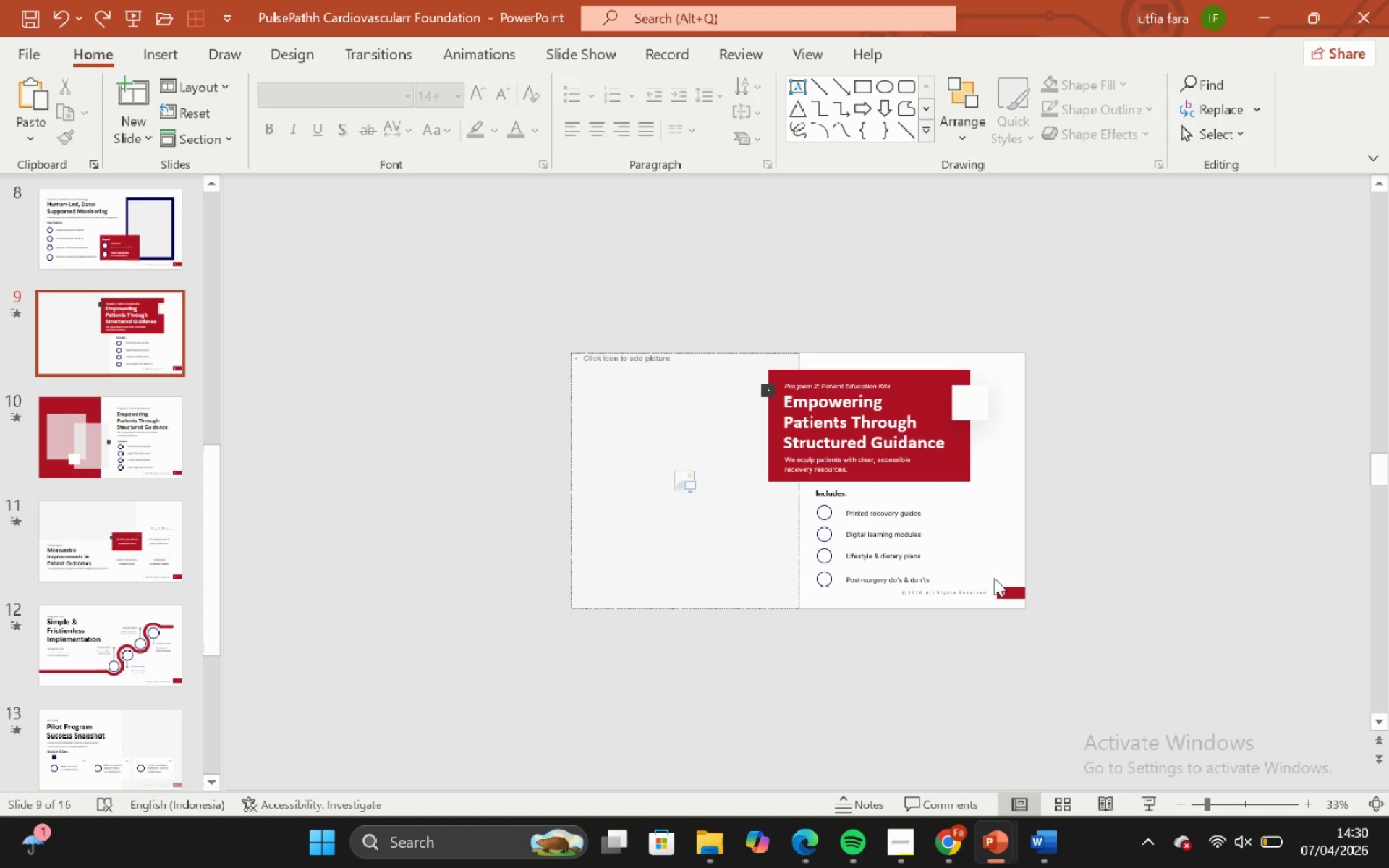 
hold_key(key=ControlLeft, duration=1.19)
hold_key(key=ShiftLeft, duration=1.16)
scroll: coordinate [972, 550], scroll_direction: up, amount: 2.0
 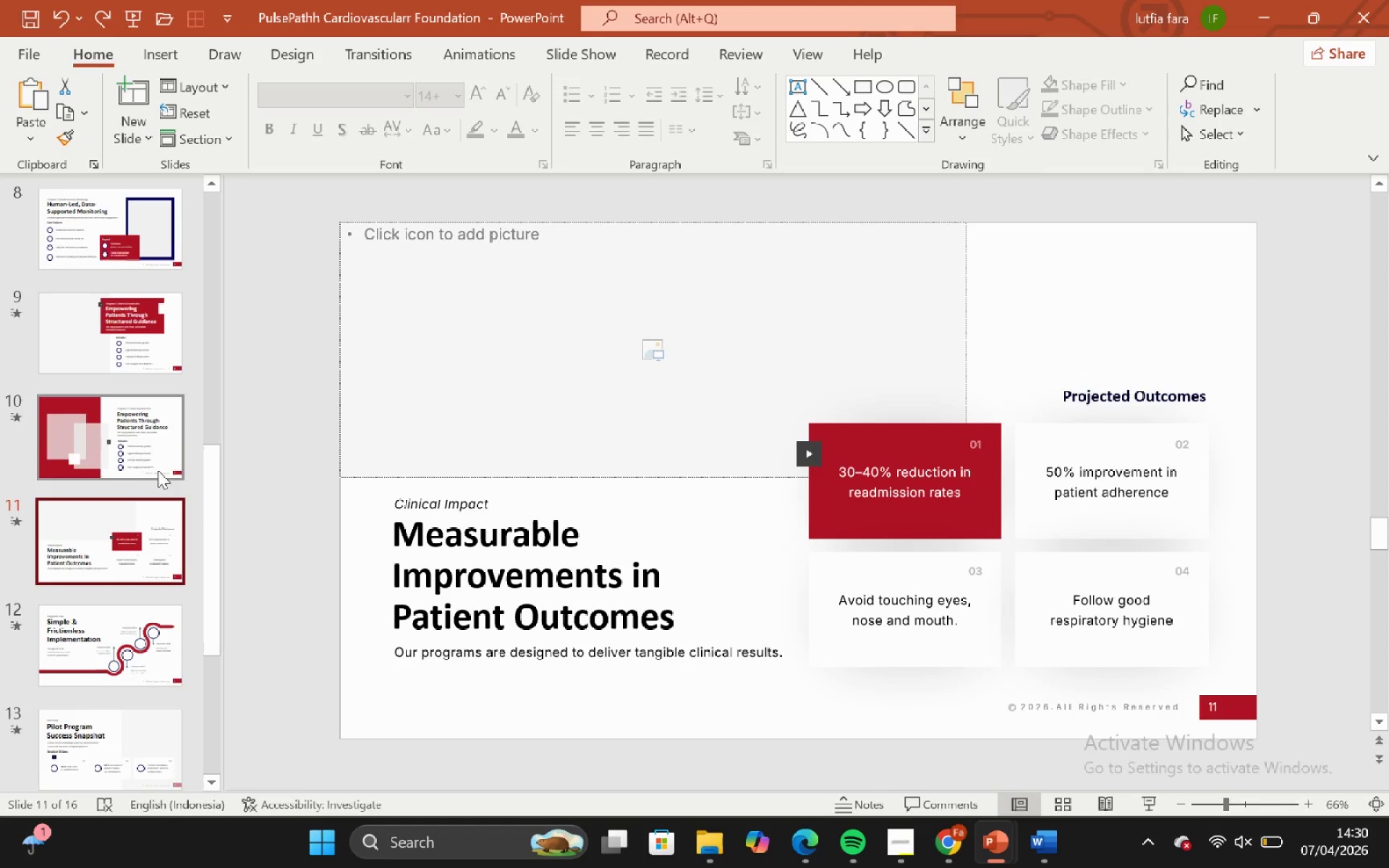 
left_click([881, 306])
 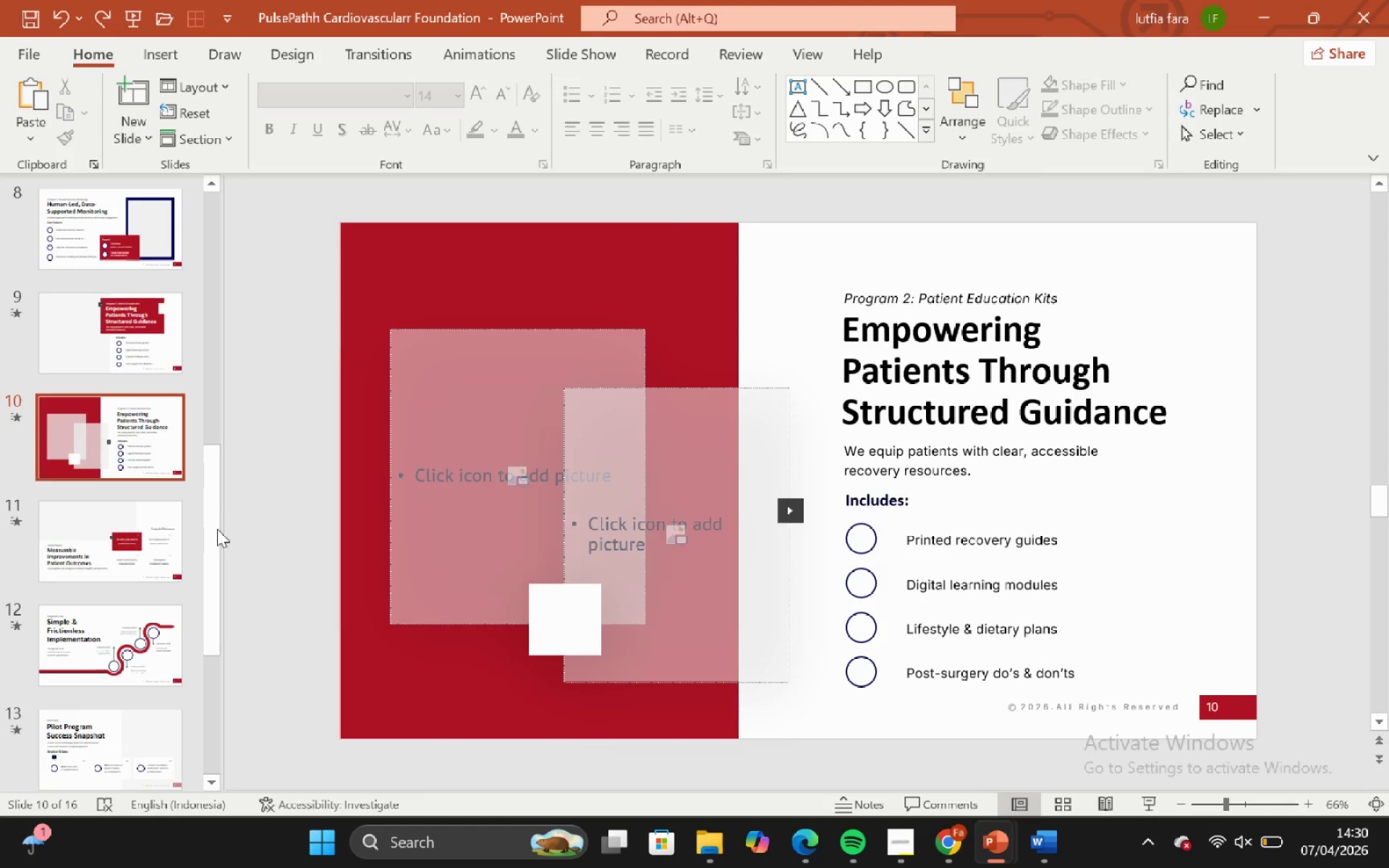 
left_click([98, 551])
 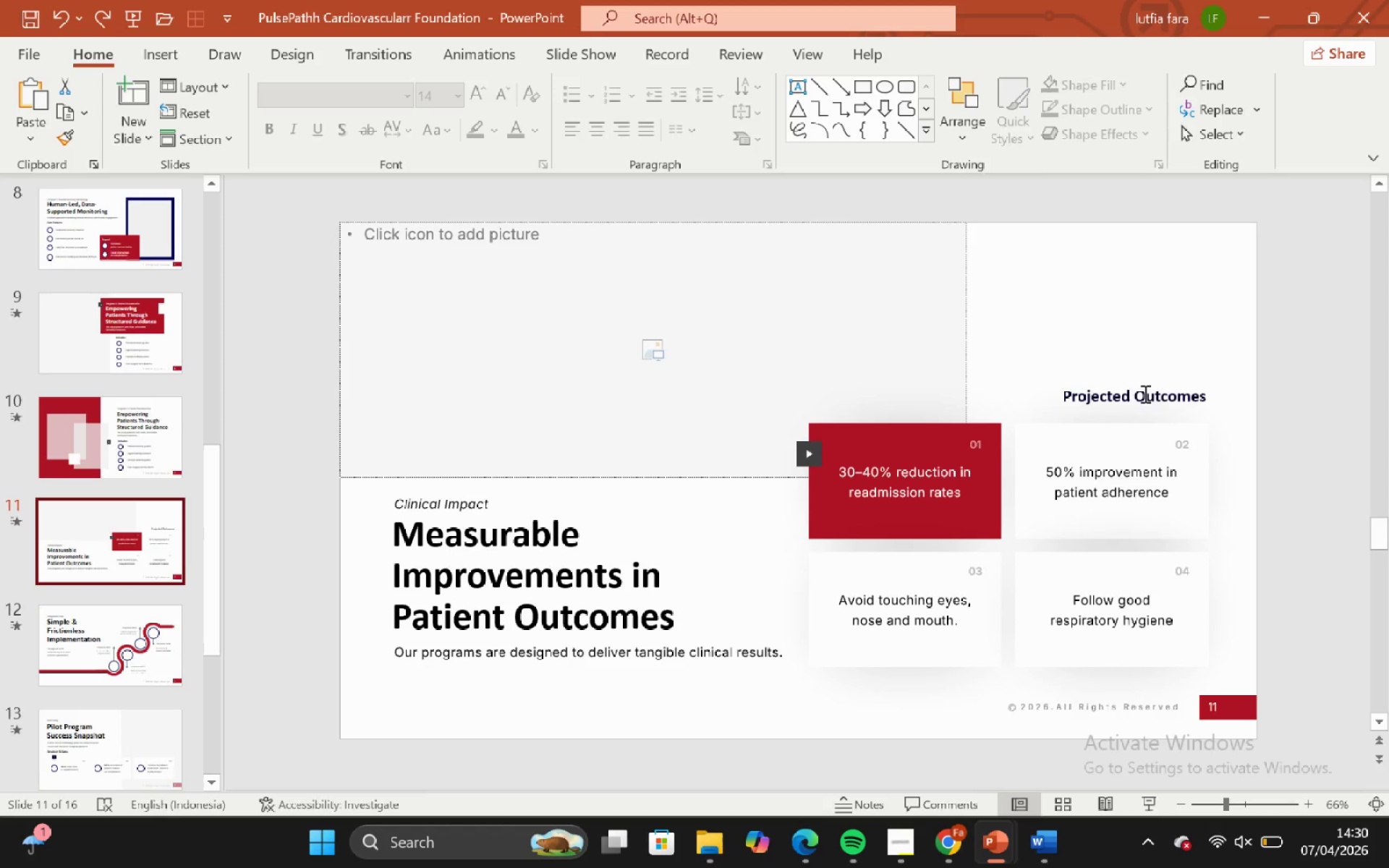 
left_click([1144, 393])
 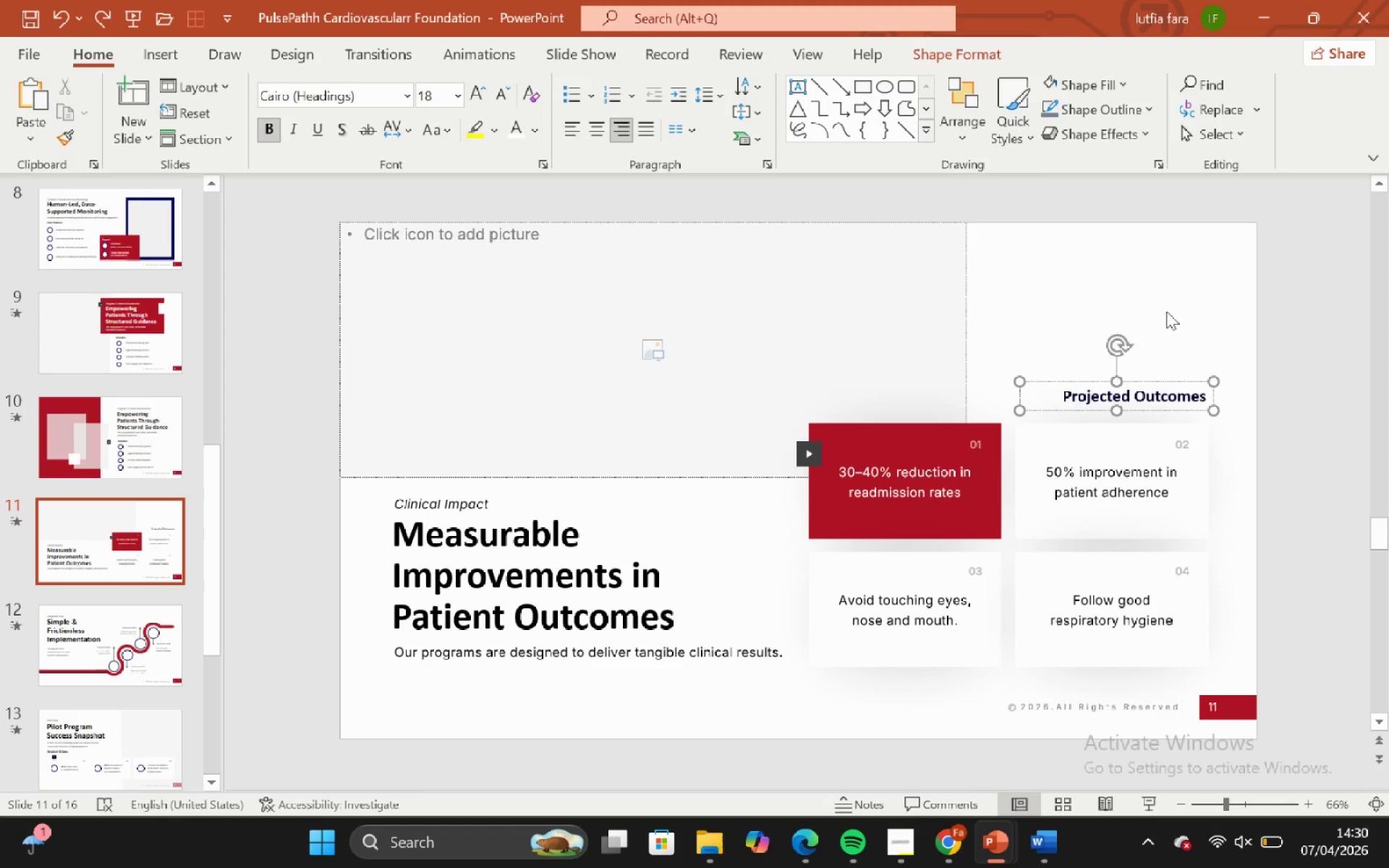 
left_click([1168, 307])
 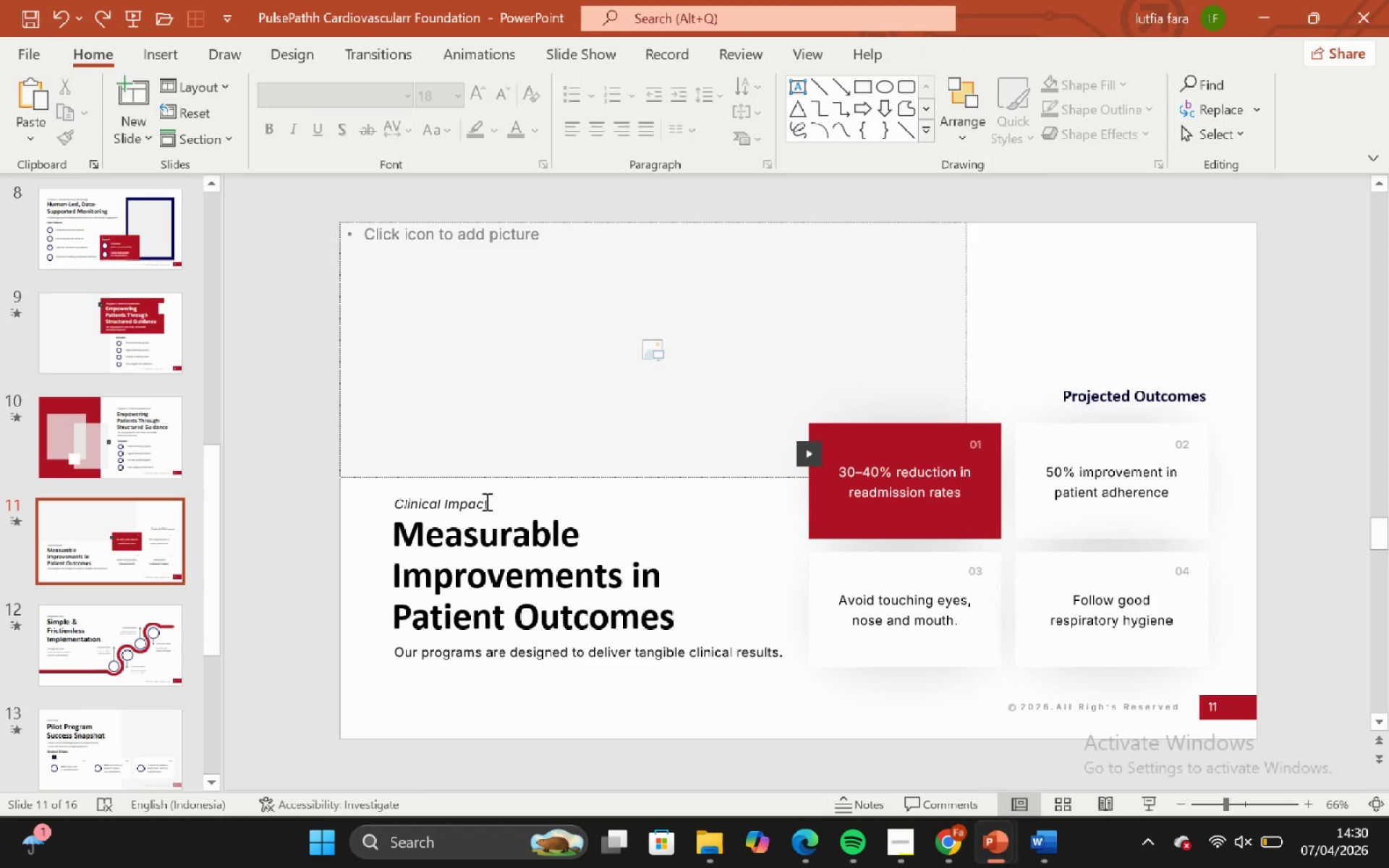 
left_click([465, 508])
 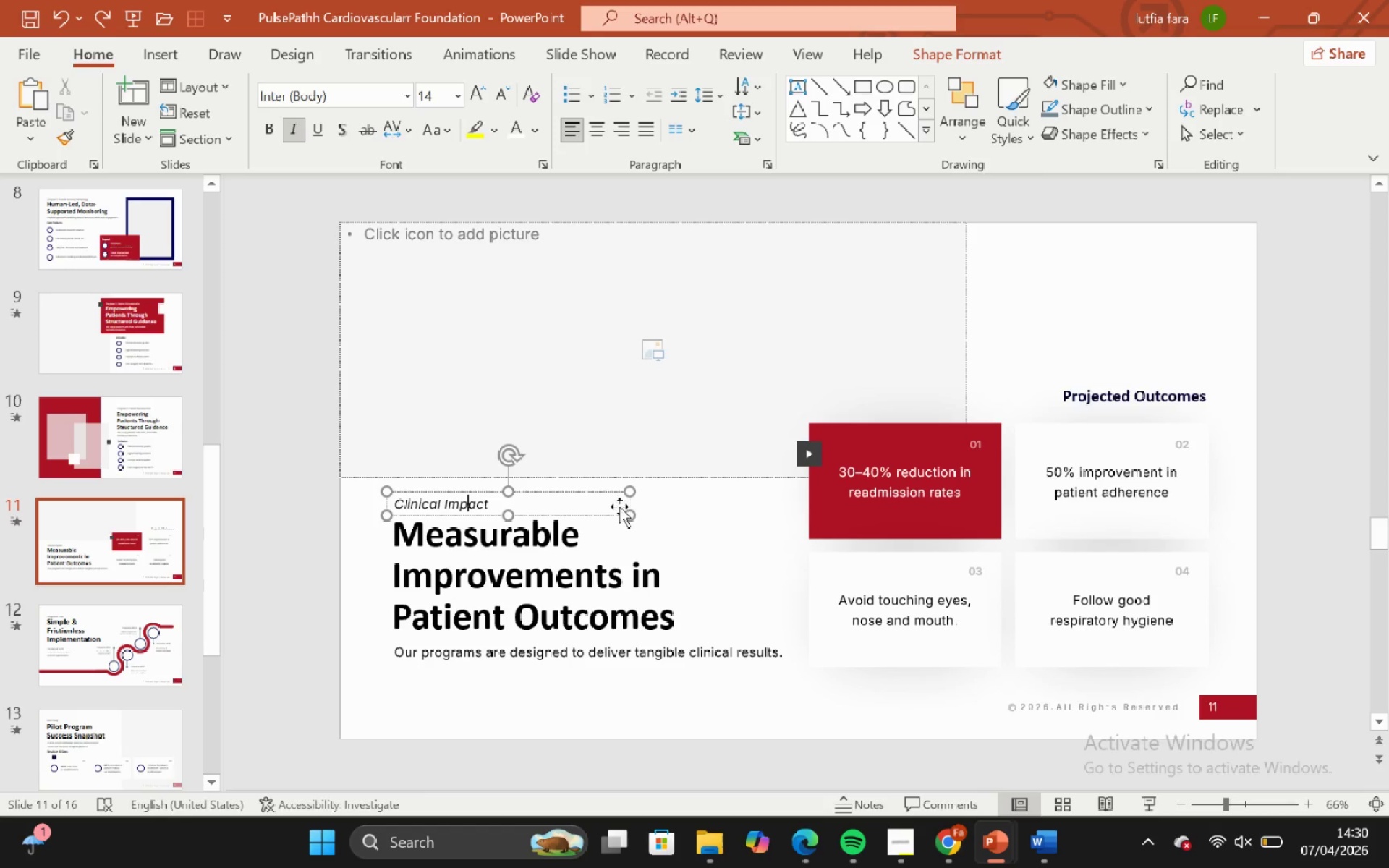 
hold_key(key=ControlLeft, duration=0.52)
hold_key(key=ShiftLeft, duration=0.55)
scroll: coordinate [611, 502], scroll_direction: up, amount: 4.0
 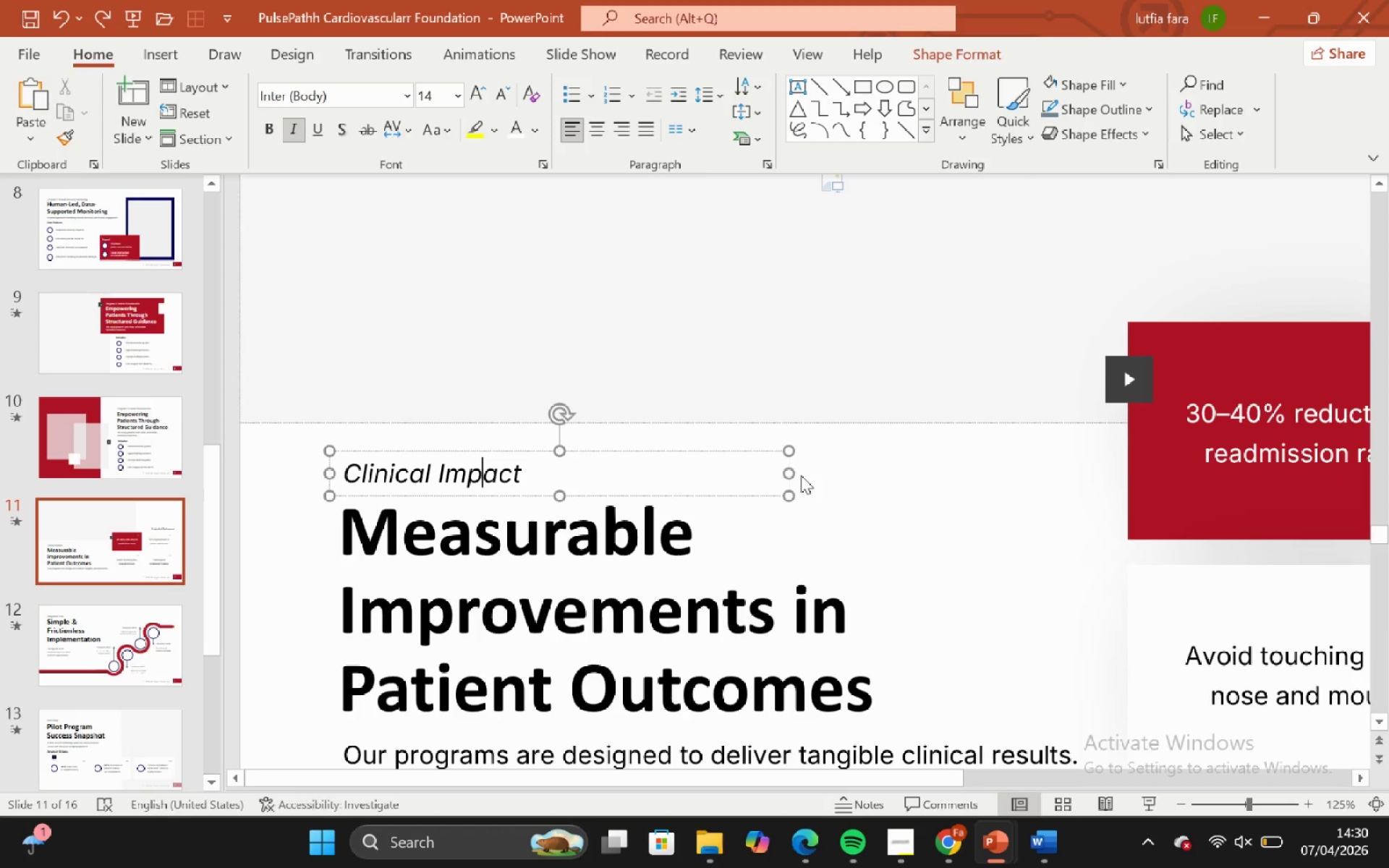 
left_click_drag(start_coordinate=[789, 469], to_coordinate=[548, 457])
 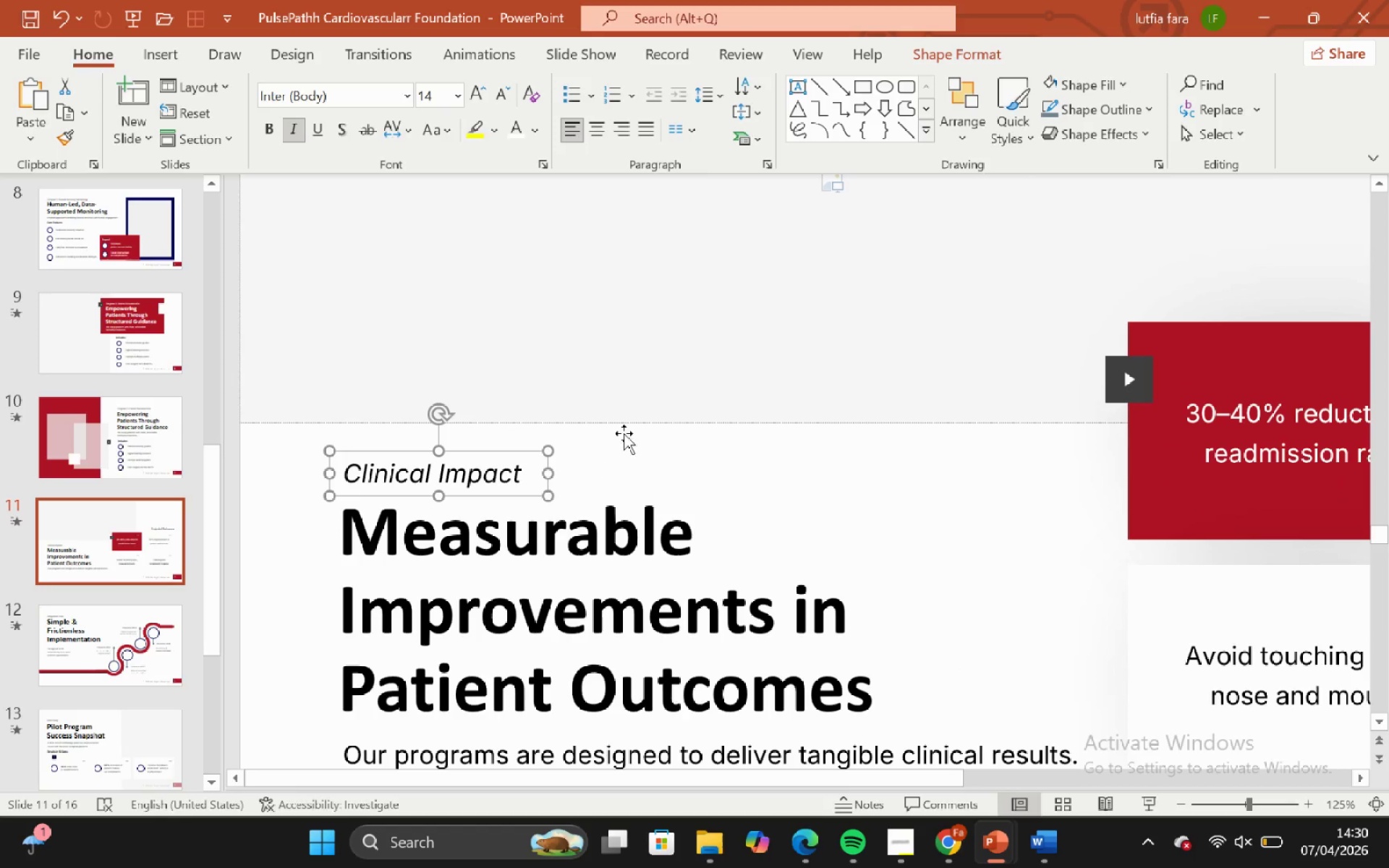 
left_click([624, 433])
 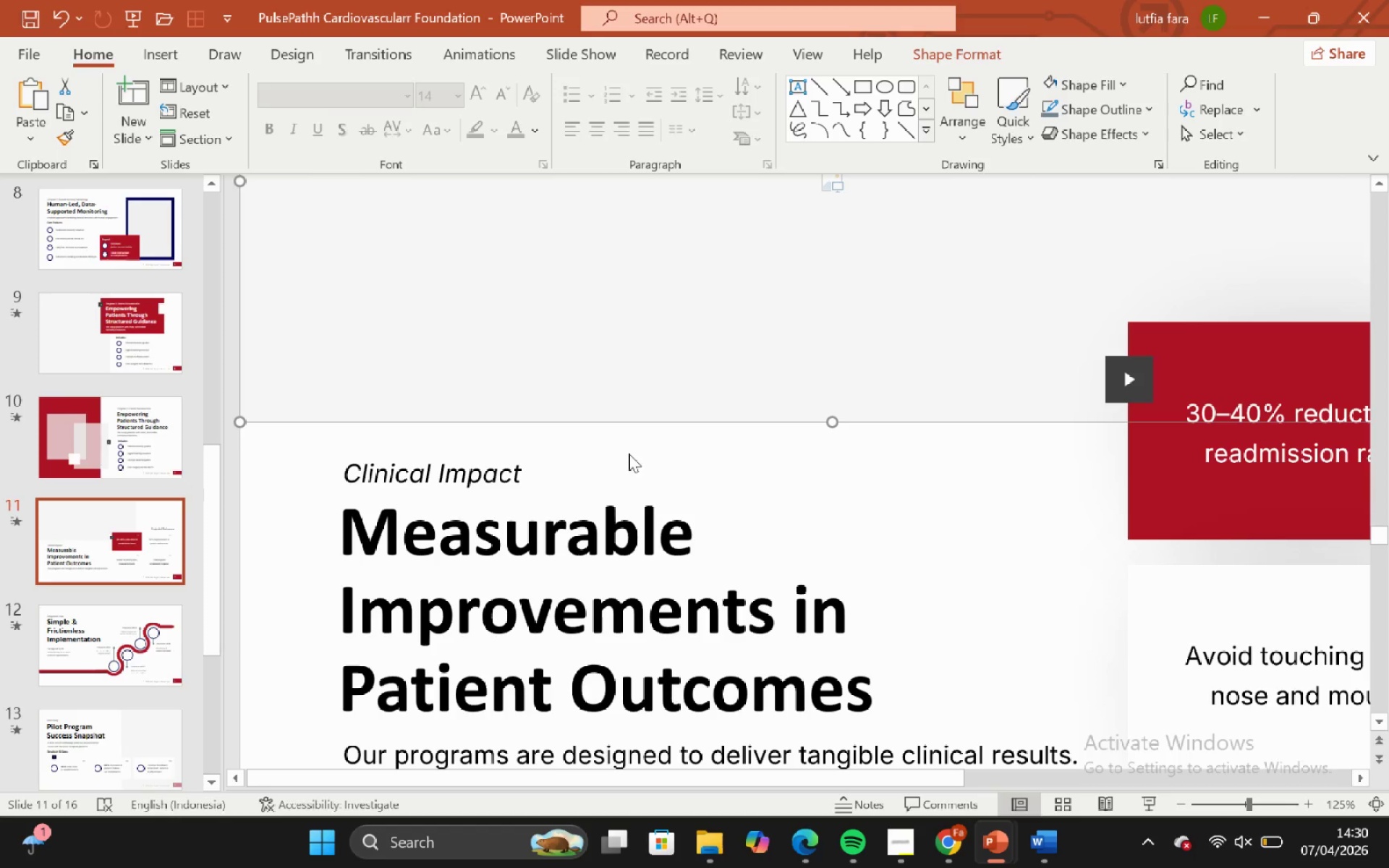 
left_click([632, 456])
 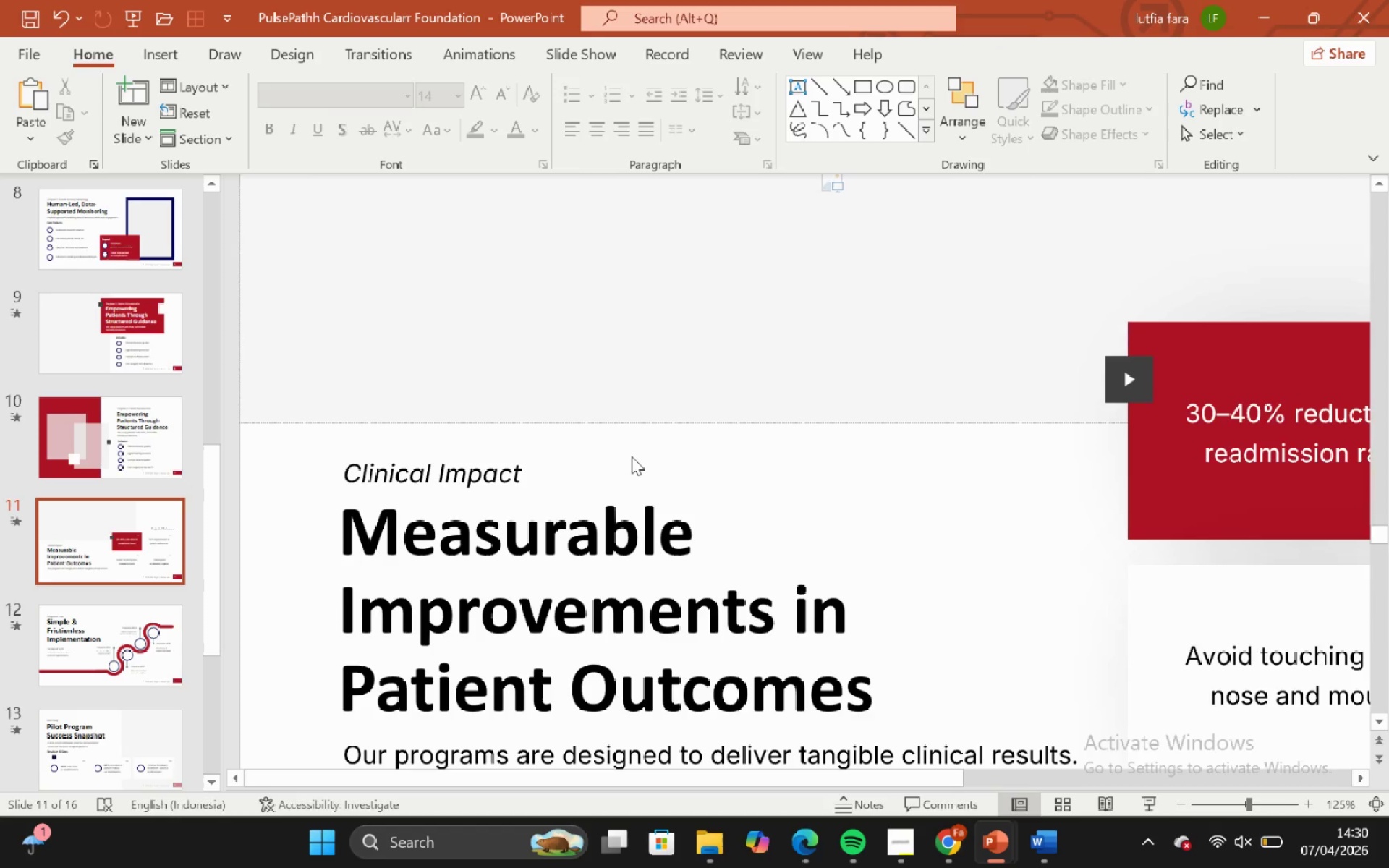 
hold_key(key=ShiftLeft, duration=0.73)
hold_key(key=ControlLeft, duration=0.69)
scroll: coordinate [632, 456], scroll_direction: down, amount: 3.0
 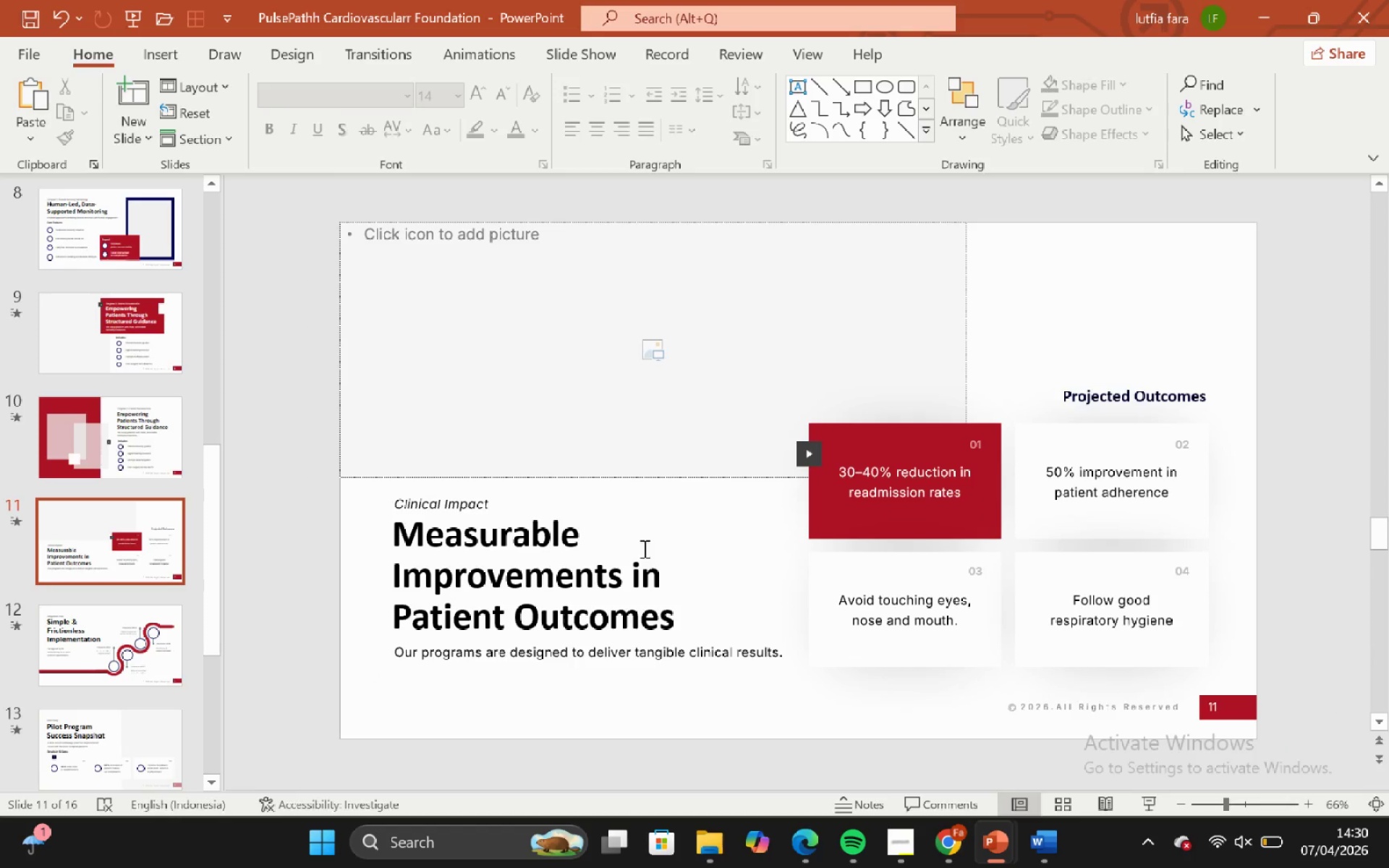 
left_click([643, 549])
 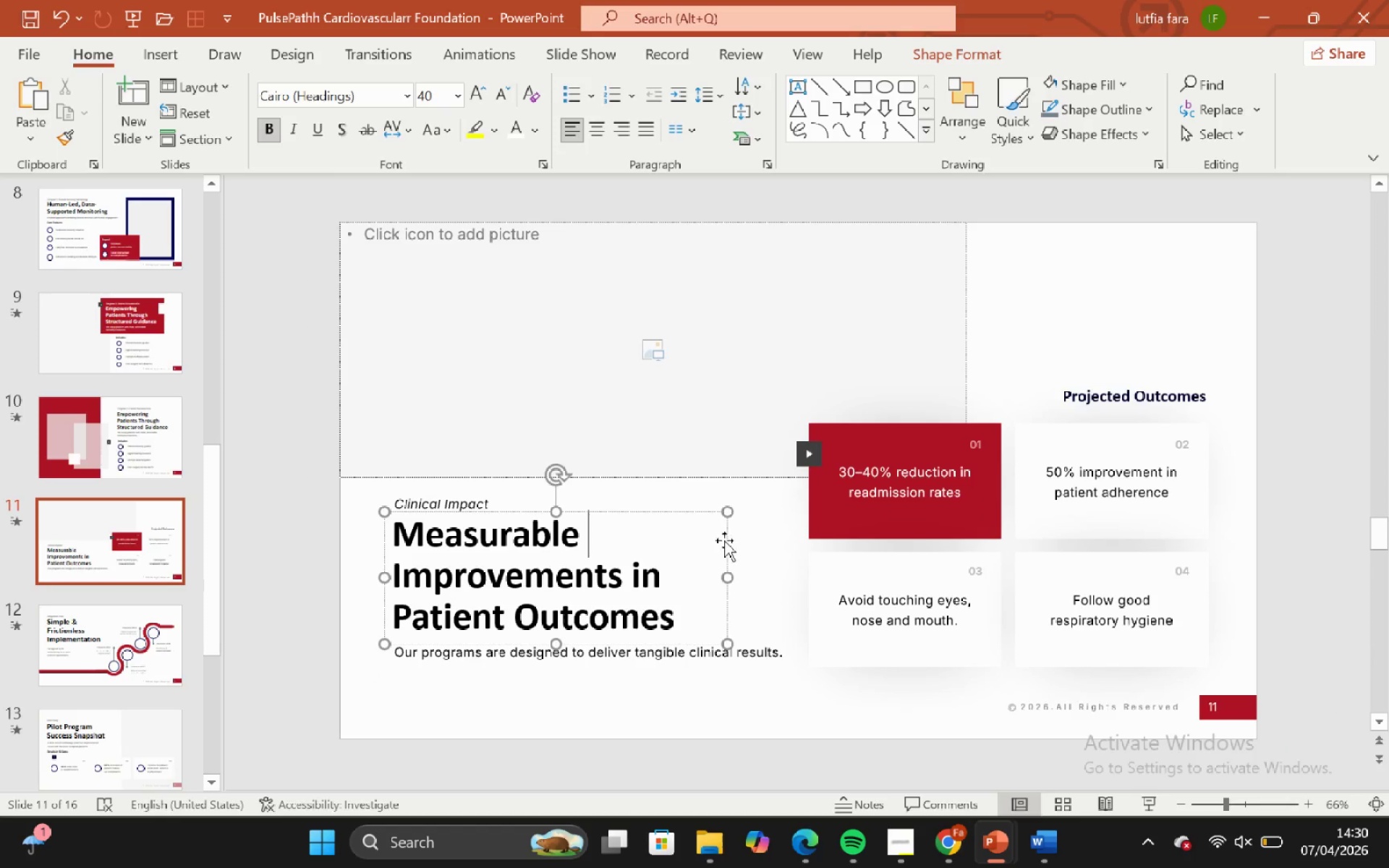 
left_click([724, 540])
 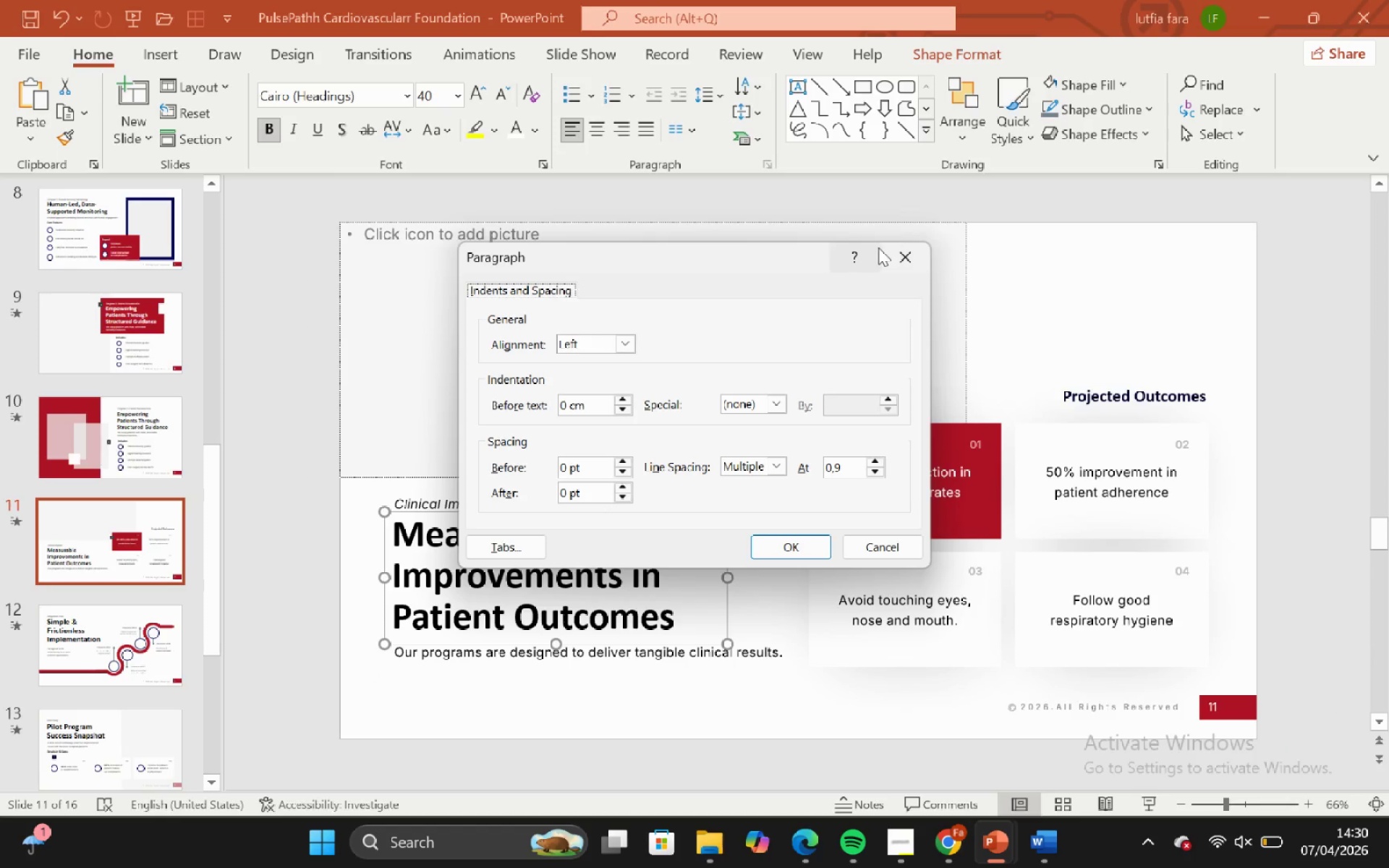 
double_click([1035, 258])
 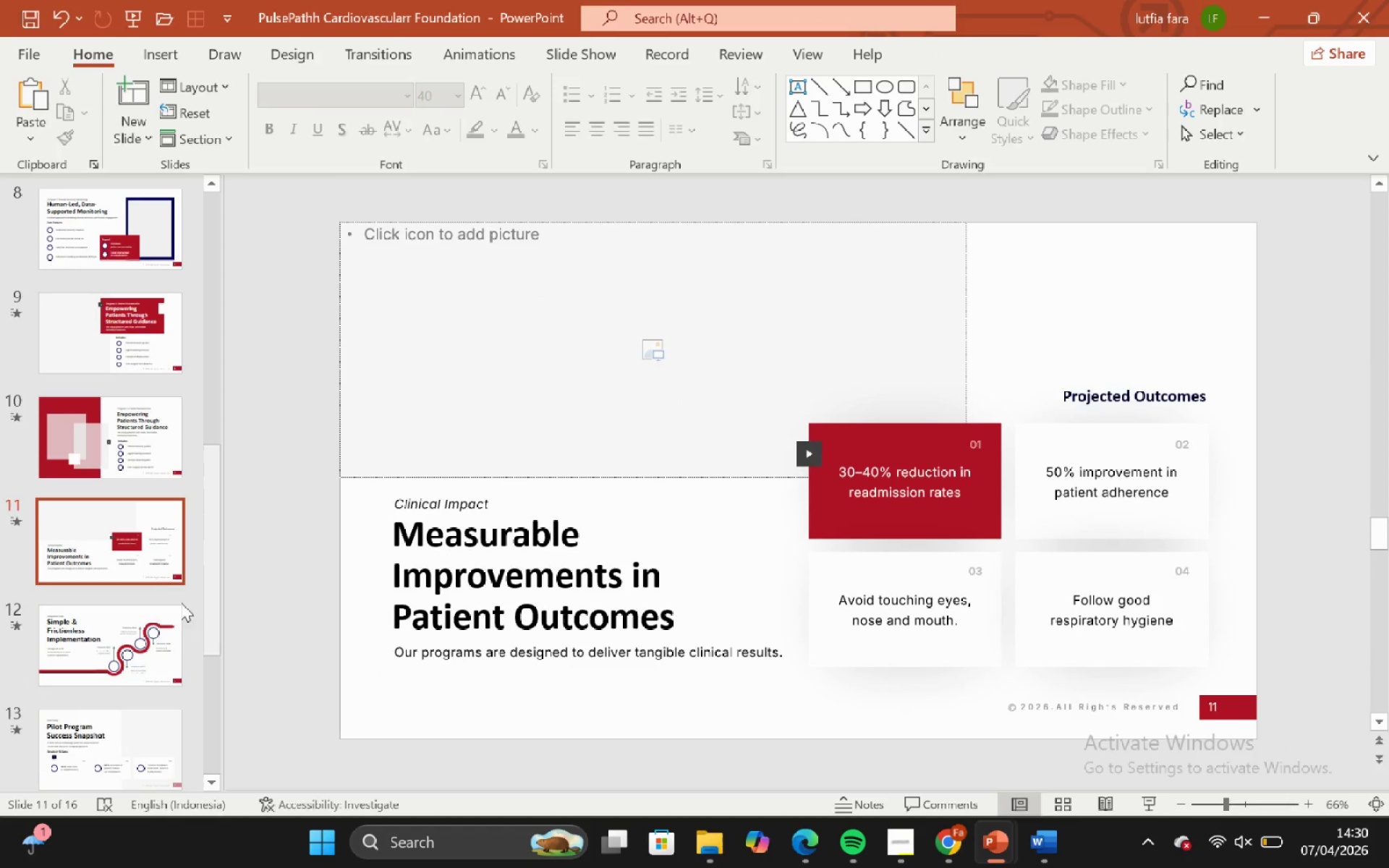 
left_click([132, 622])
 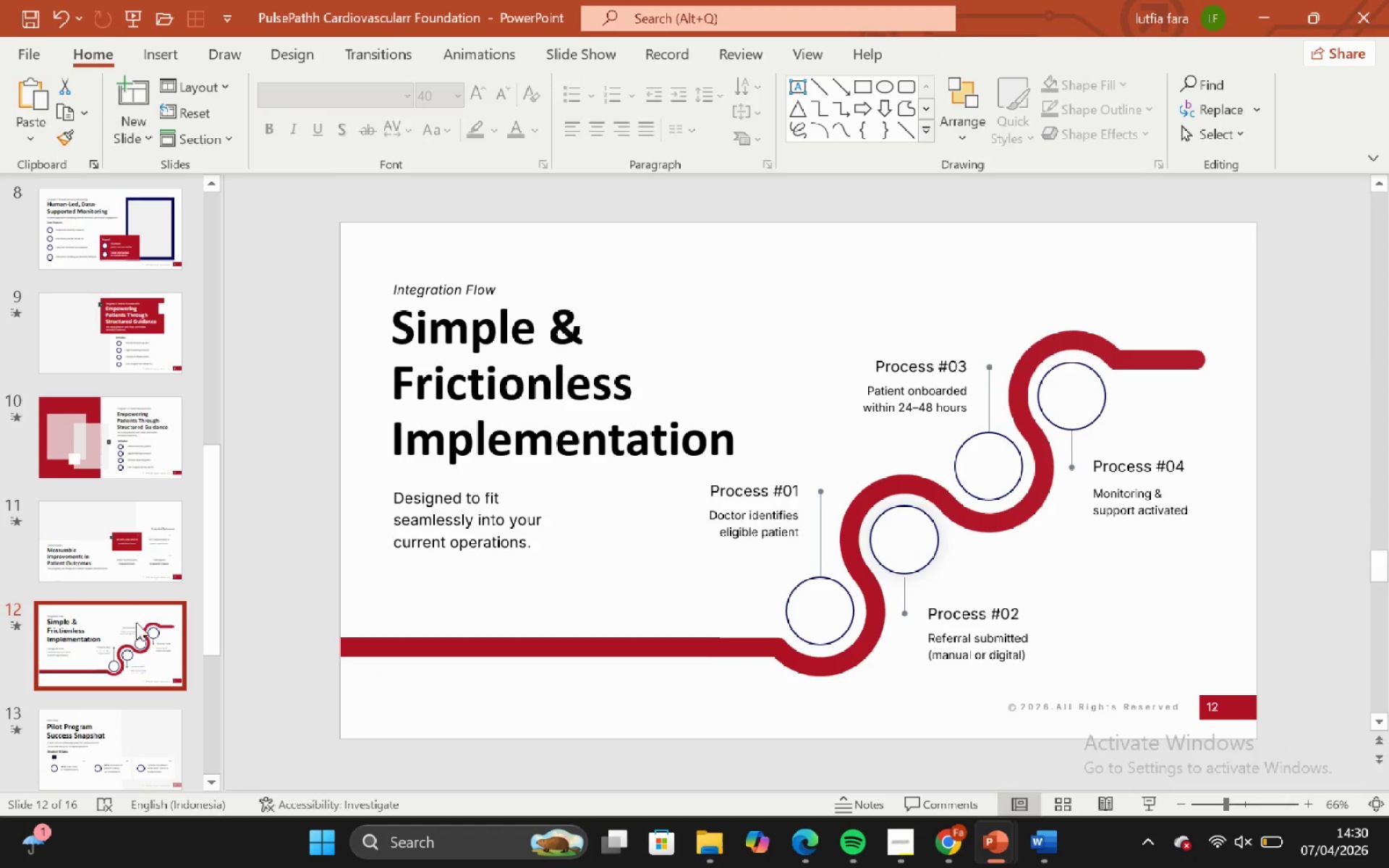 
scroll: coordinate [126, 626], scroll_direction: down, amount: 6.0
 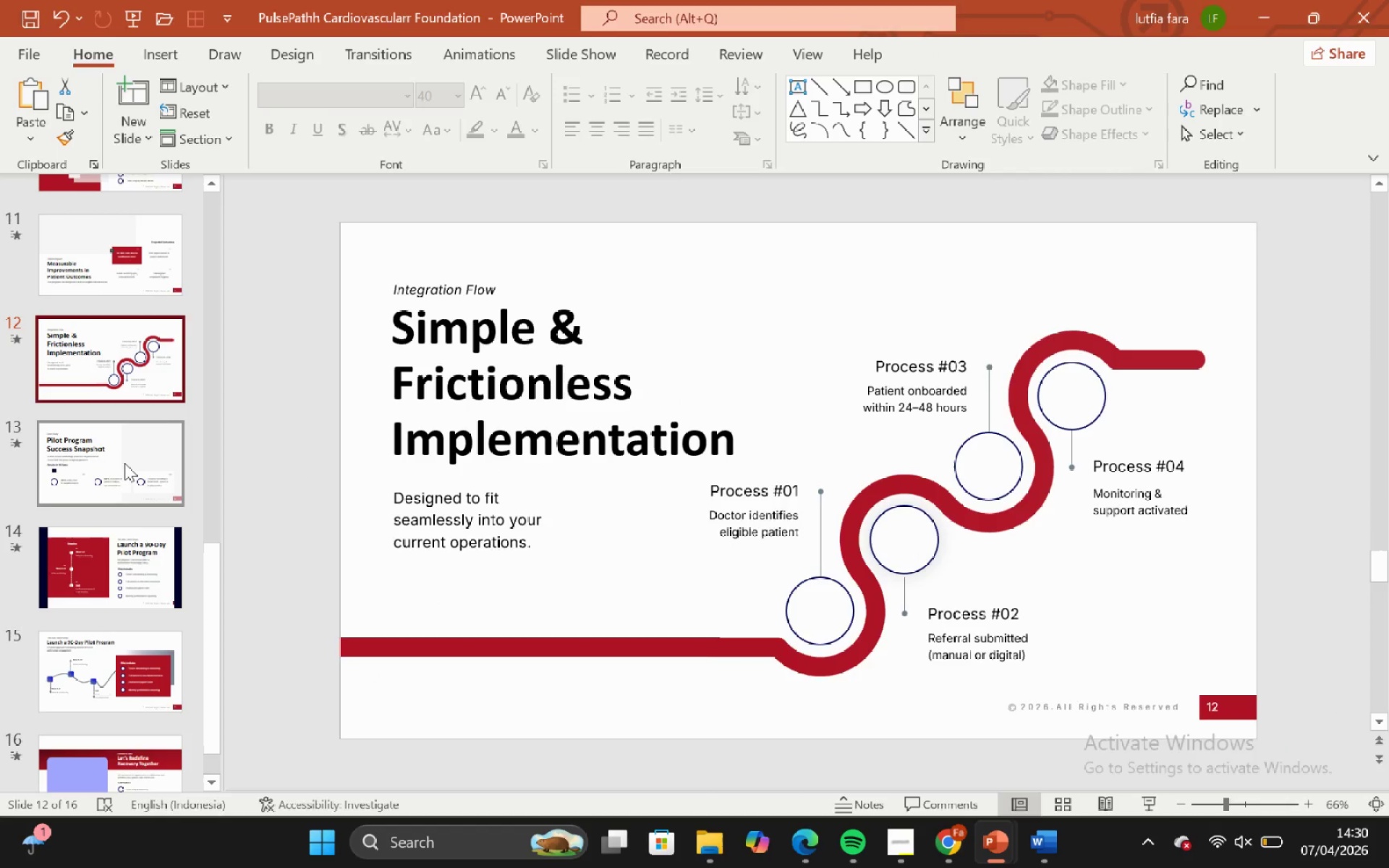 
left_click([124, 461])
 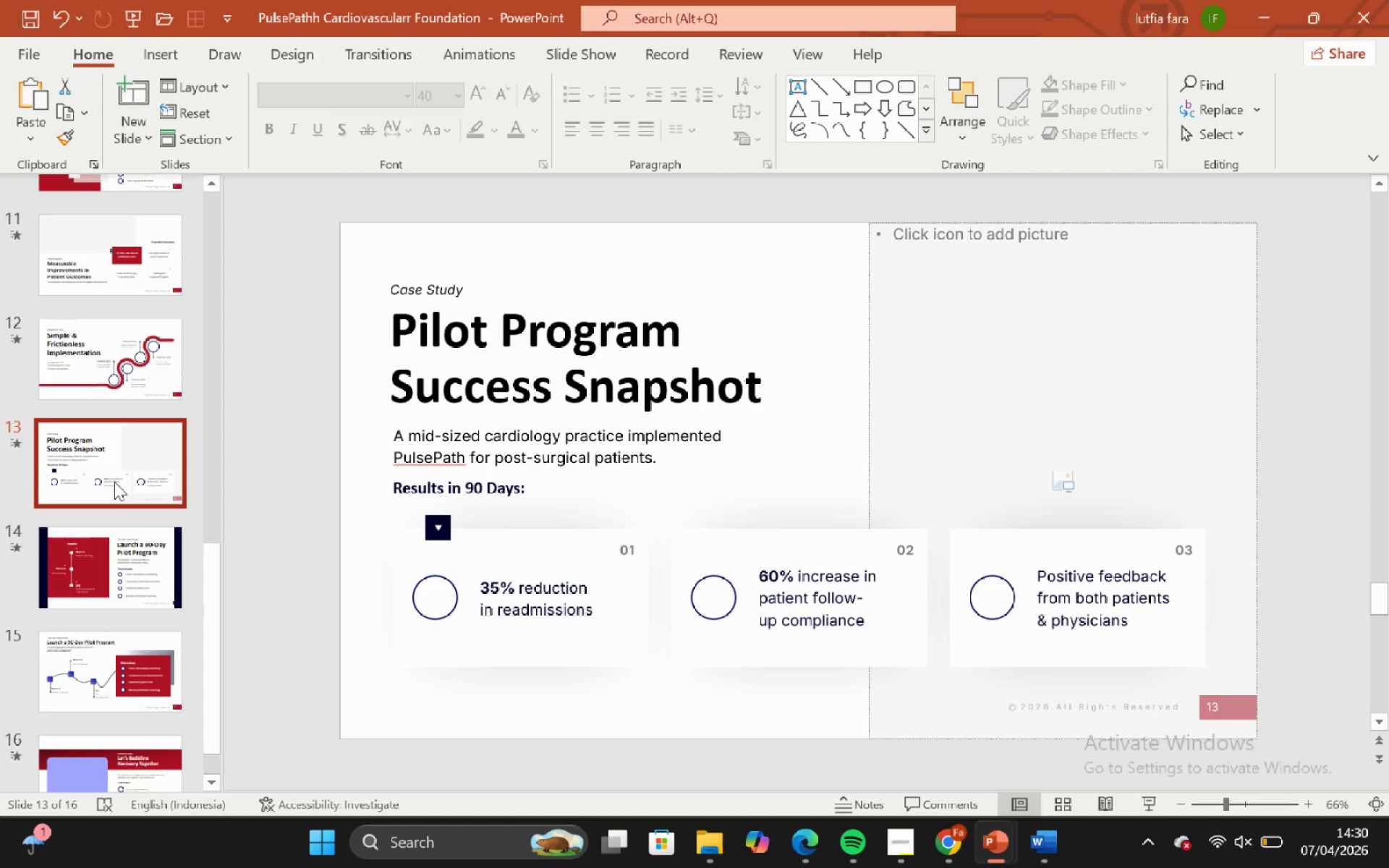 
left_click([111, 491])
 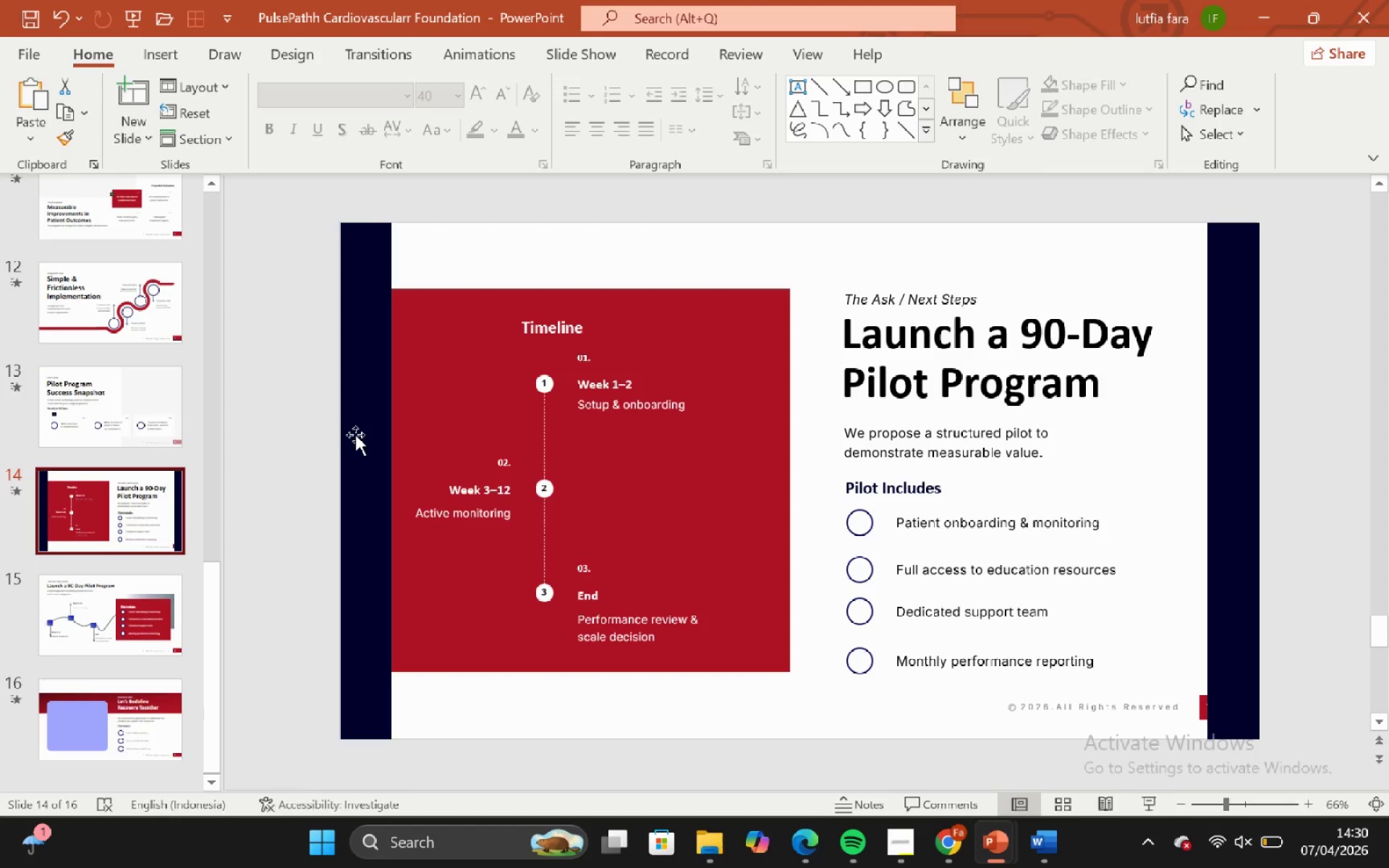 
scroll: coordinate [106, 510], scroll_direction: down, amount: 2.0
 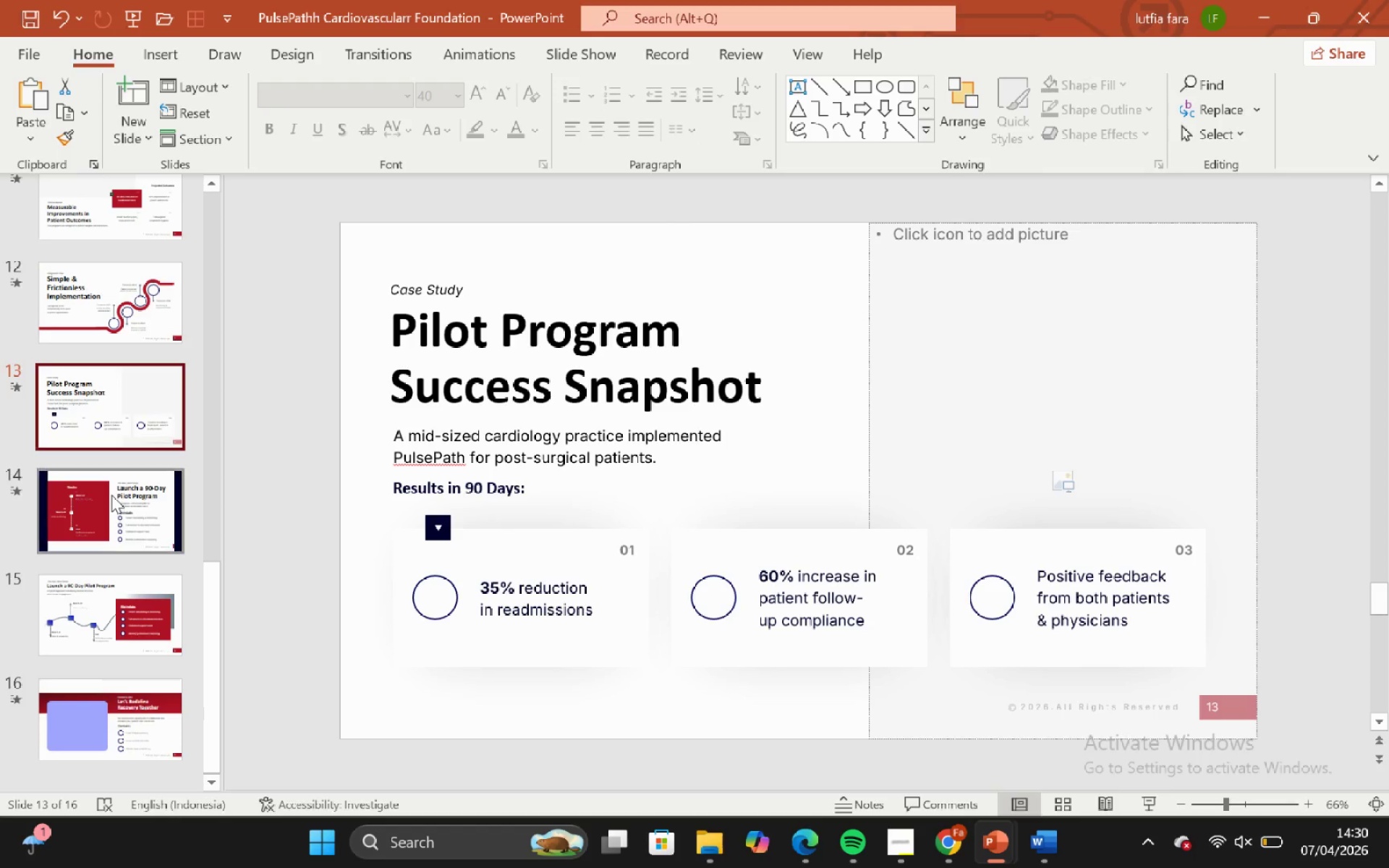 
left_click([355, 435])
 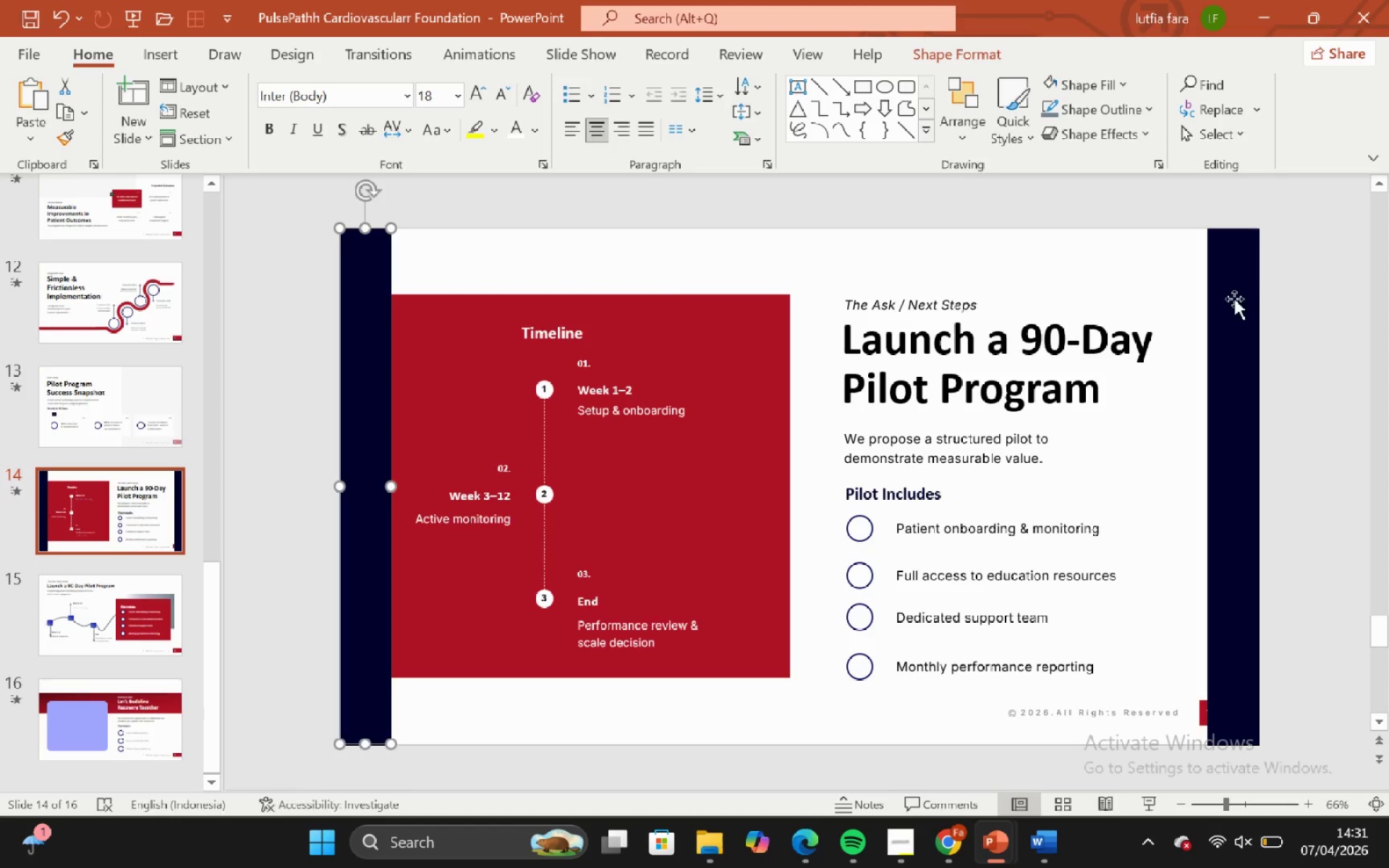 
hold_key(key=ShiftLeft, duration=0.38)
left_click([1228, 294])
 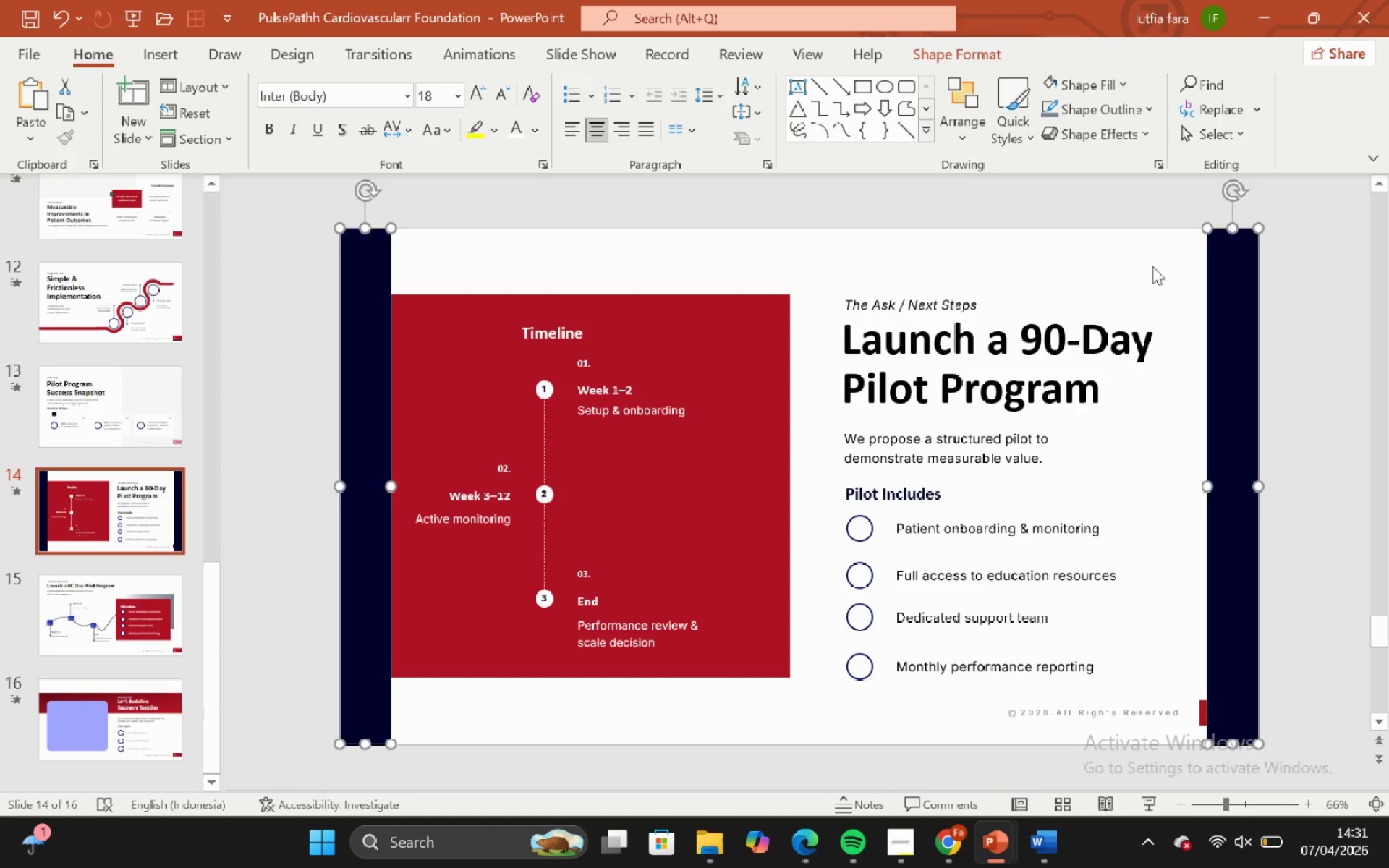 
left_click([1151, 258])
 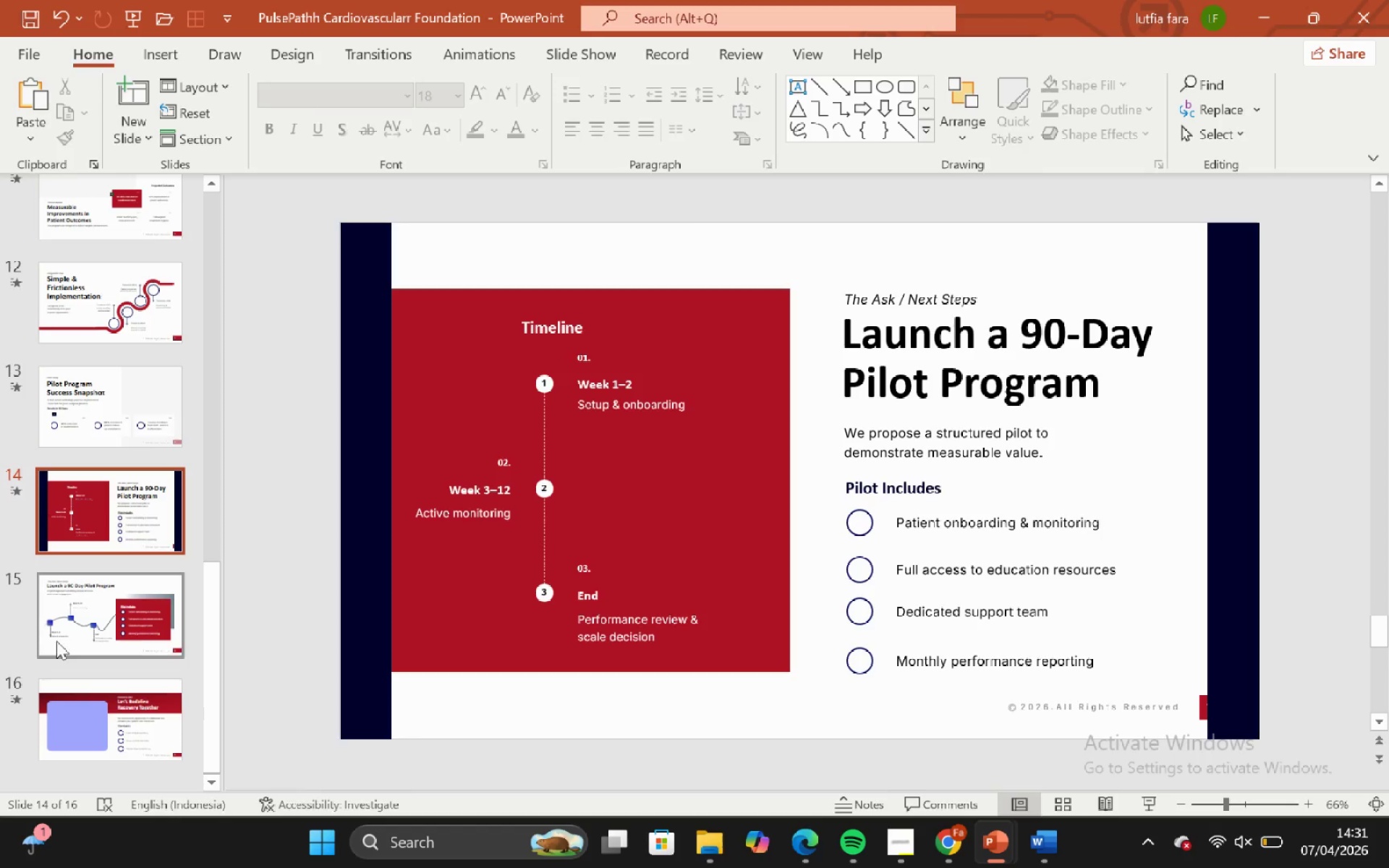 
left_click([61, 642])
 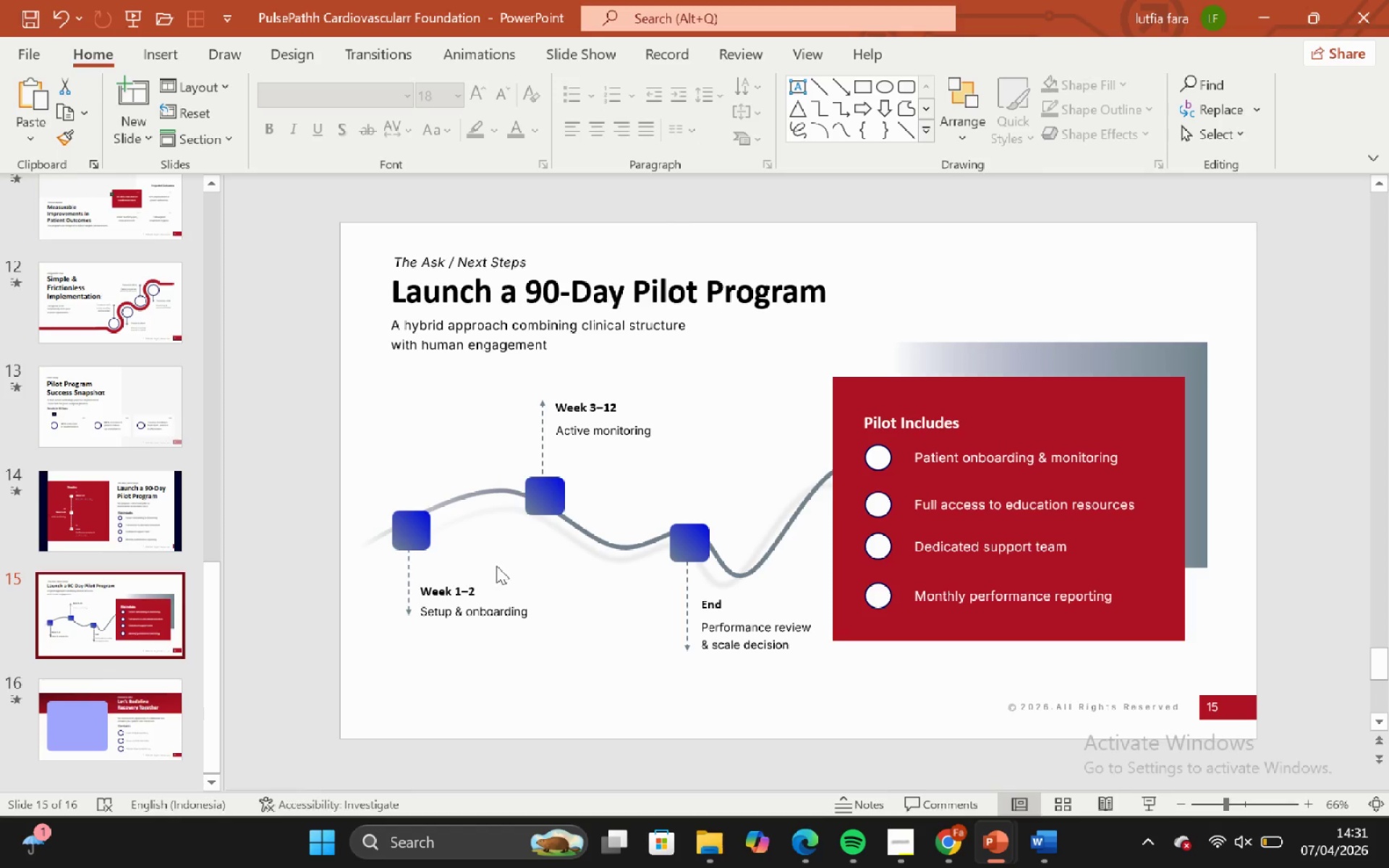 
left_click([453, 495])
 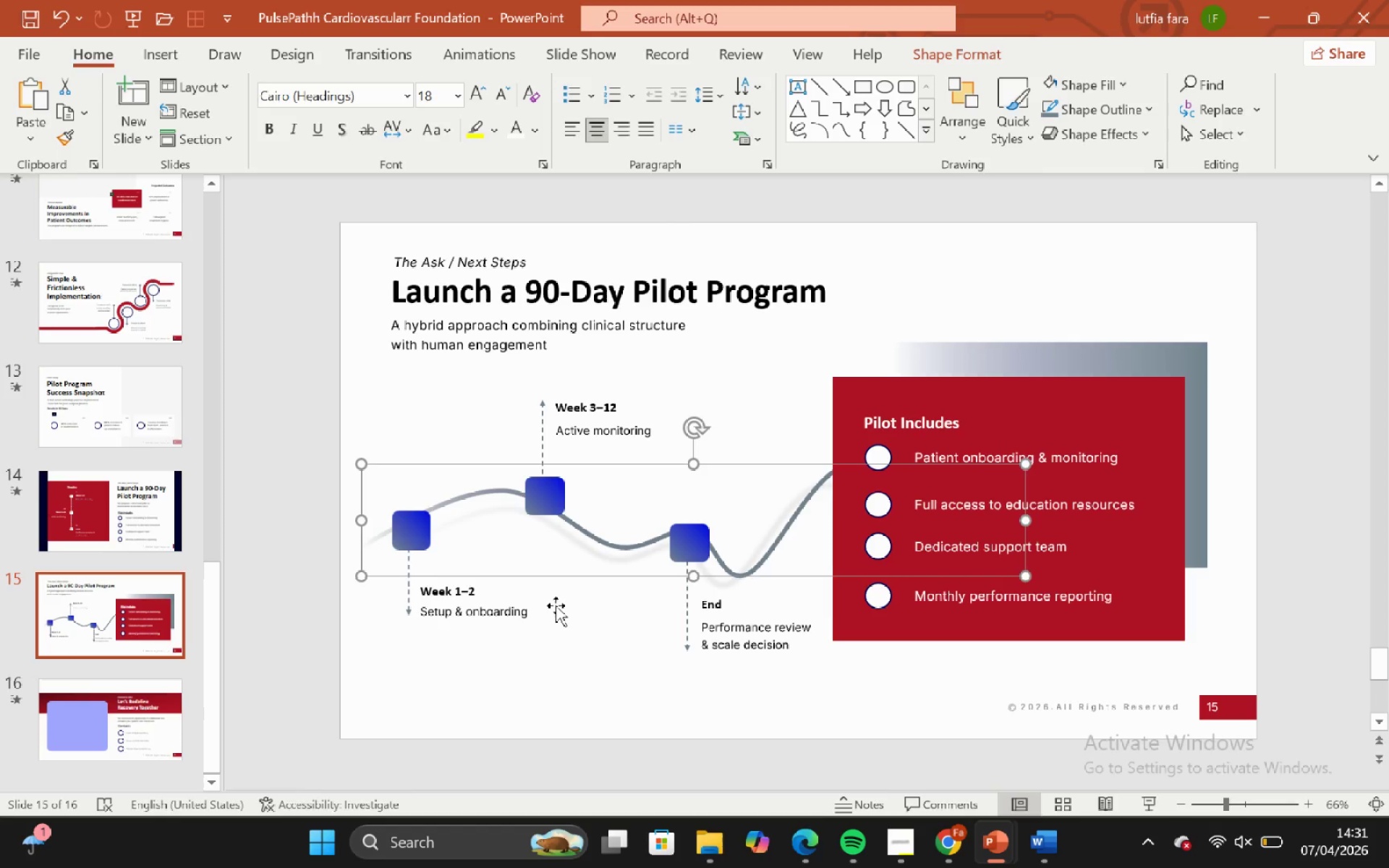 
left_click([557, 606])
 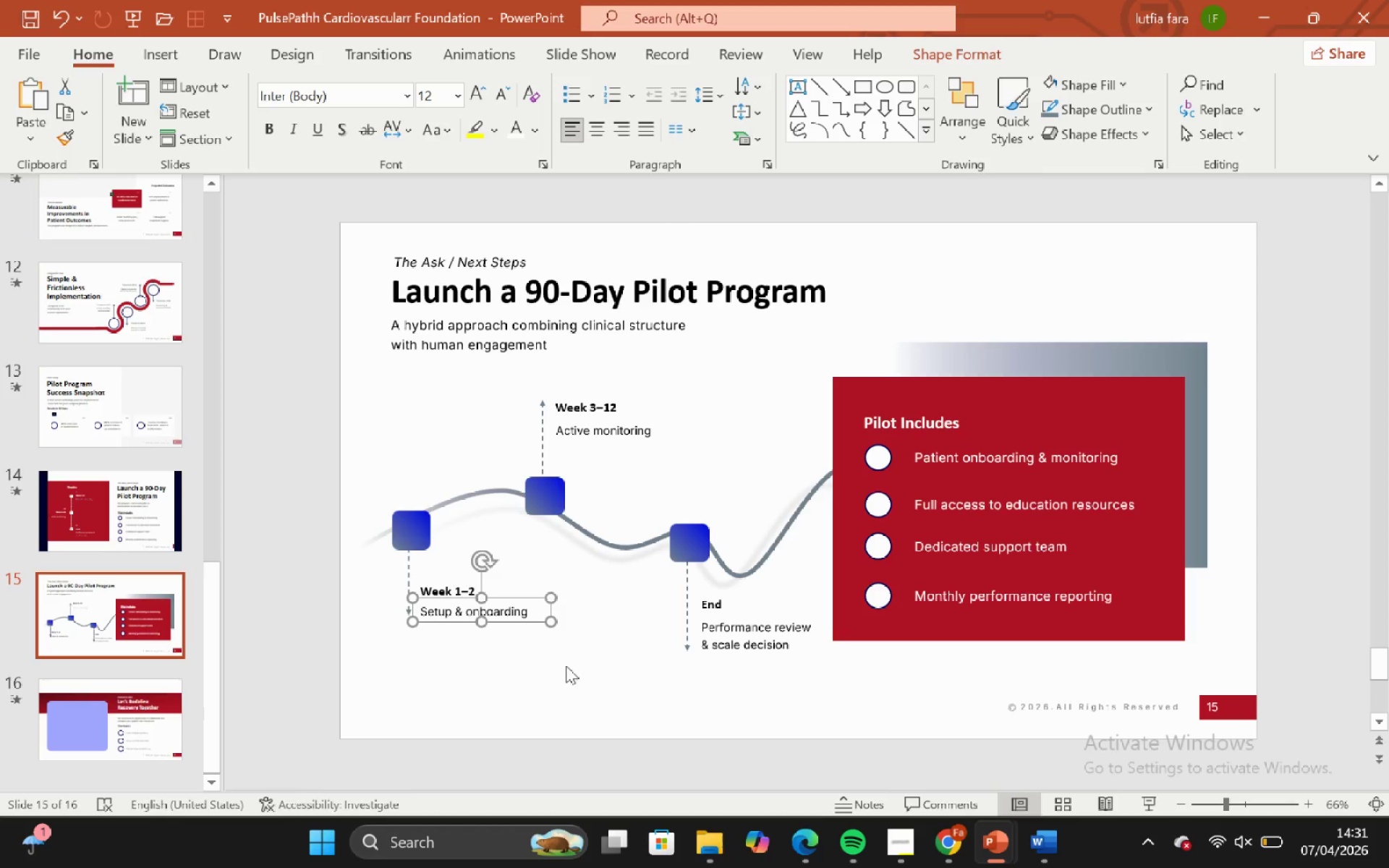 
left_click([566, 665])
 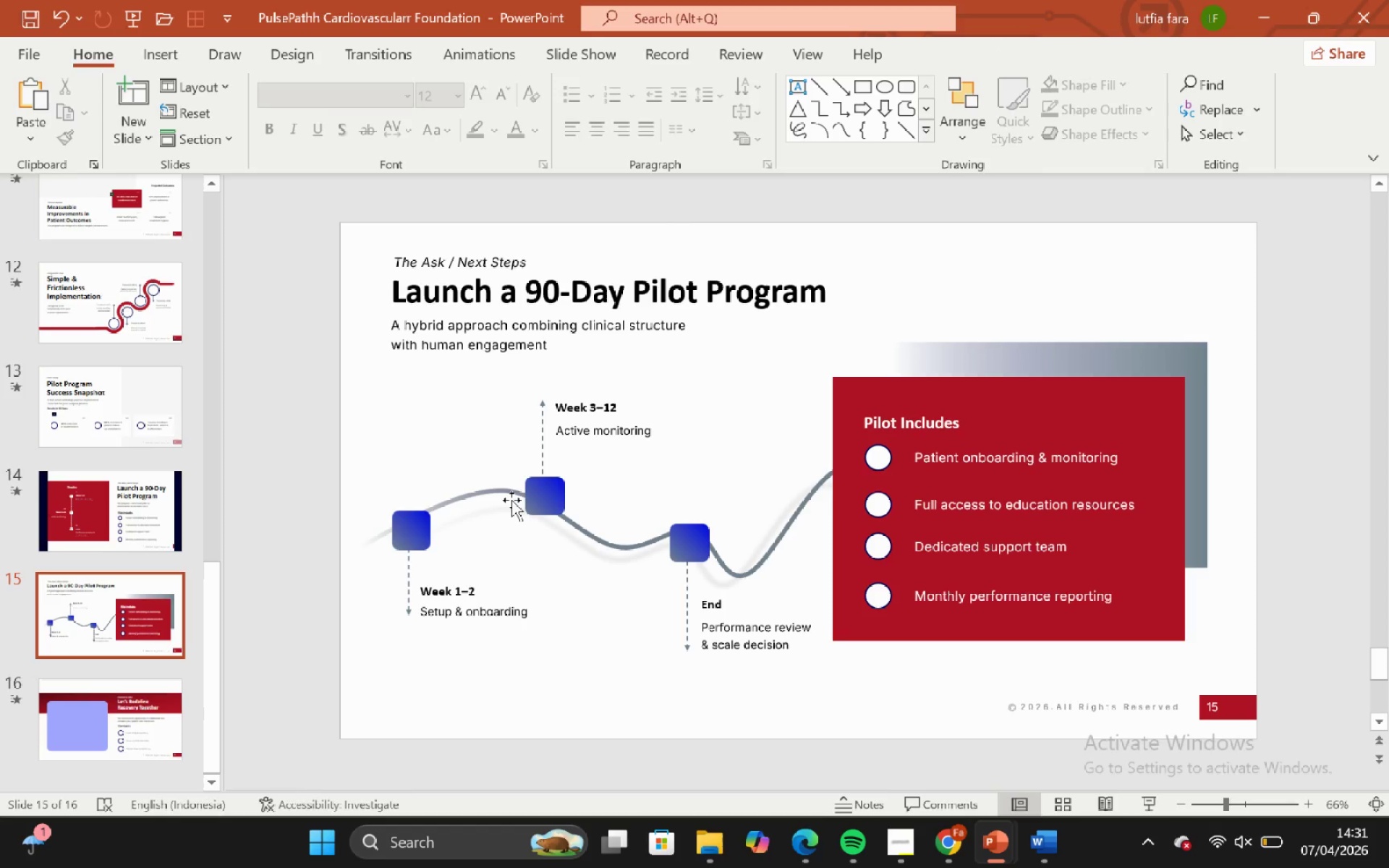 
left_click([511, 500])
 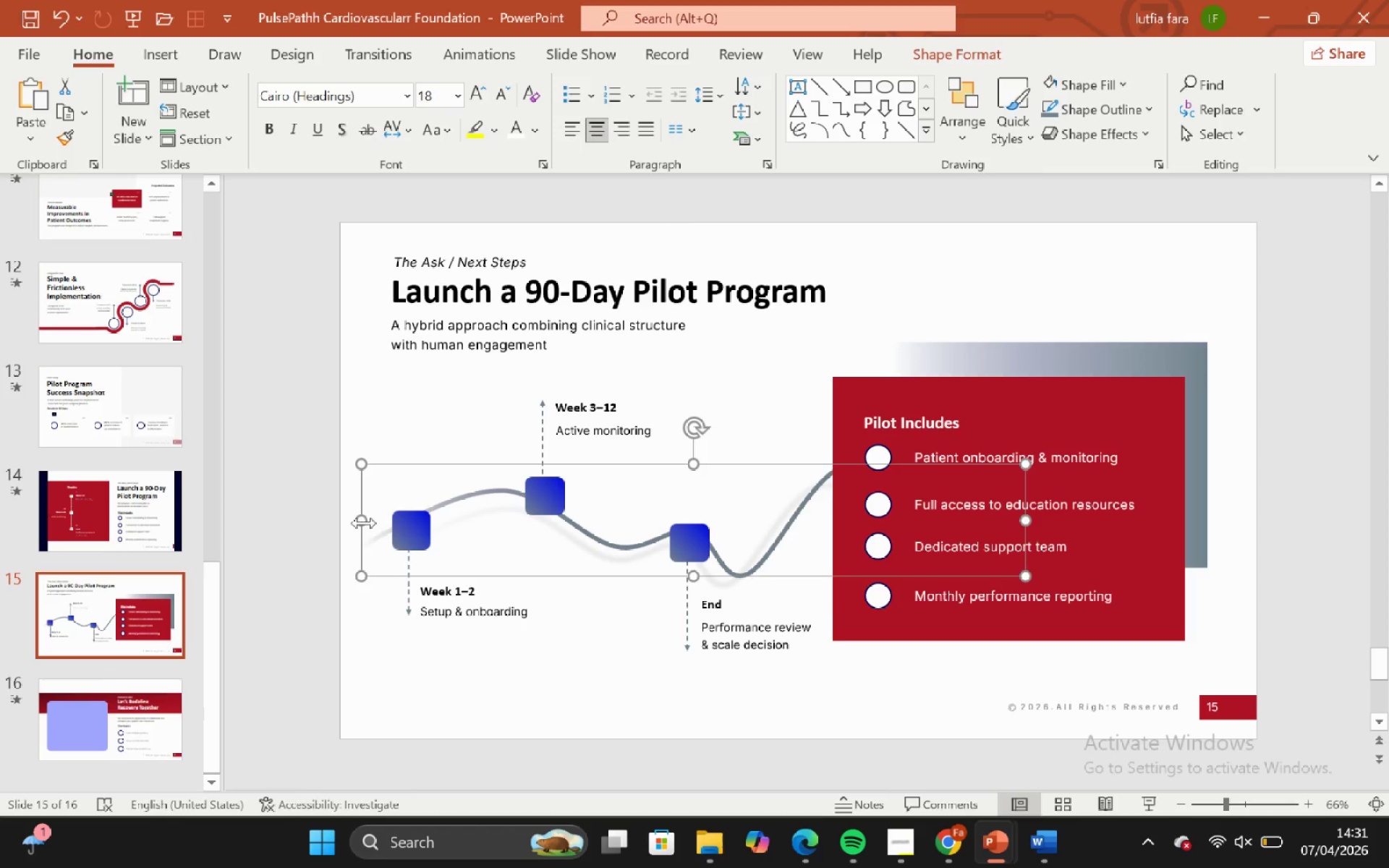 
left_click_drag(start_coordinate=[362, 523], to_coordinate=[336, 510])
 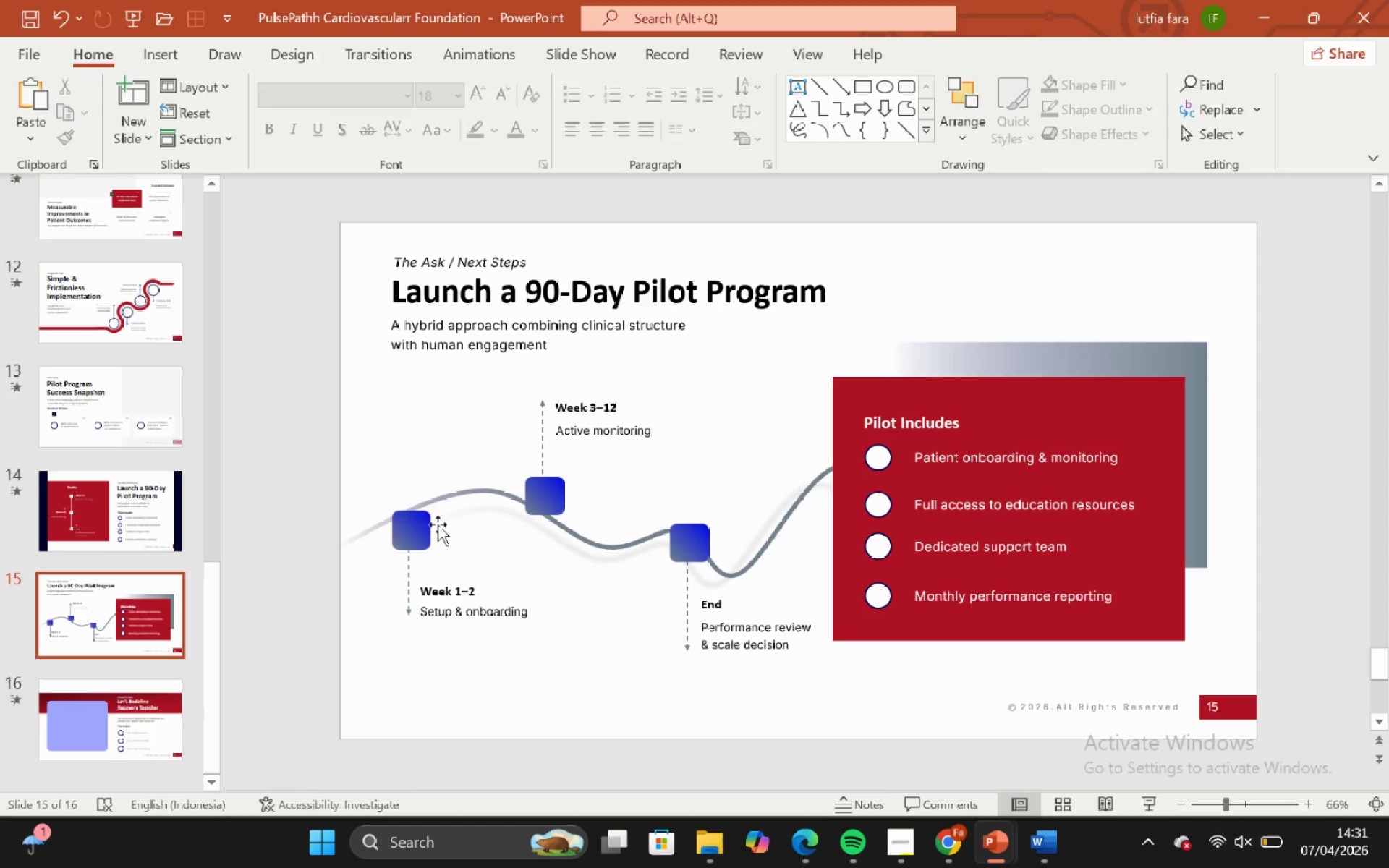 
left_click([426, 532])
 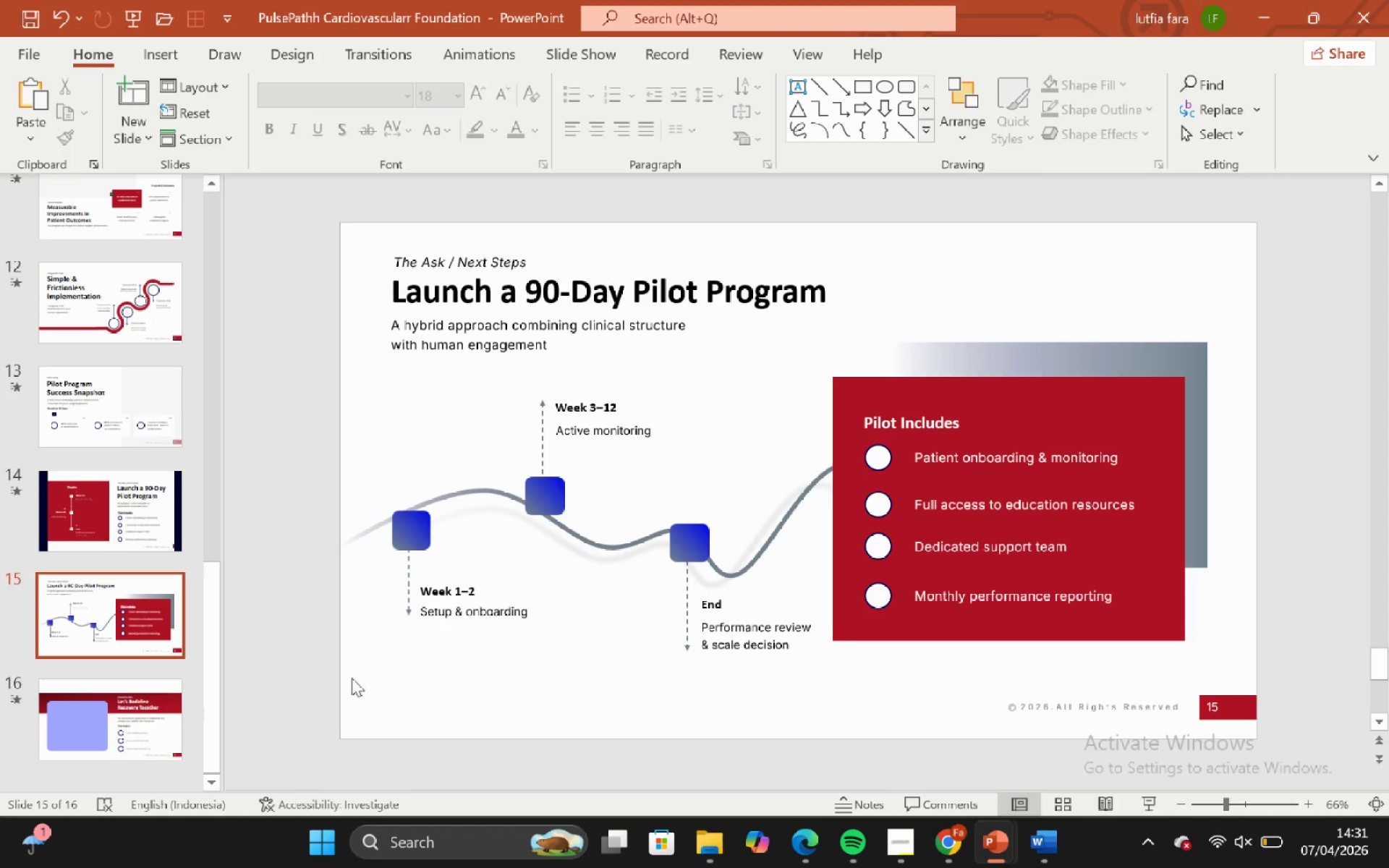 
left_click_drag(start_coordinate=[344, 681], to_coordinate=[549, 456])
 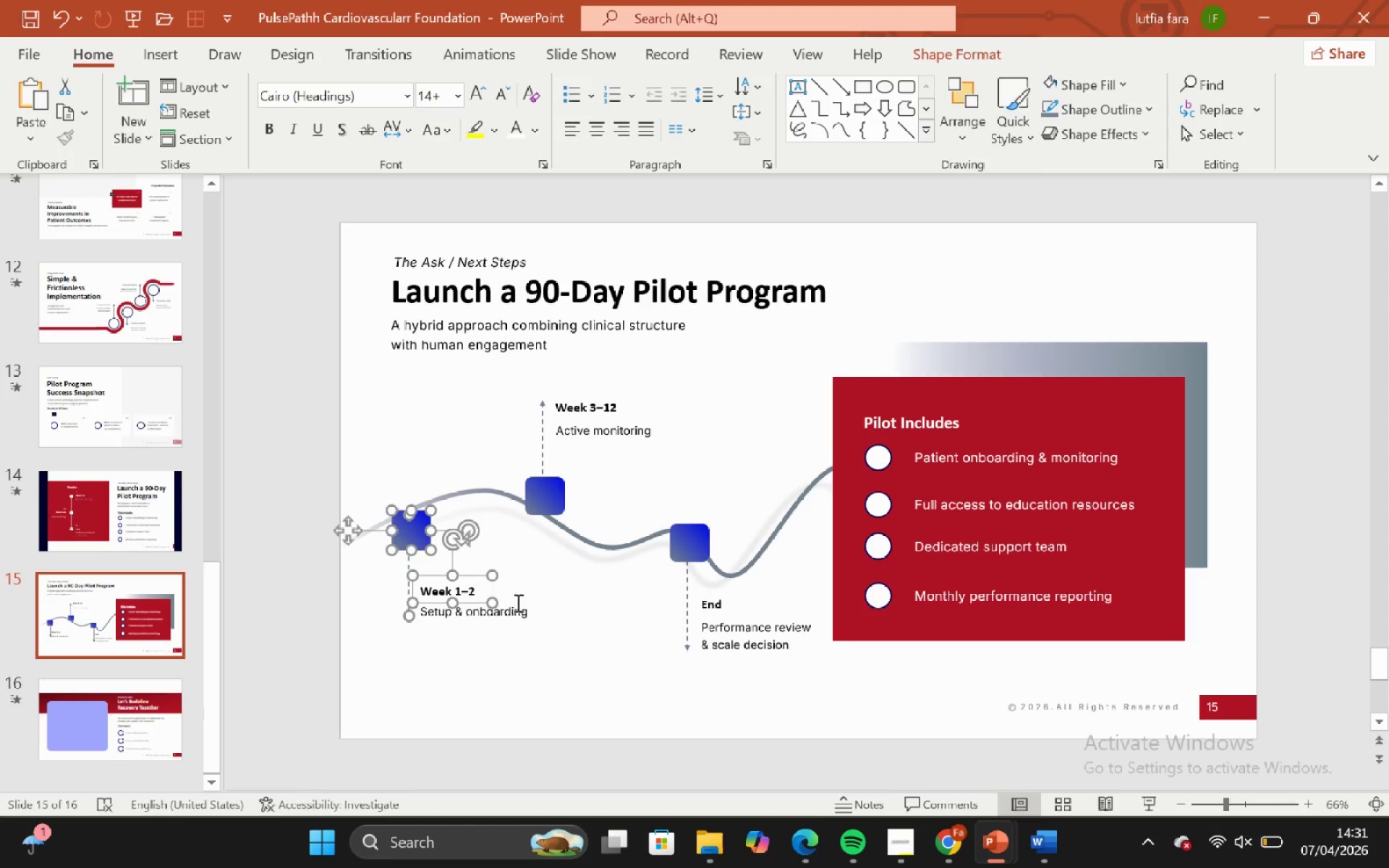 
hold_key(key=ShiftLeft, duration=0.44)
left_click([517, 608])
 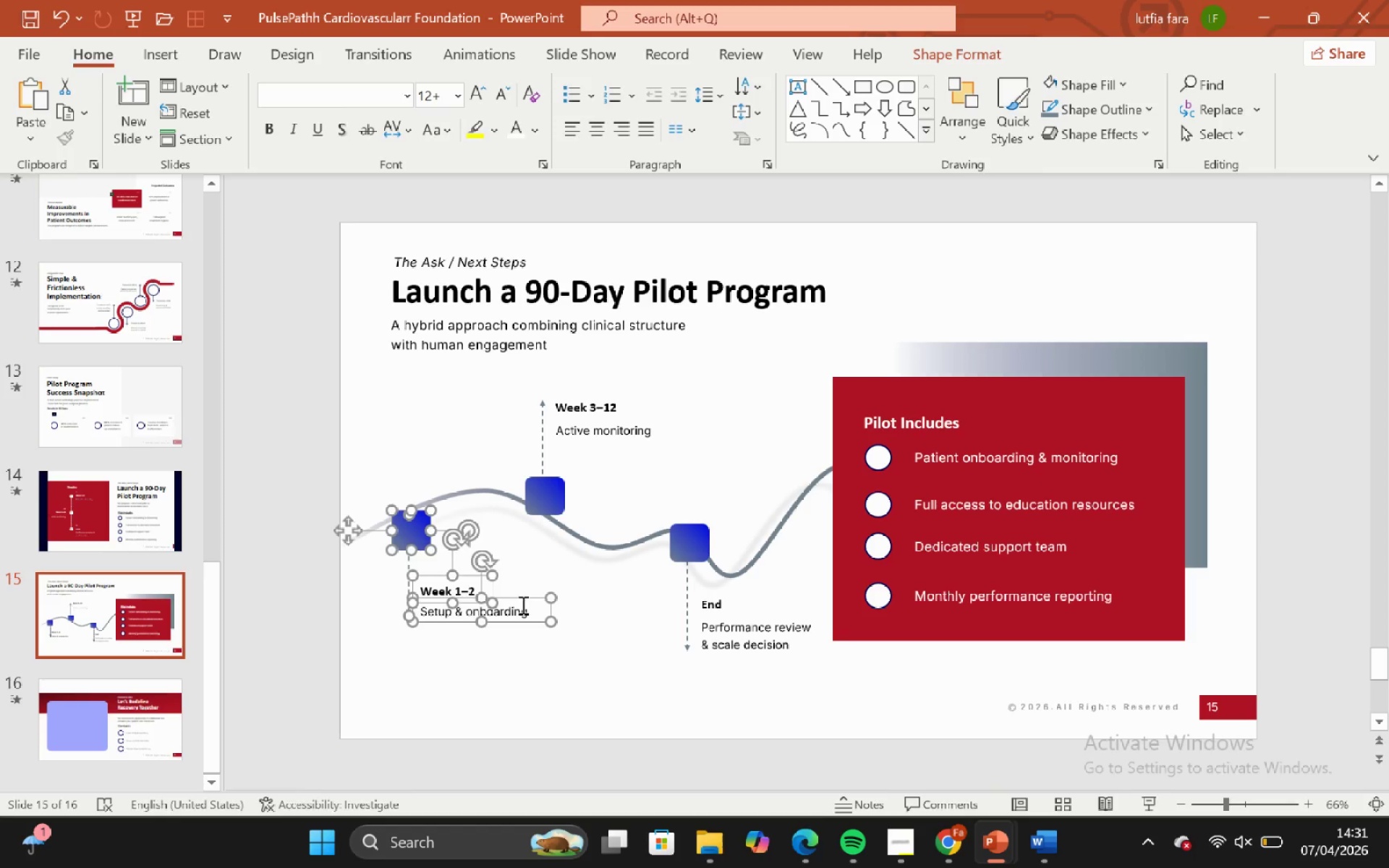 
hold_key(key=ShiftLeft, duration=2.11)
left_click_drag(start_coordinate=[522, 599], to_coordinate=[524, 587])
 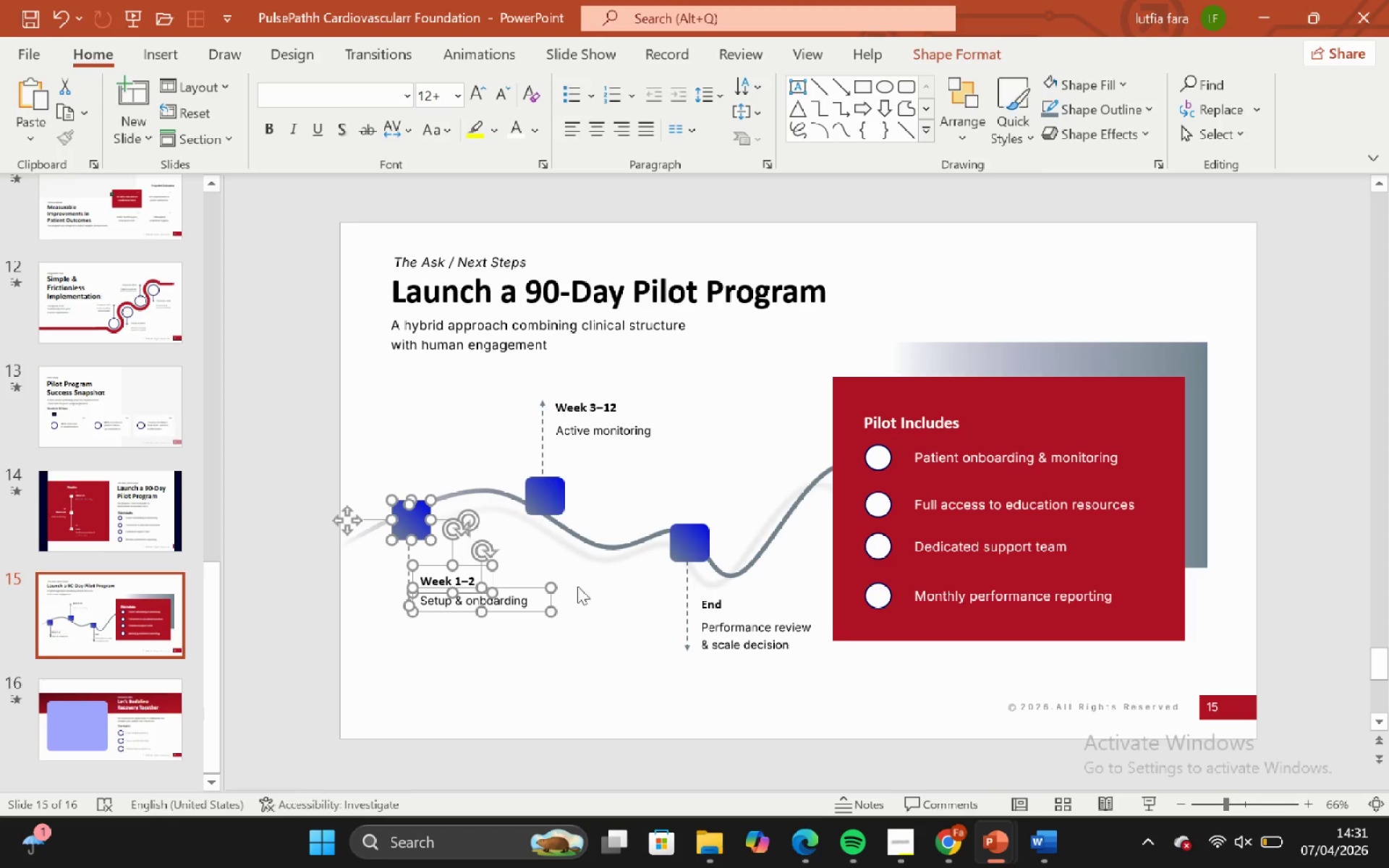 
left_click([578, 586])
 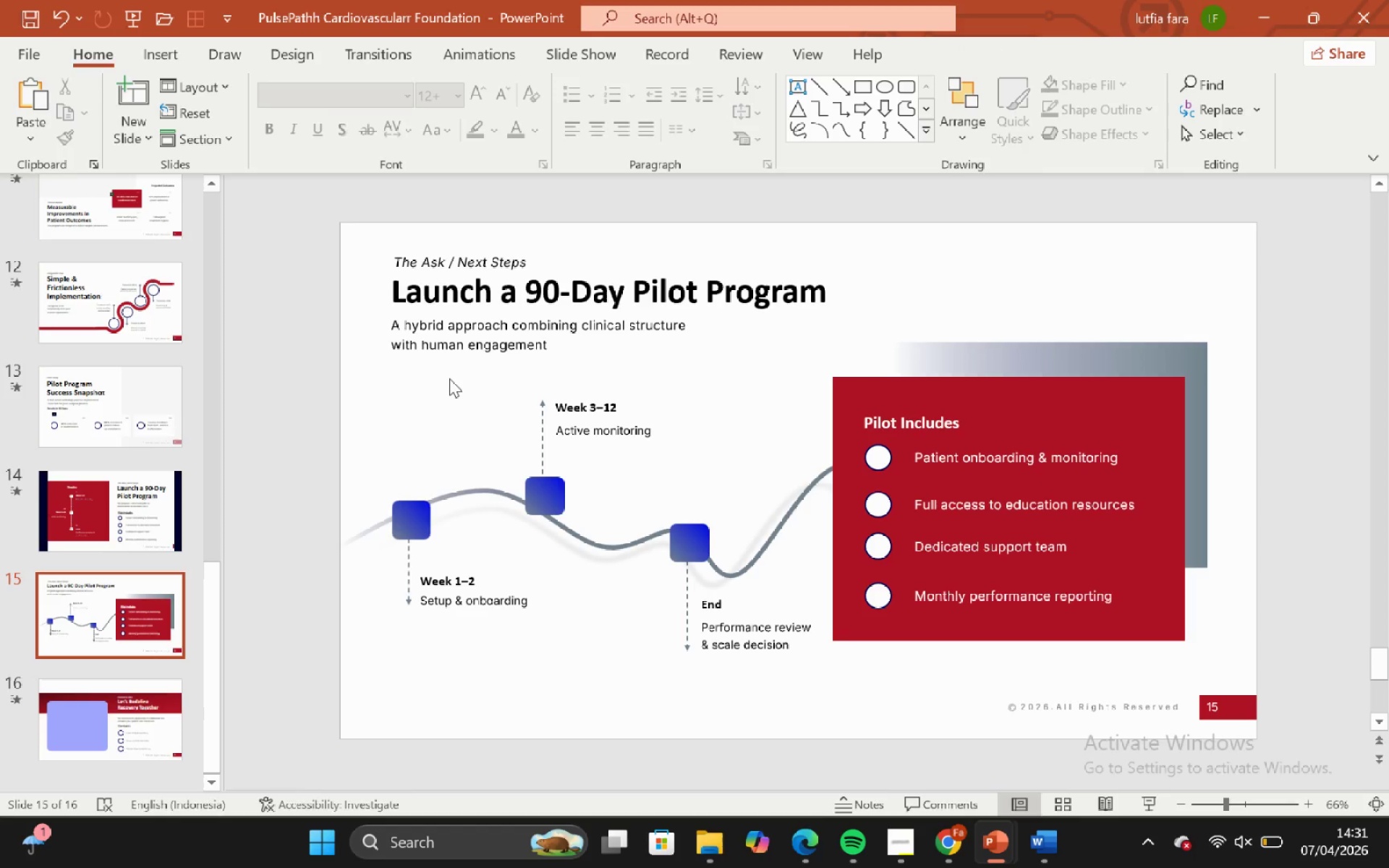 
left_click_drag(start_coordinate=[451, 376], to_coordinate=[686, 548])
 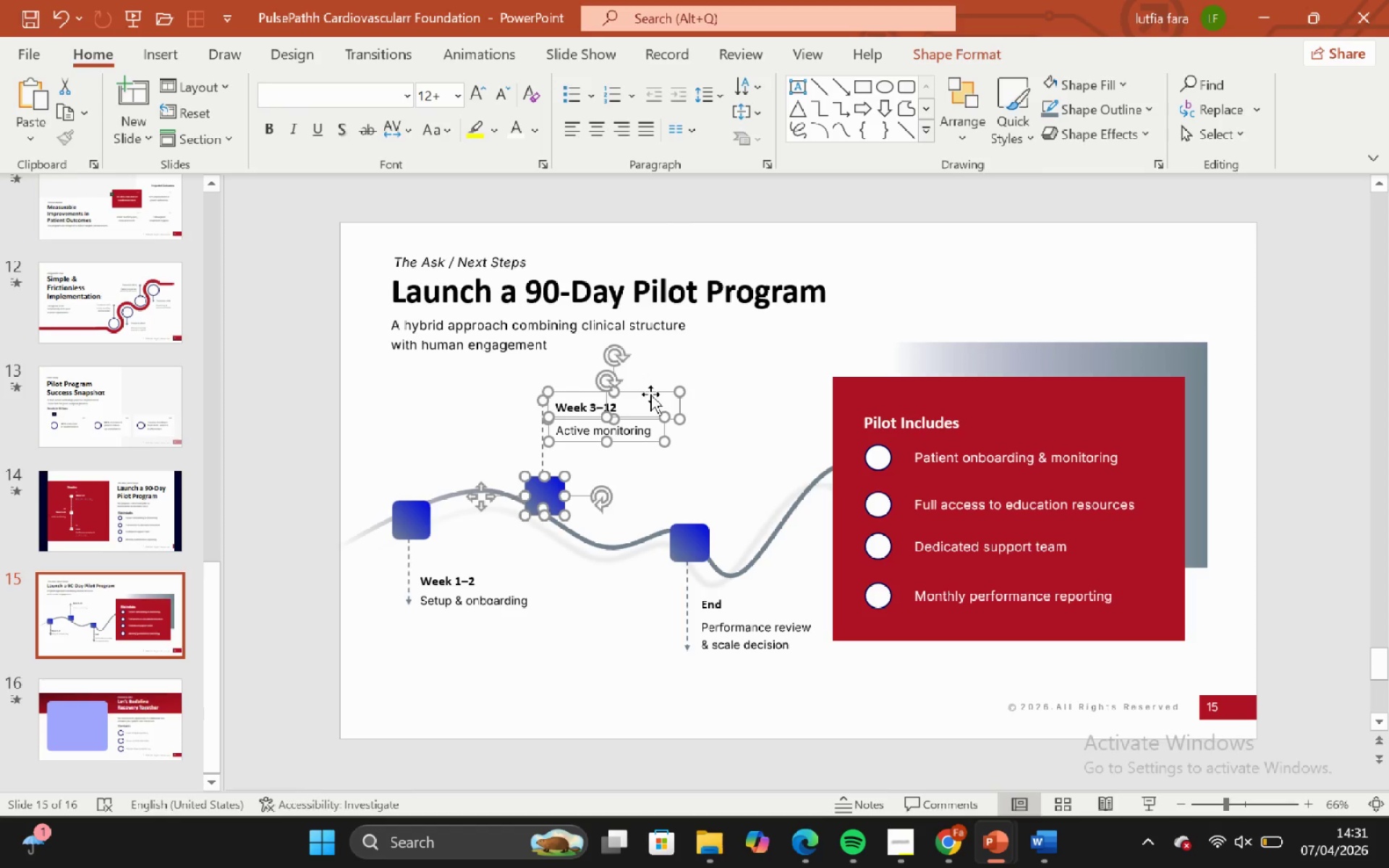 
hold_key(key=ShiftLeft, duration=1.14)
left_click_drag(start_coordinate=[646, 393], to_coordinate=[644, 400])
 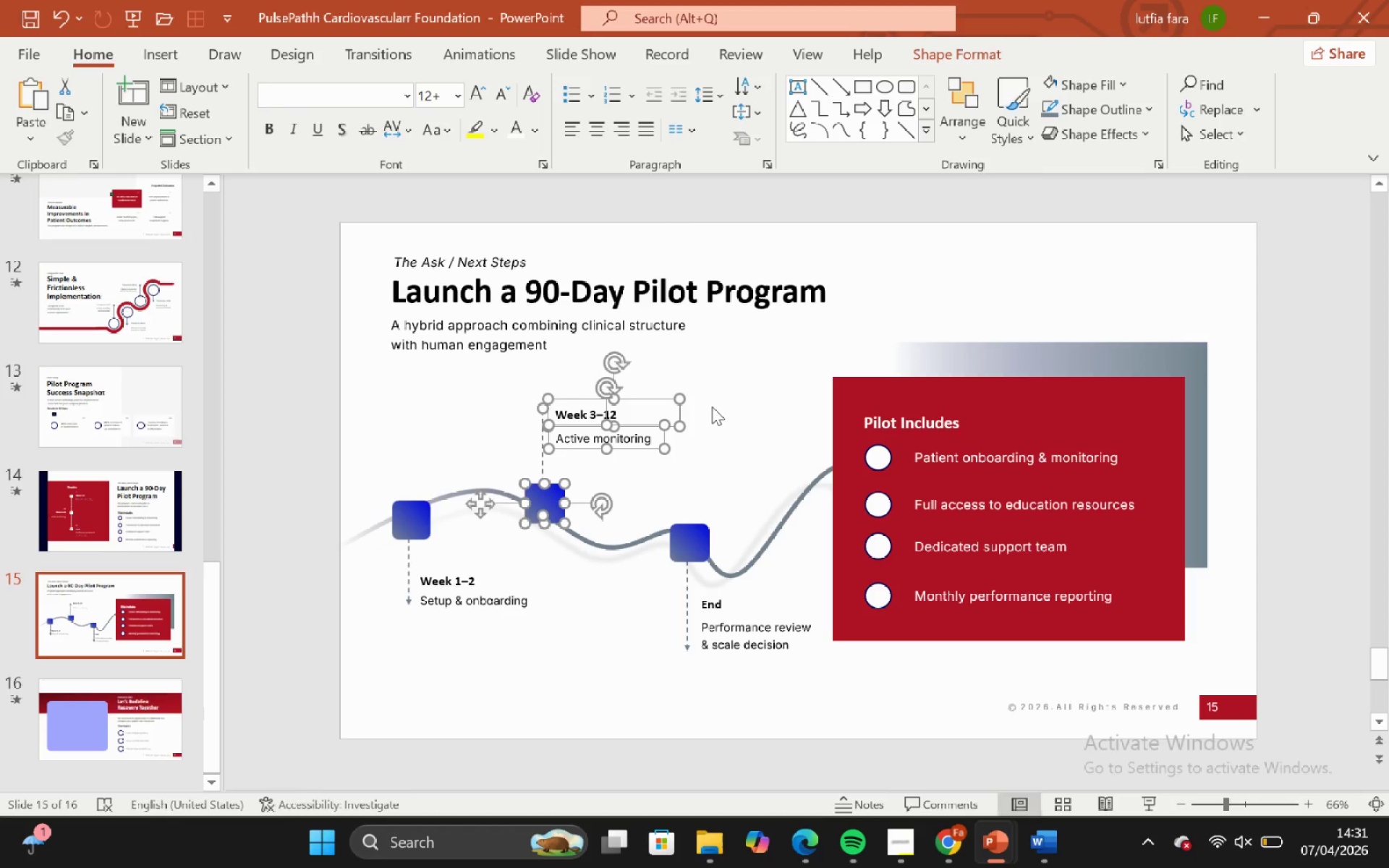 
left_click([712, 407])
 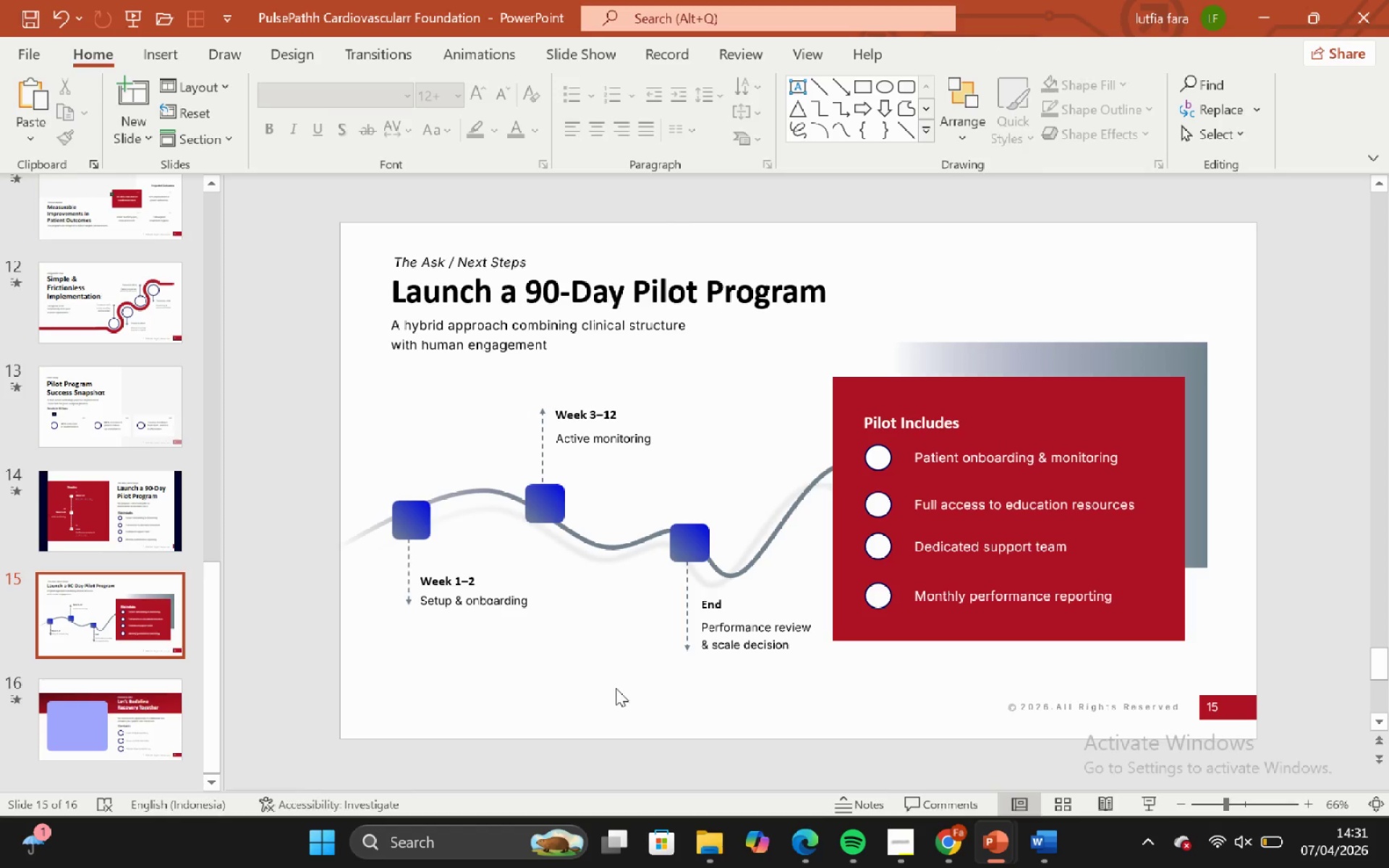 
left_click_drag(start_coordinate=[612, 697], to_coordinate=[855, 487])
 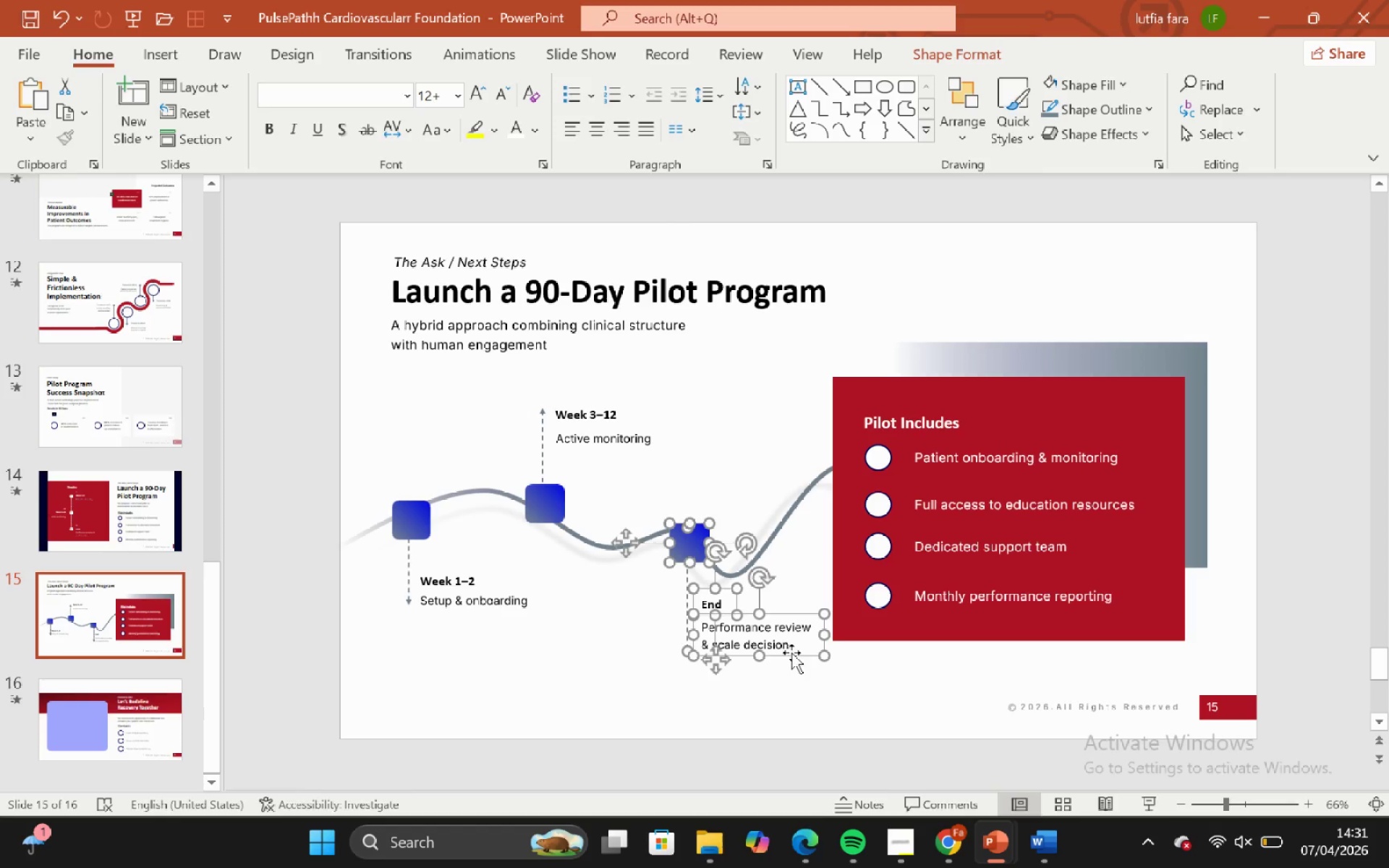 
hold_key(key=ShiftLeft, duration=1.84)
left_click_drag(start_coordinate=[791, 652], to_coordinate=[778, 647])
 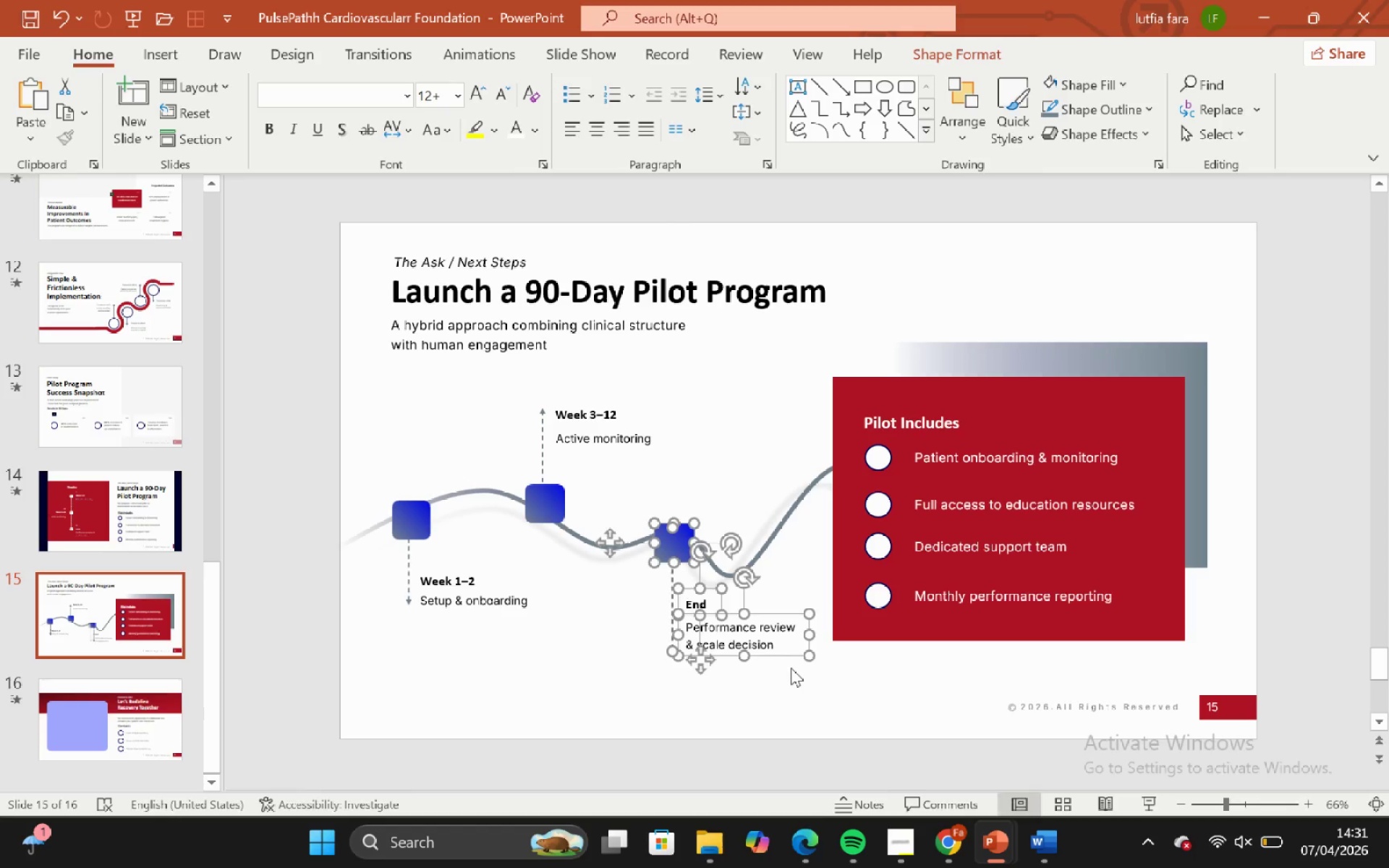 
left_click([791, 668])
 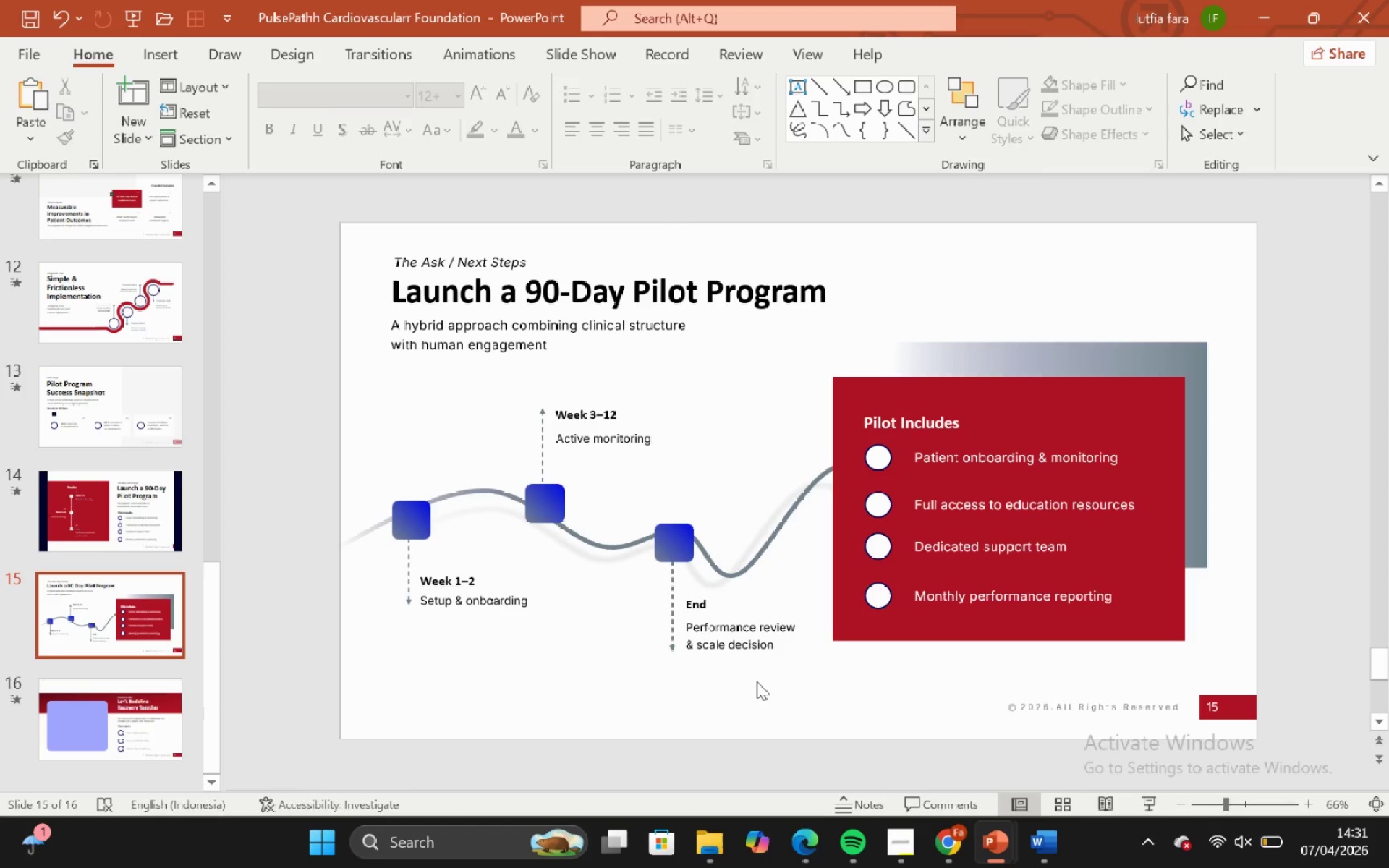 
left_click([765, 697])
 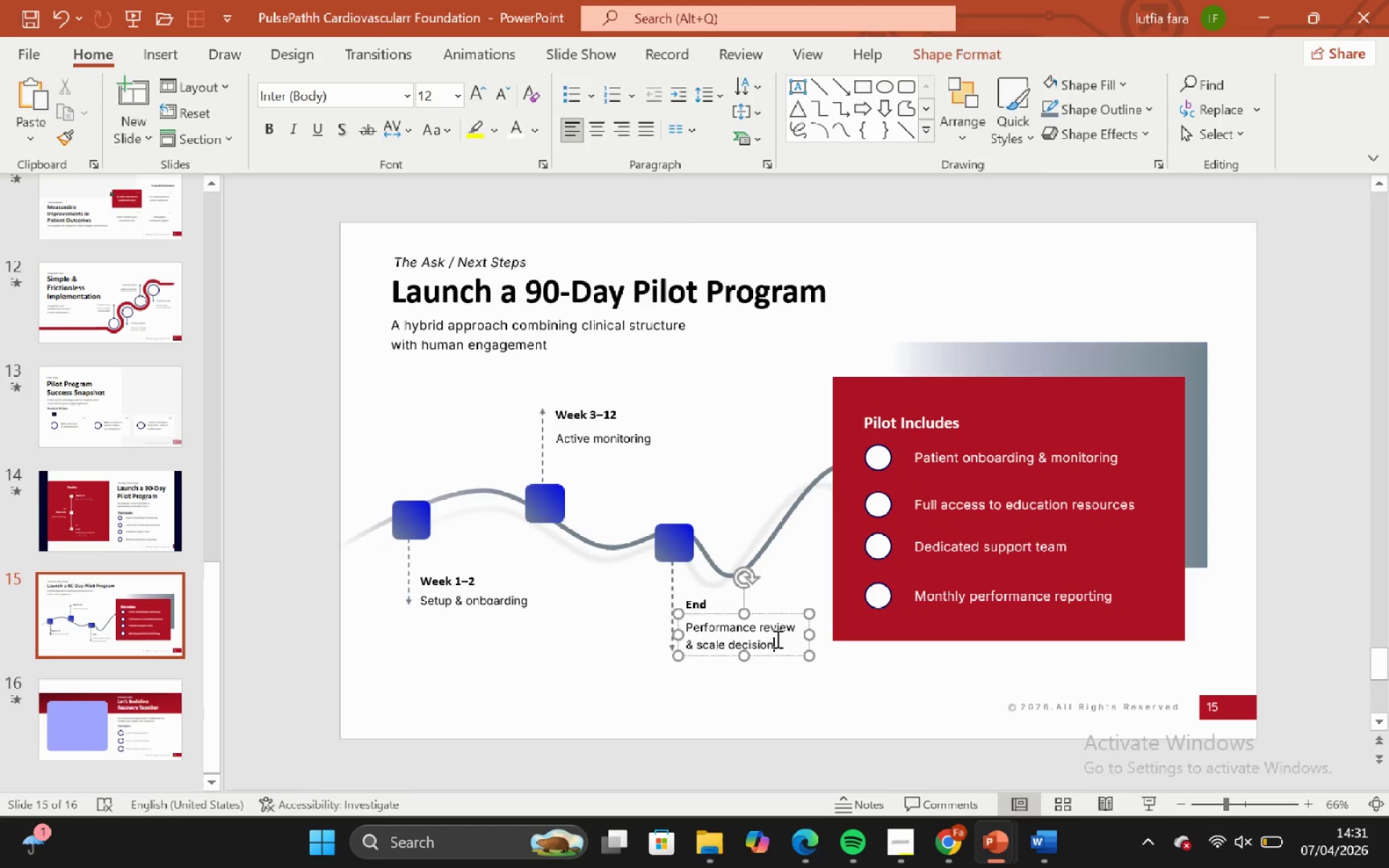 
double_click([785, 667])
 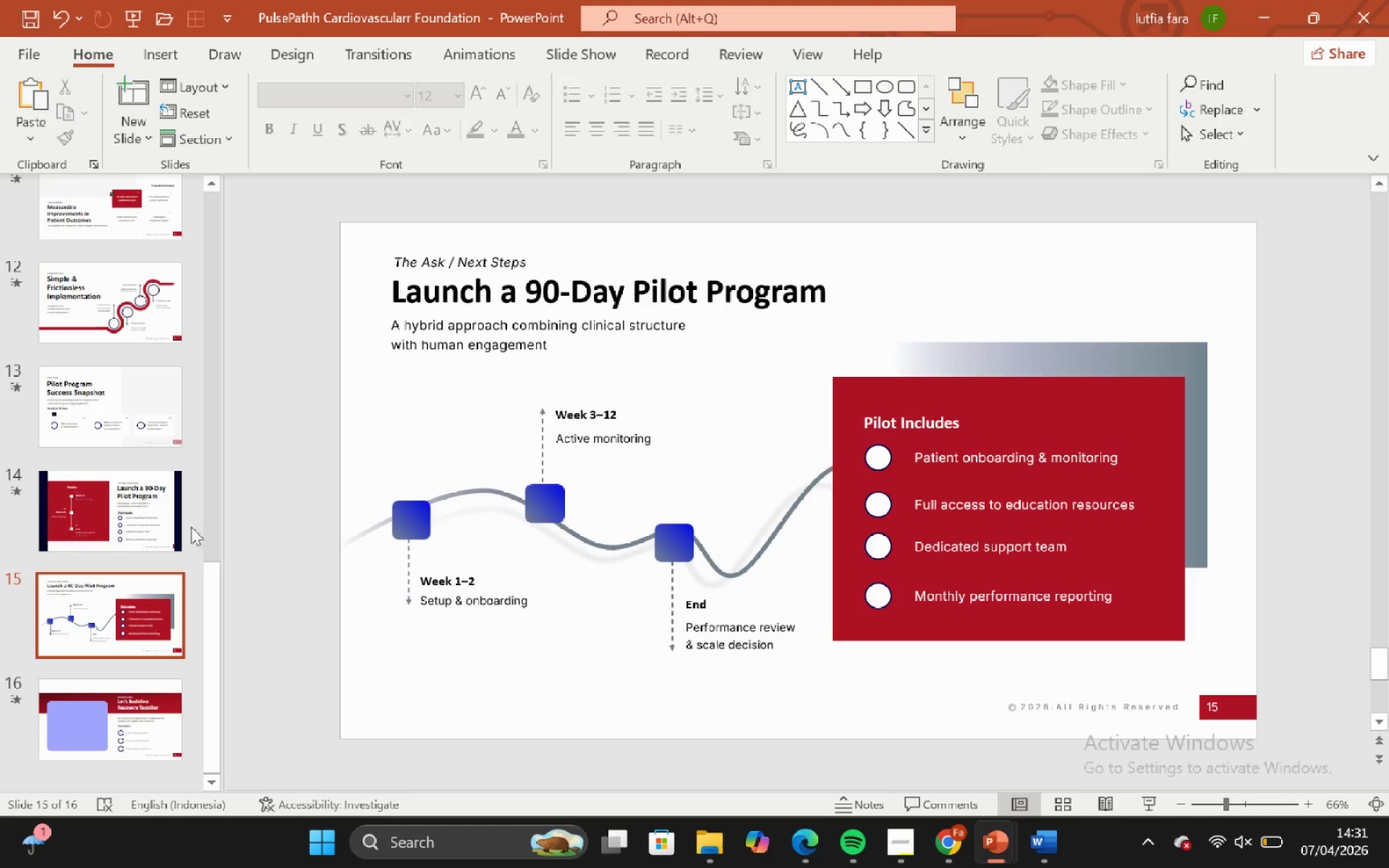 
left_click([140, 515])
 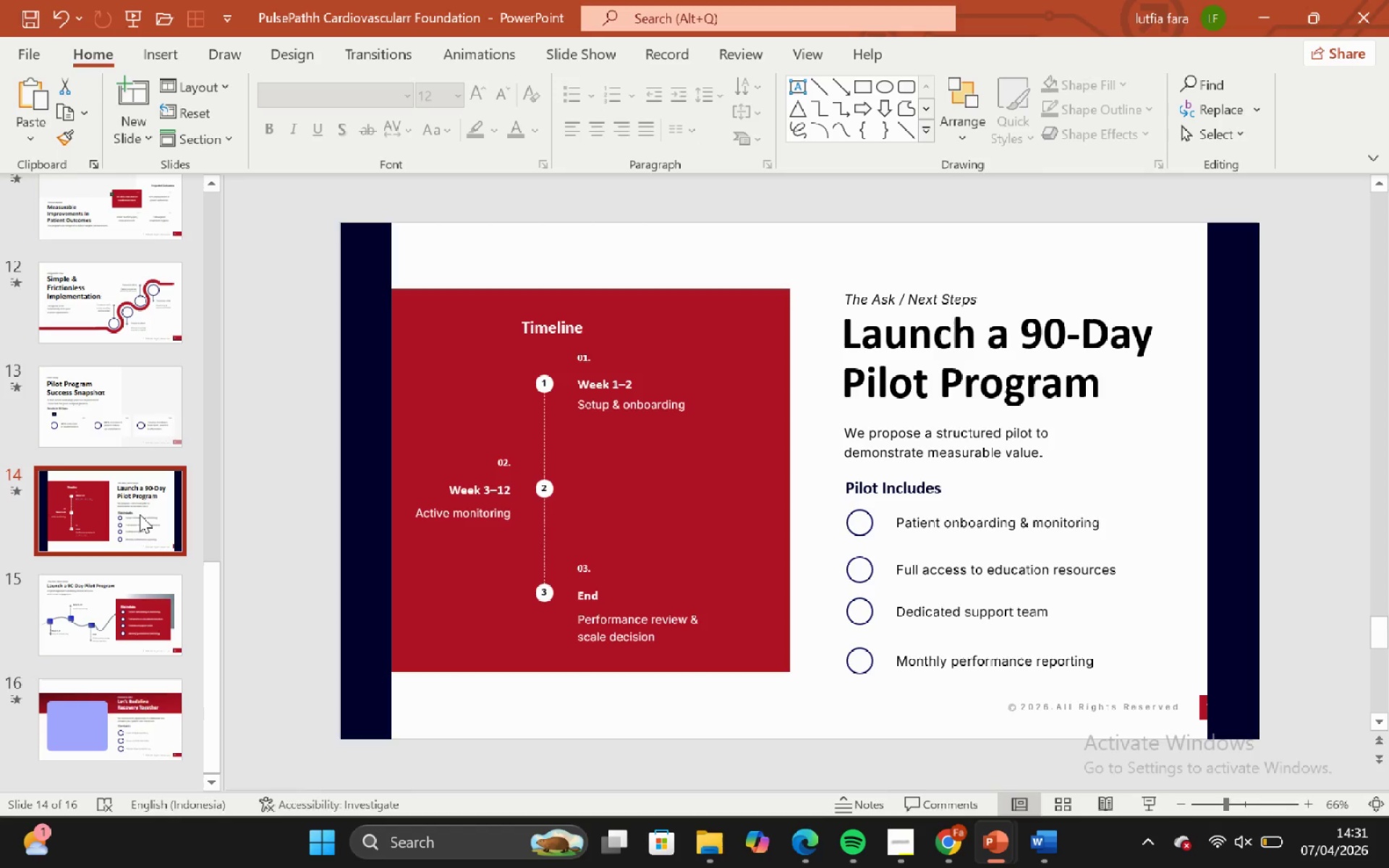 
scroll: coordinate [140, 514], scroll_direction: down, amount: 2.0
 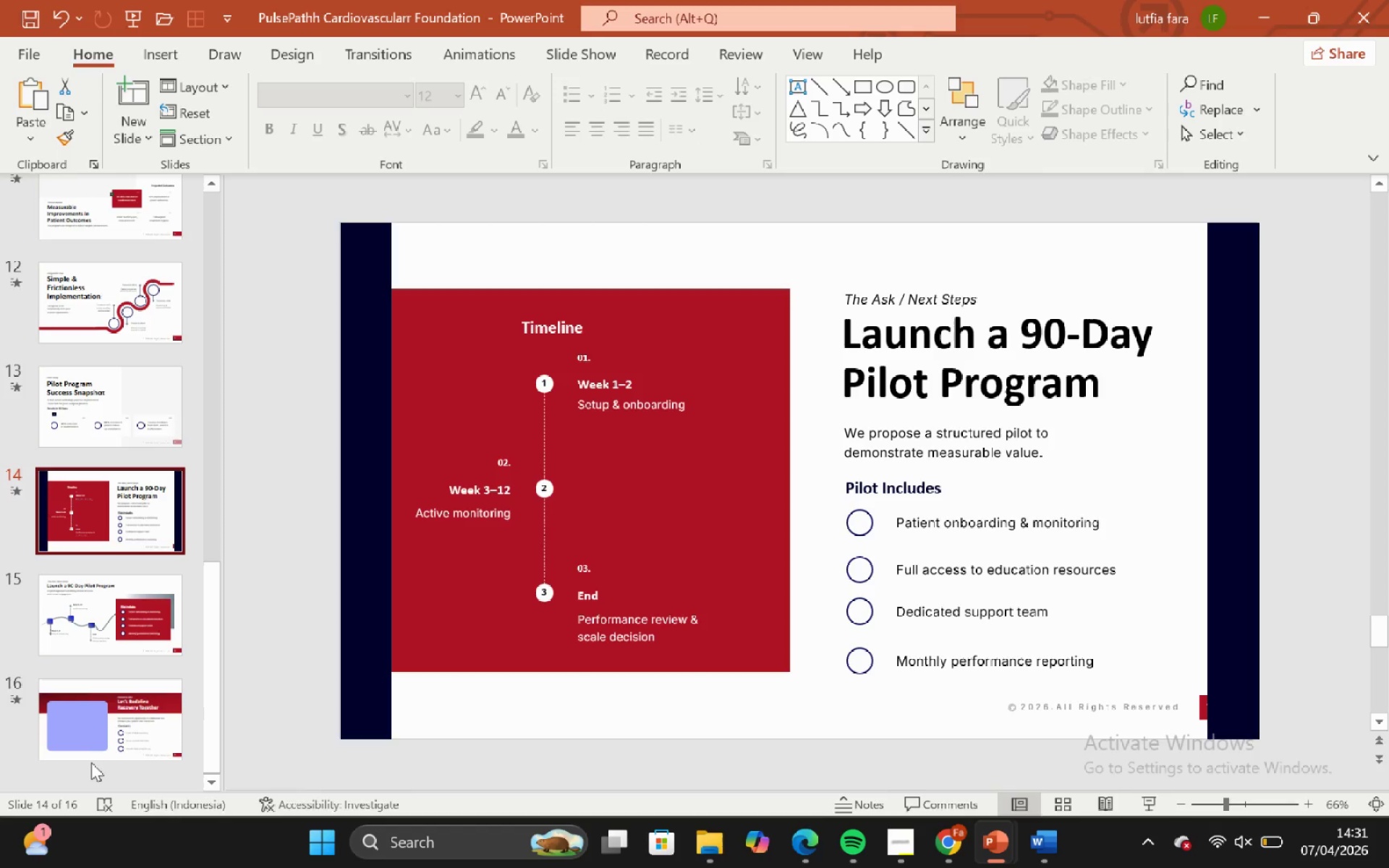 
left_click_drag(start_coordinate=[91, 763], to_coordinate=[95, 756])
 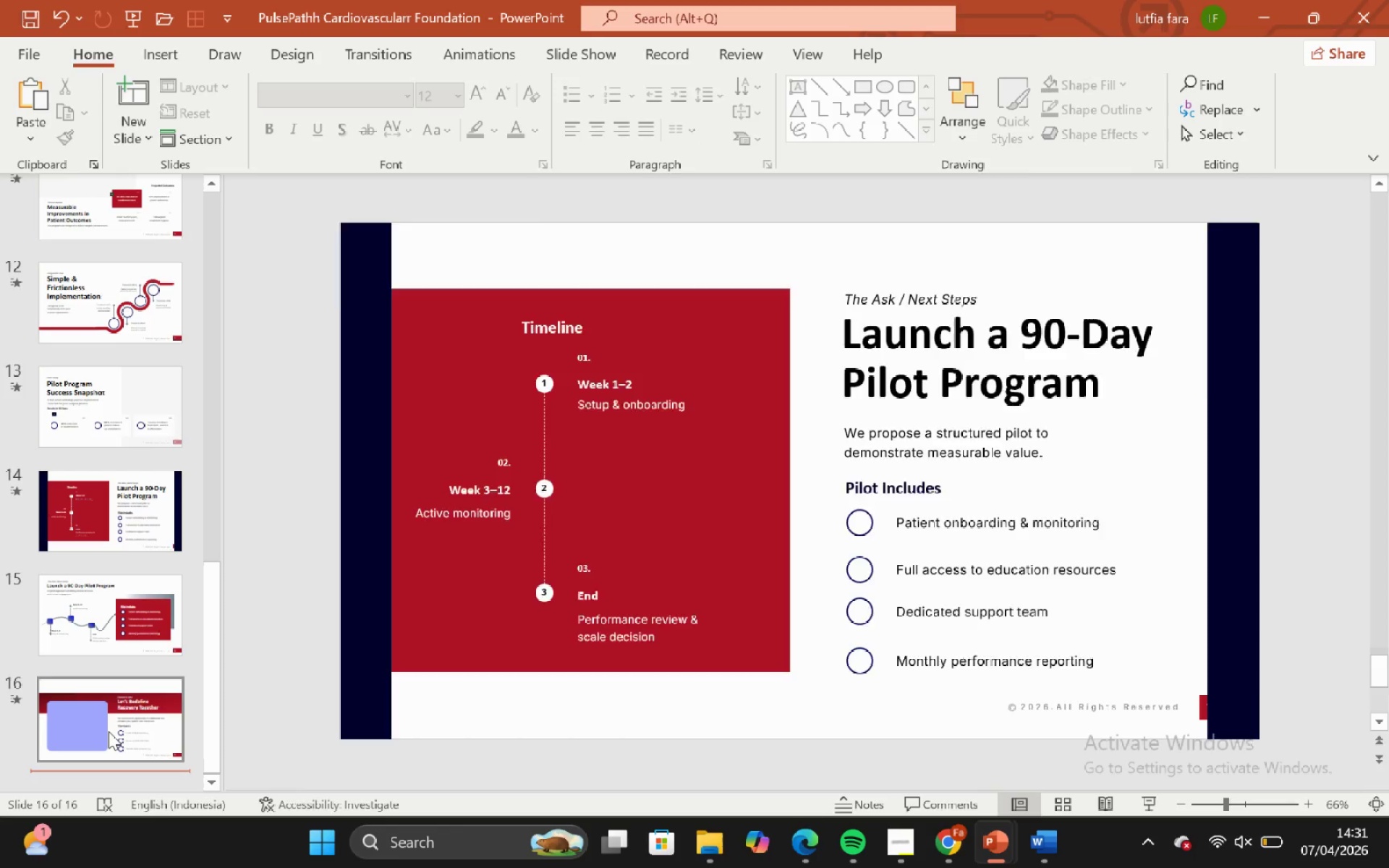 
double_click([109, 731])
 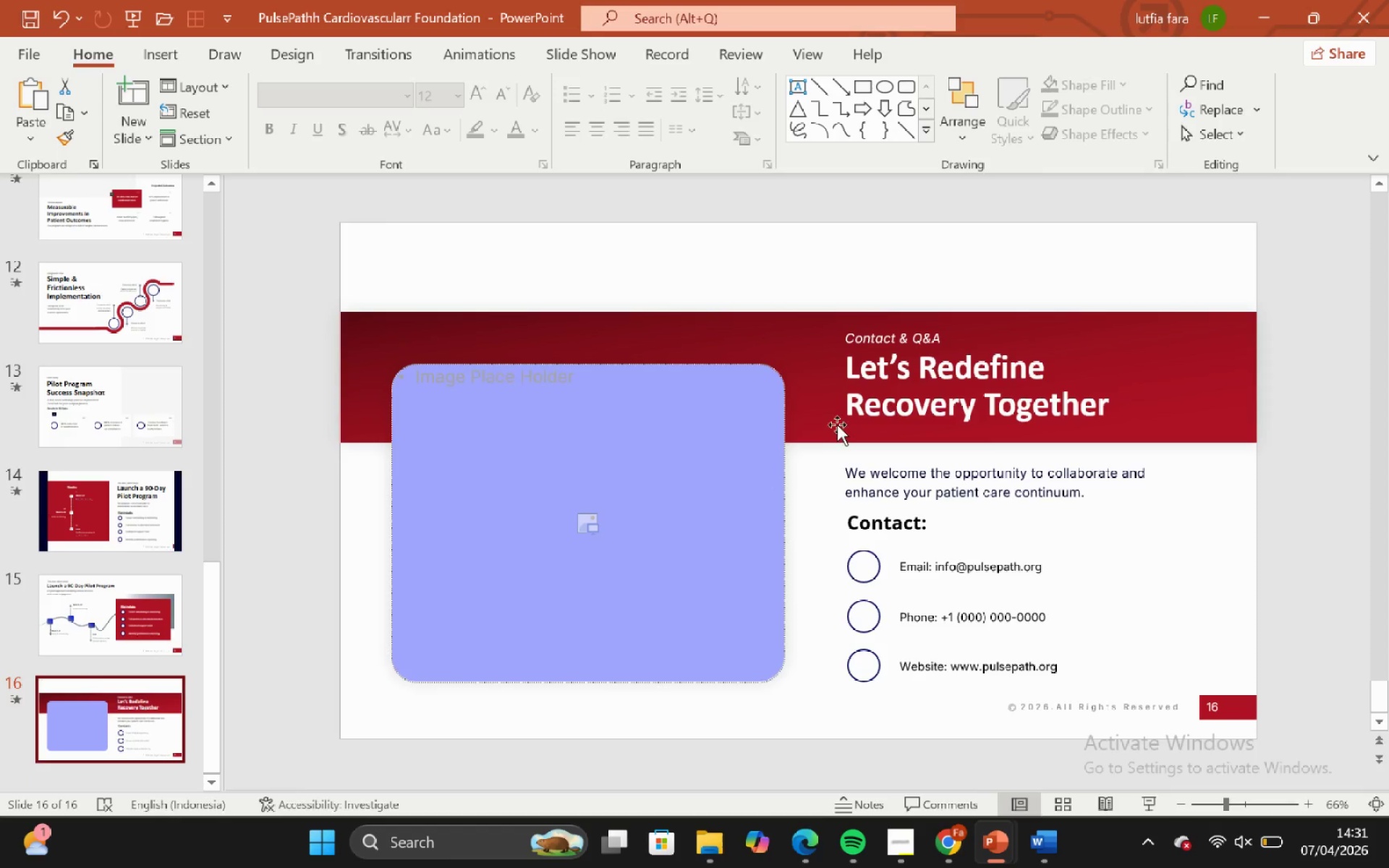 
left_click([778, 317])
 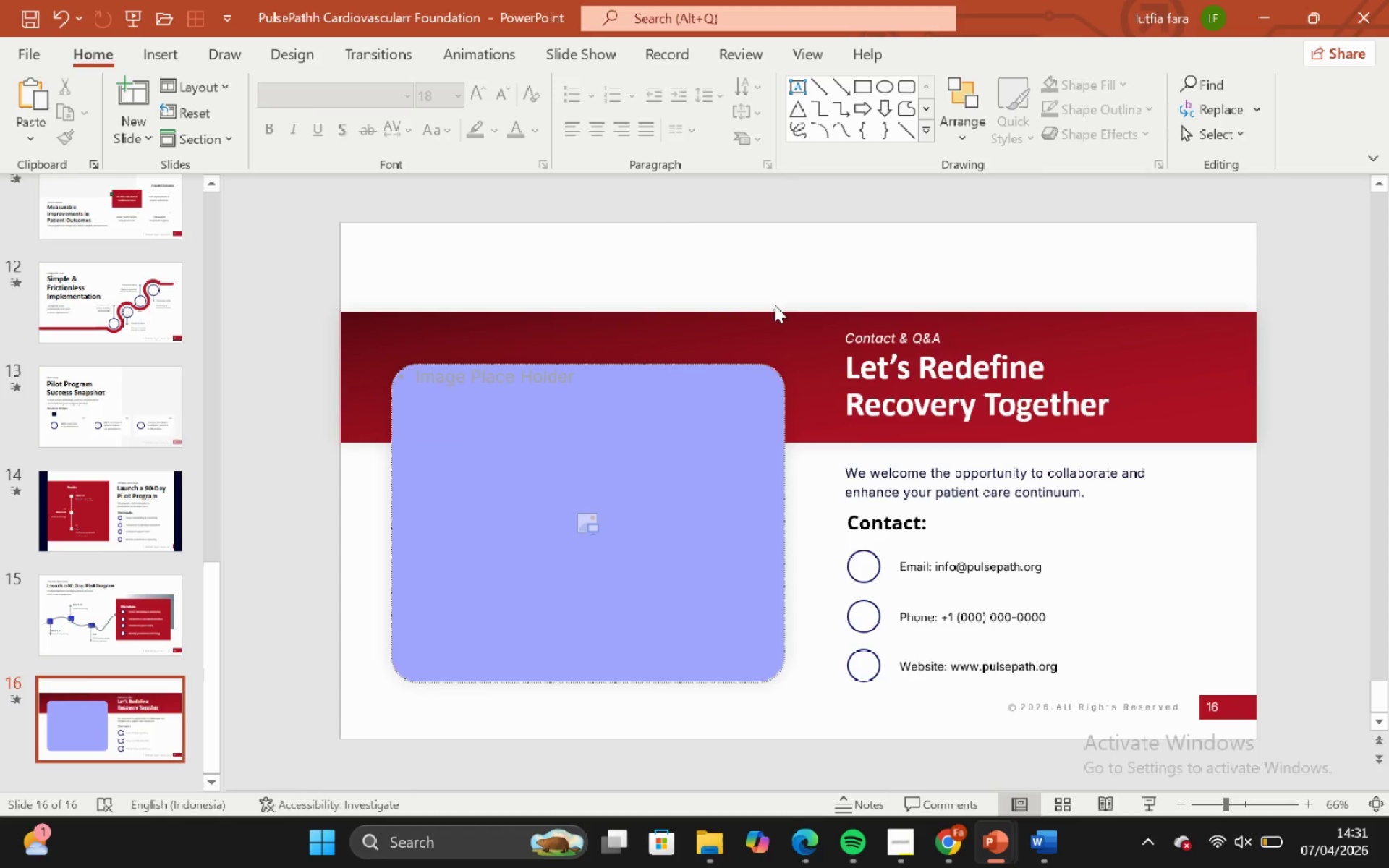 
double_click([772, 309])
 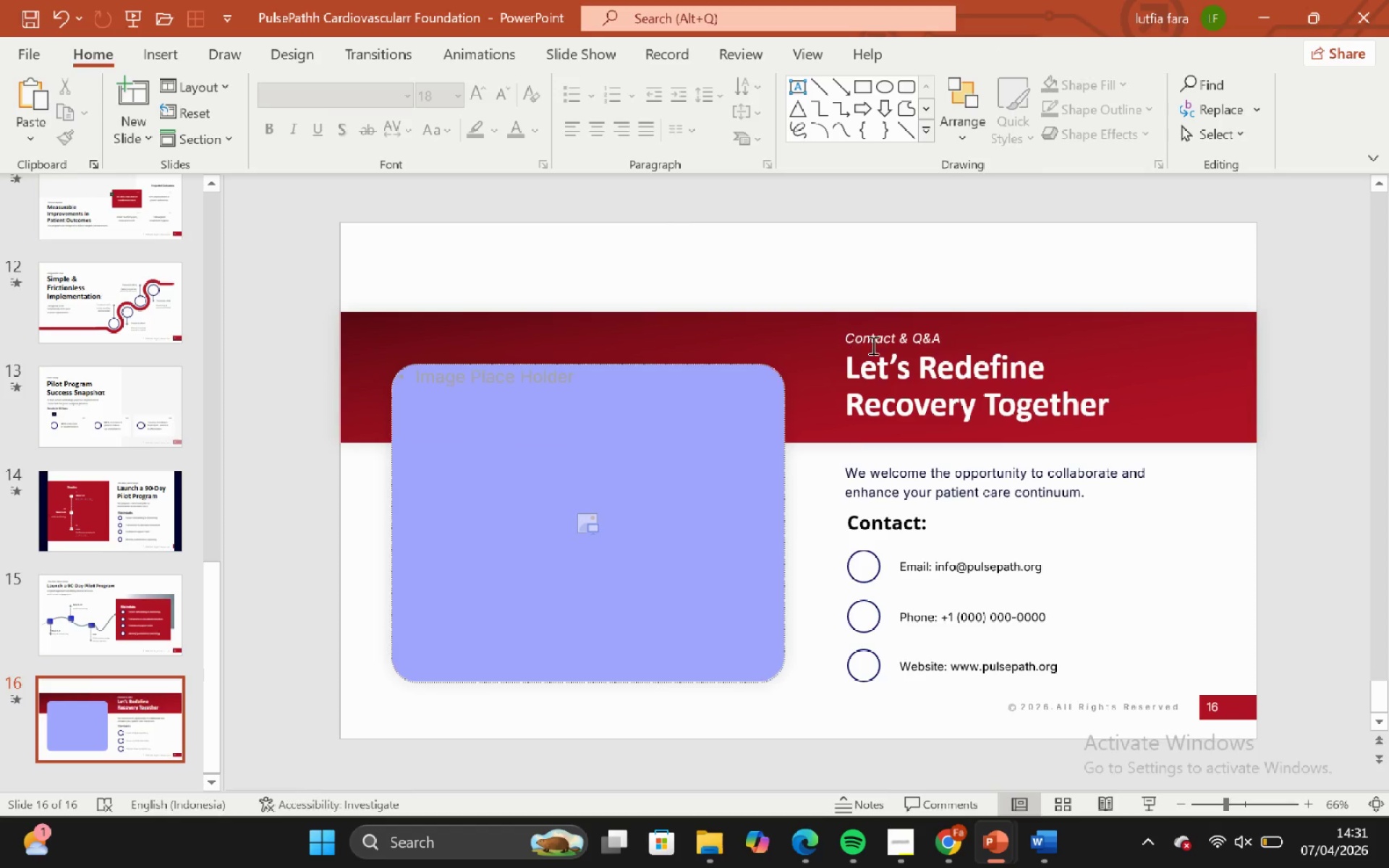 
left_click([893, 359])
 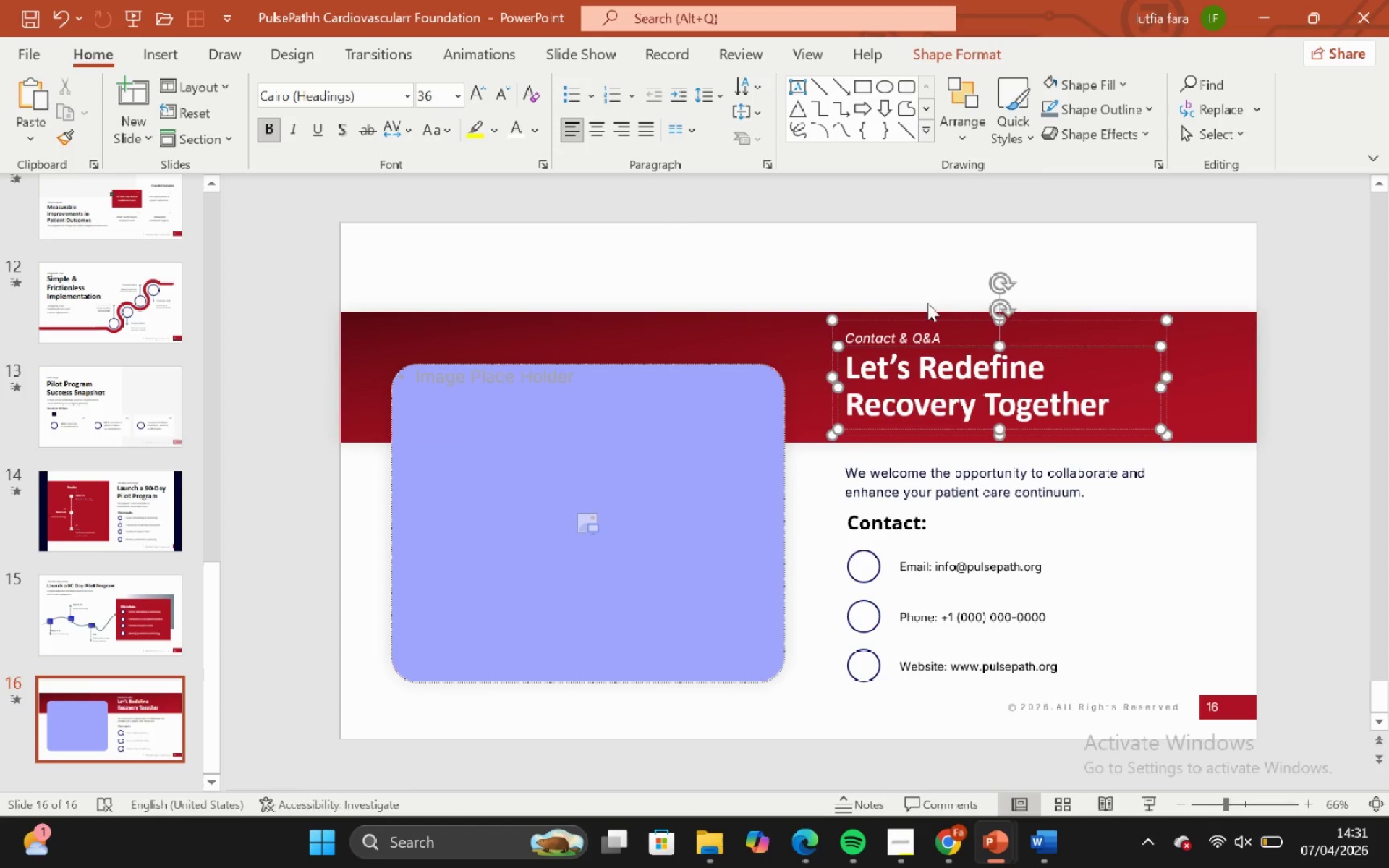 
left_click([928, 277])
 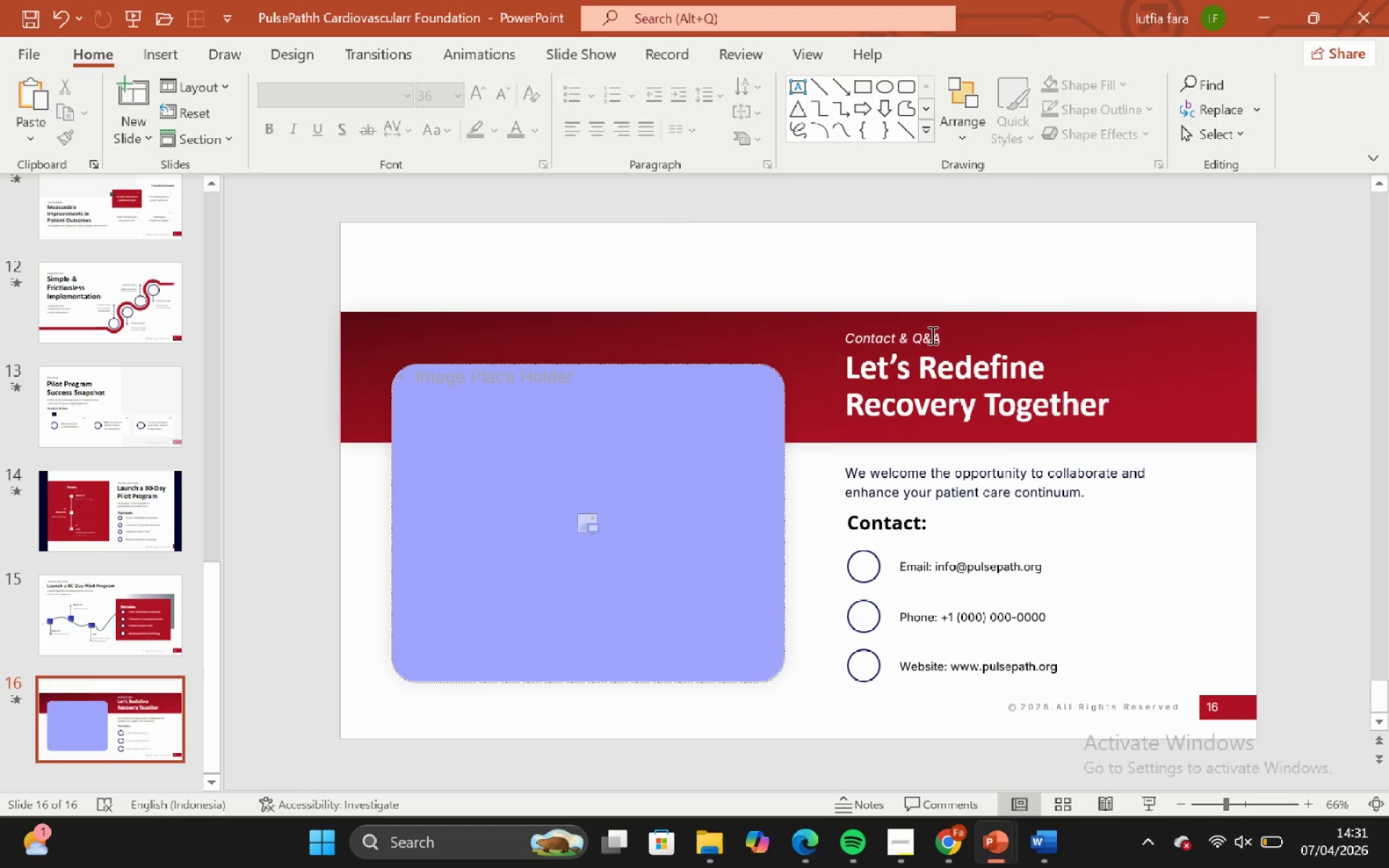 
left_click([931, 335])
 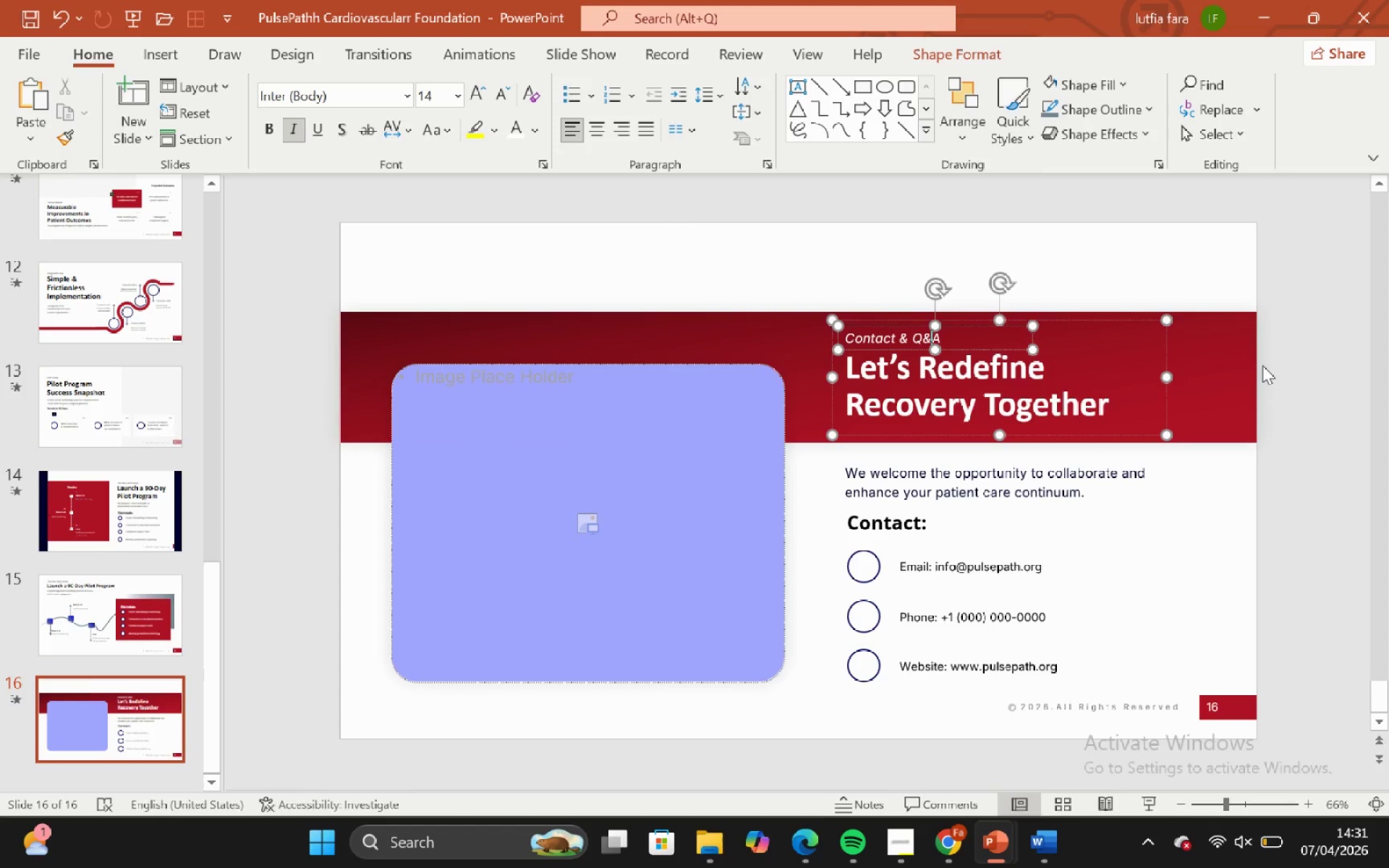 
hold_key(key=ShiftLeft, duration=0.55)
left_click([1232, 347])
 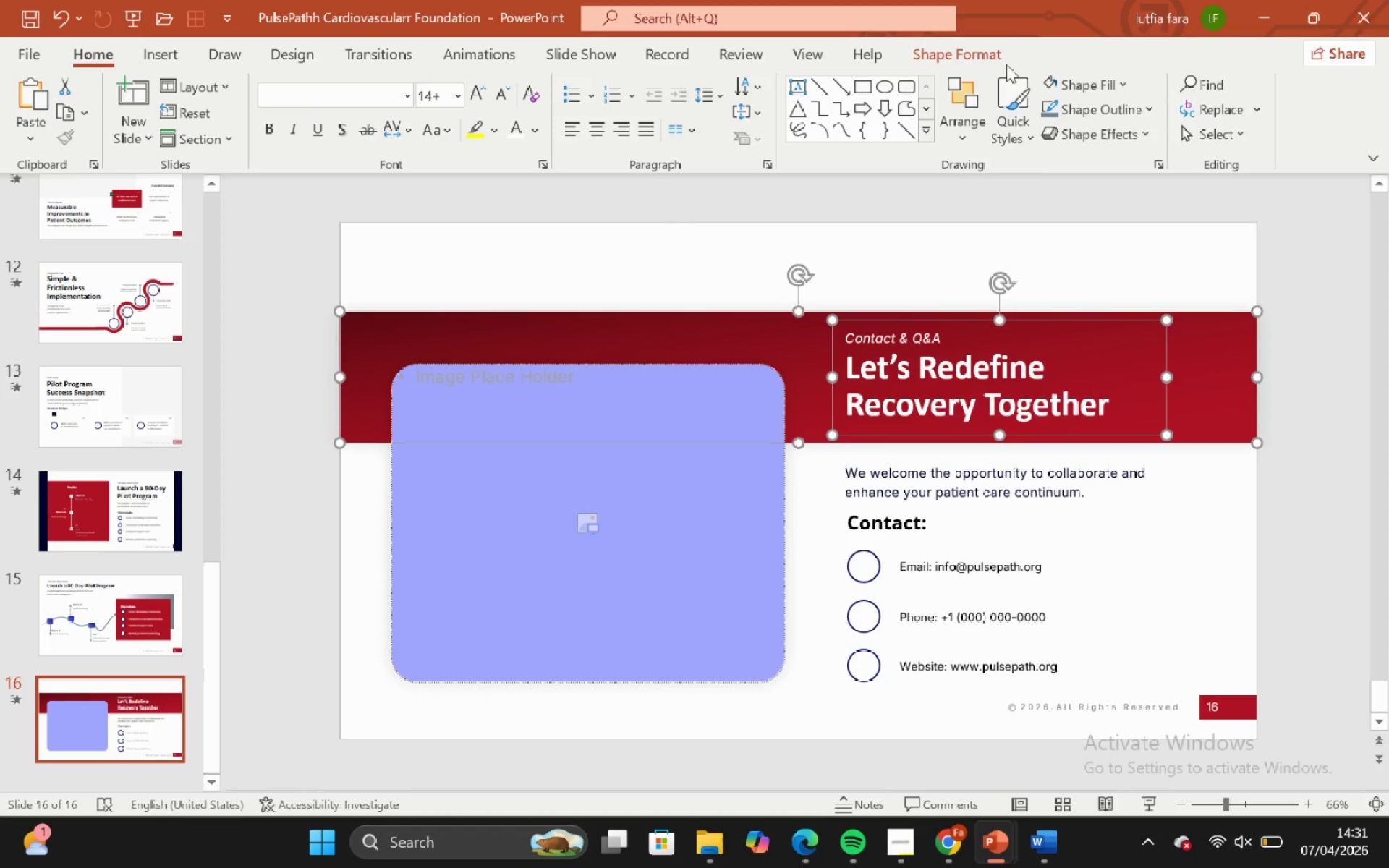 
left_click_drag(start_coordinate=[985, 46], to_coordinate=[989, 41])
 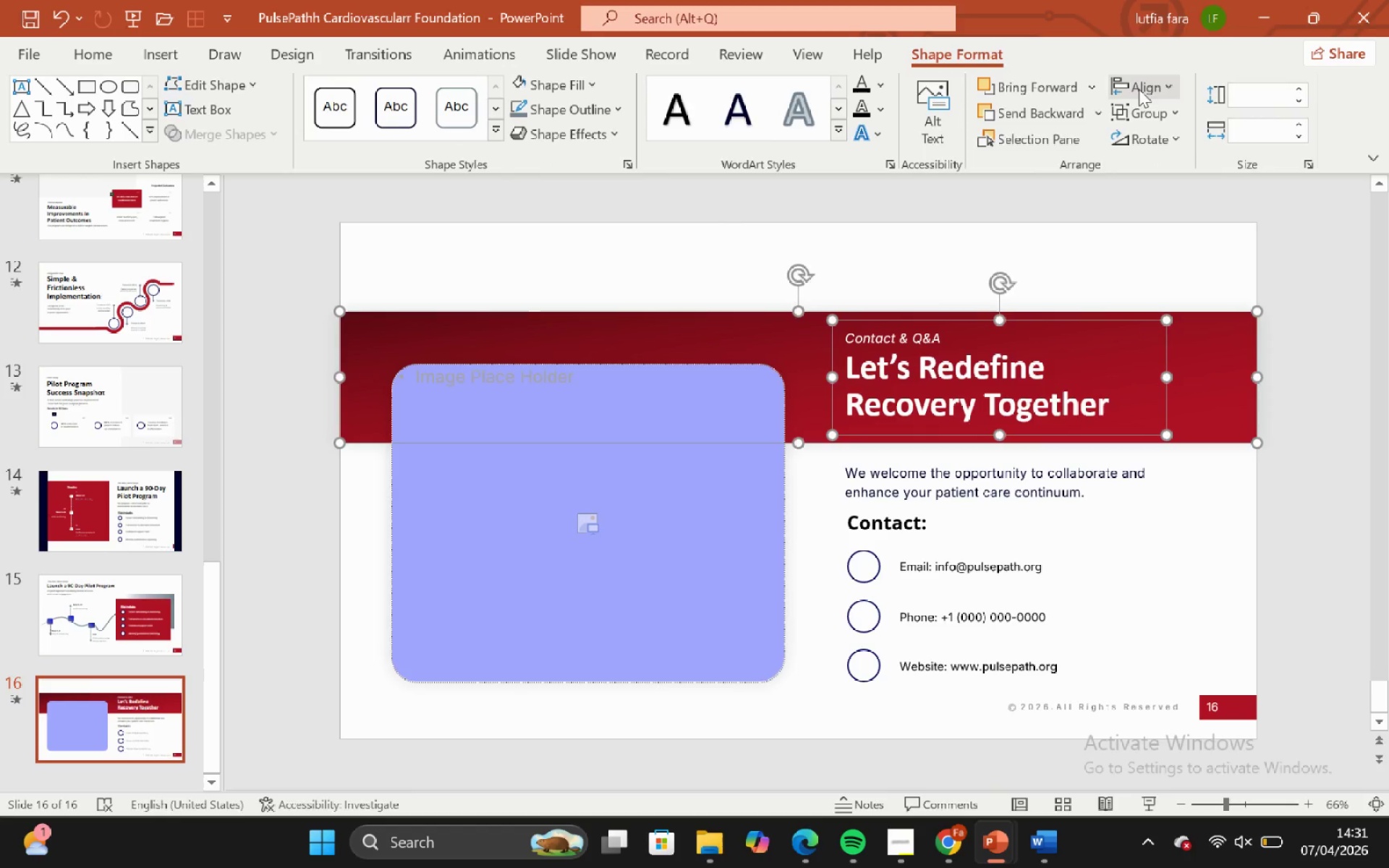 
left_click([1141, 87])
 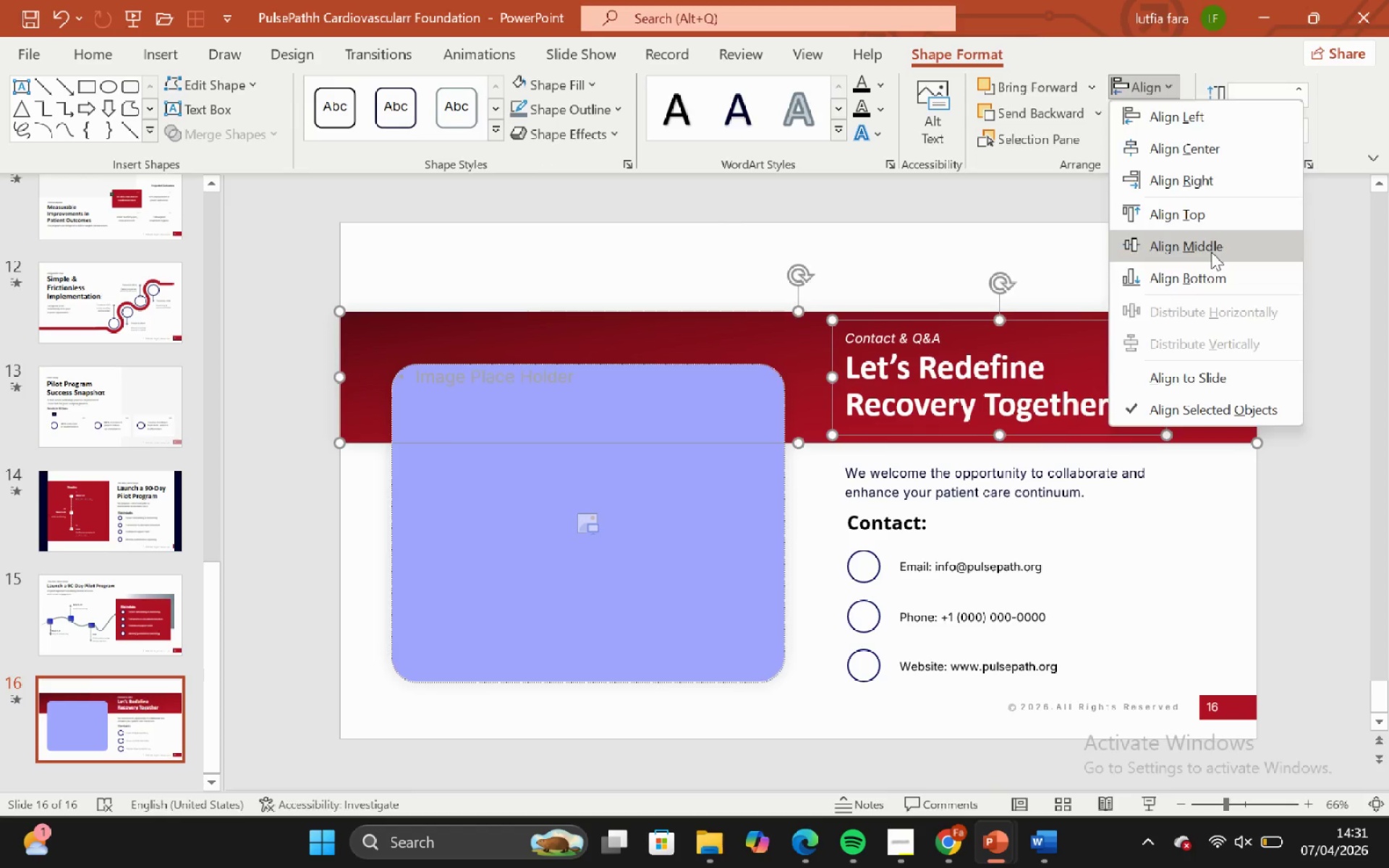 
double_click([1178, 225])
 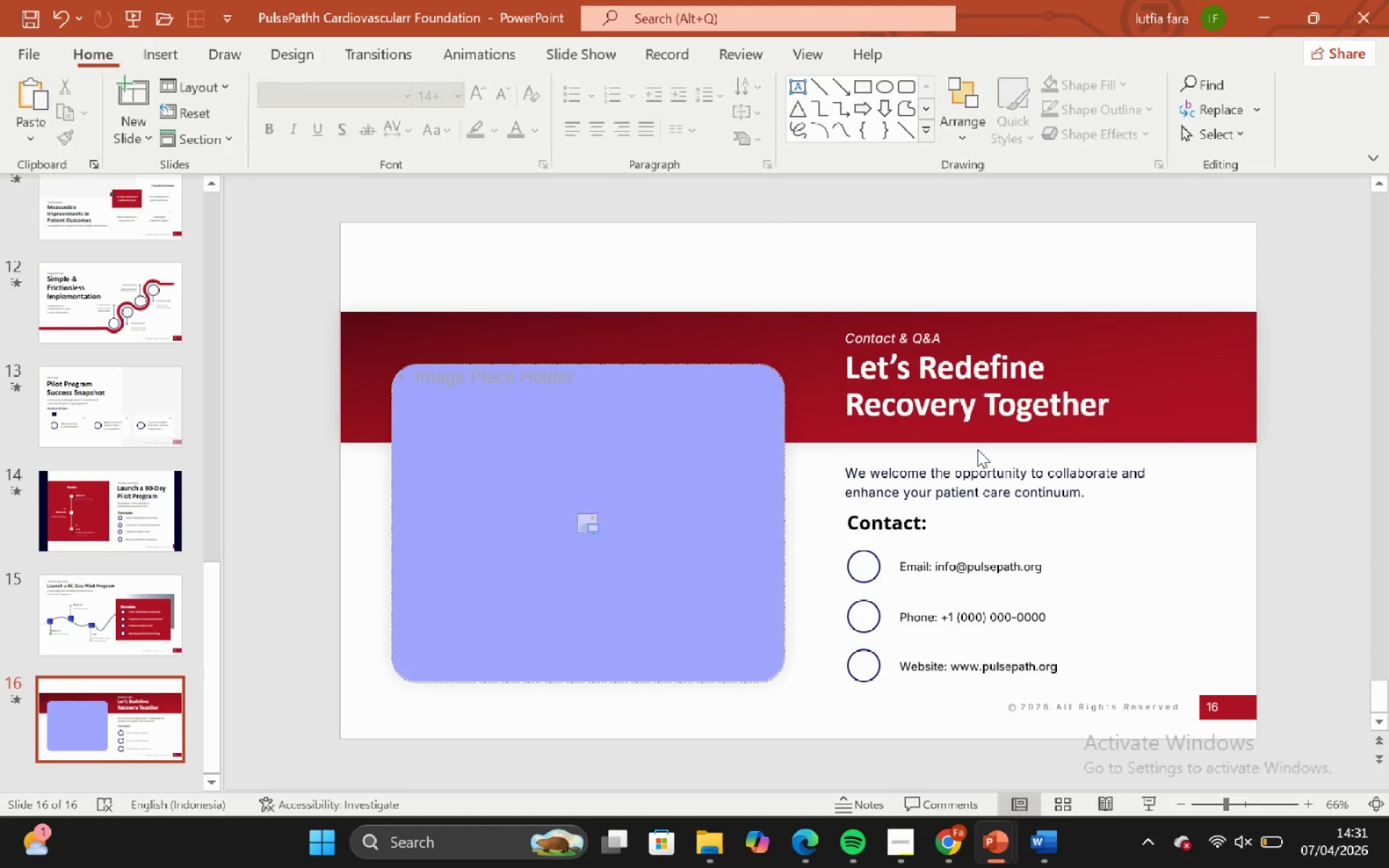 
double_click([988, 471])
 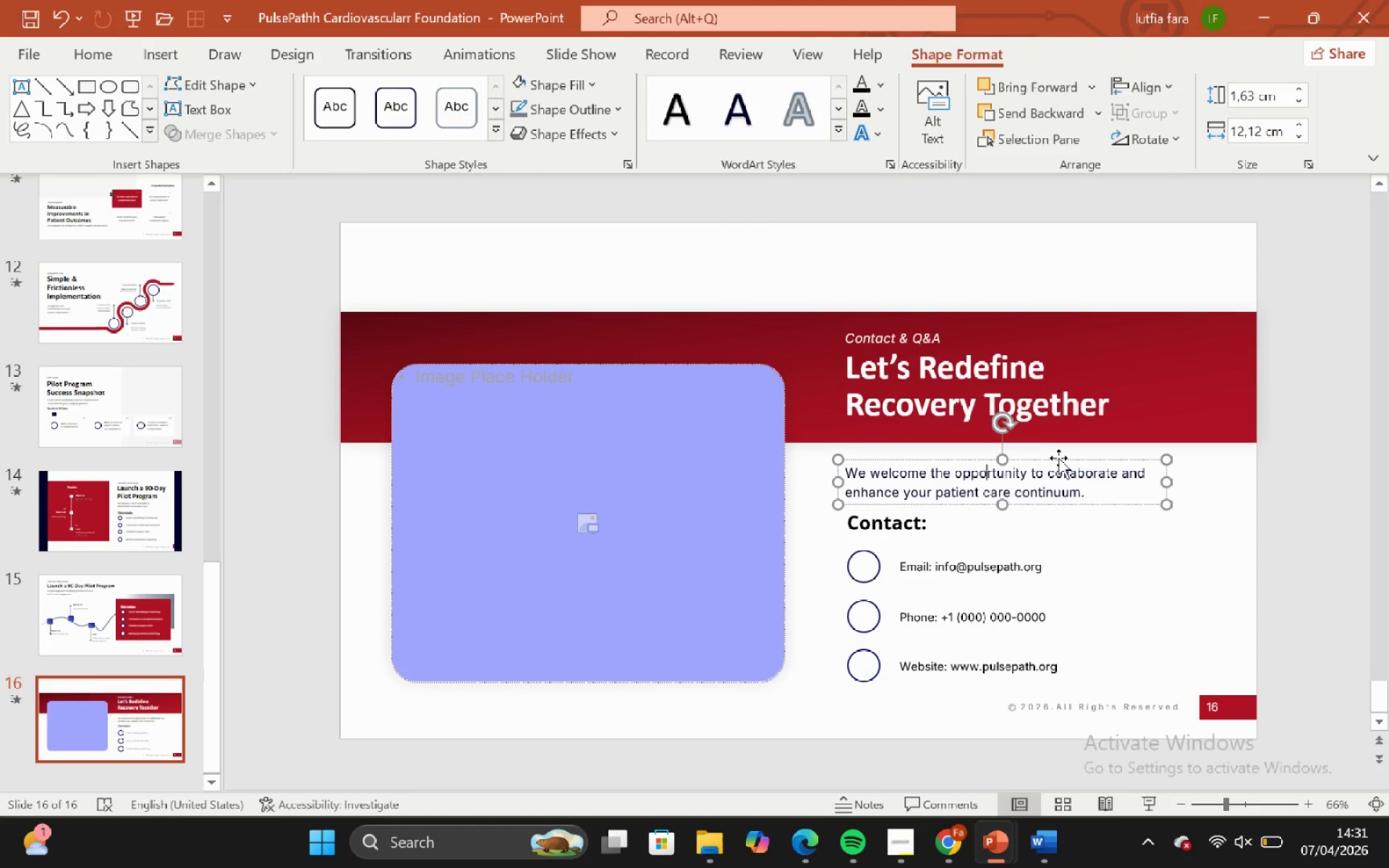 
left_click([1058, 458])
 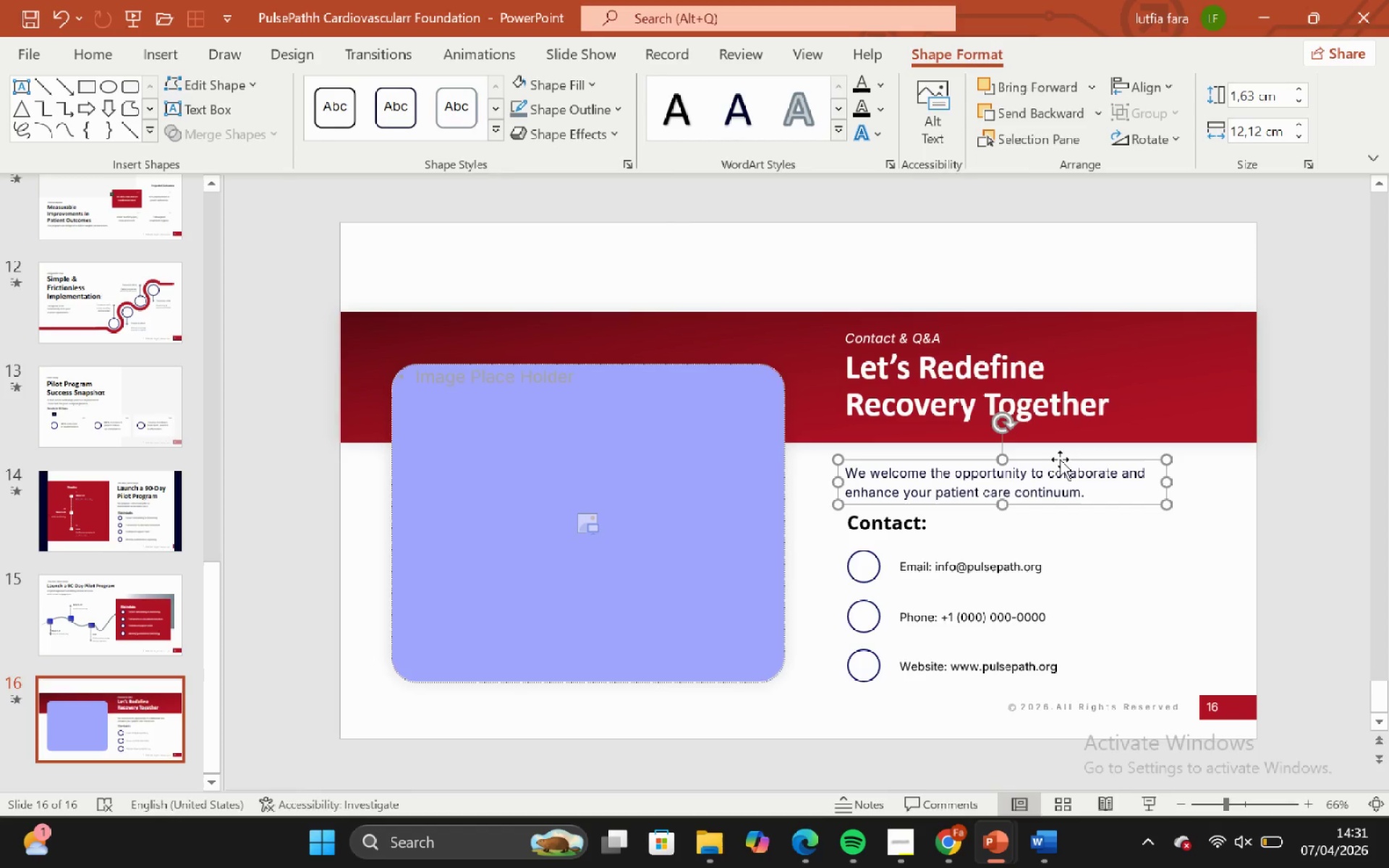 
hold_key(key=ShiftLeft, duration=2.02)
left_click_drag(start_coordinate=[1060, 459], to_coordinate=[1061, 456])
 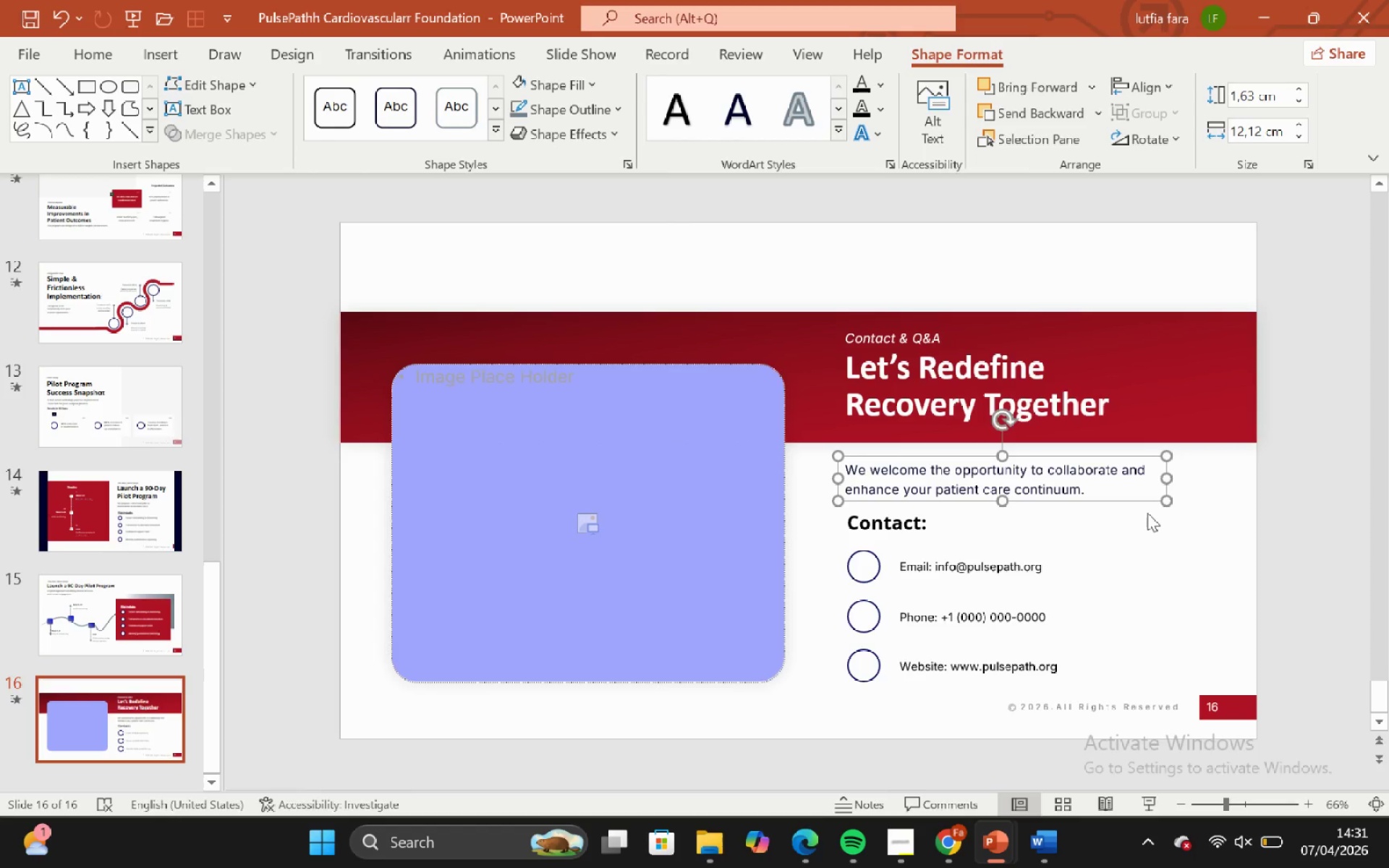 
left_click([1147, 513])
 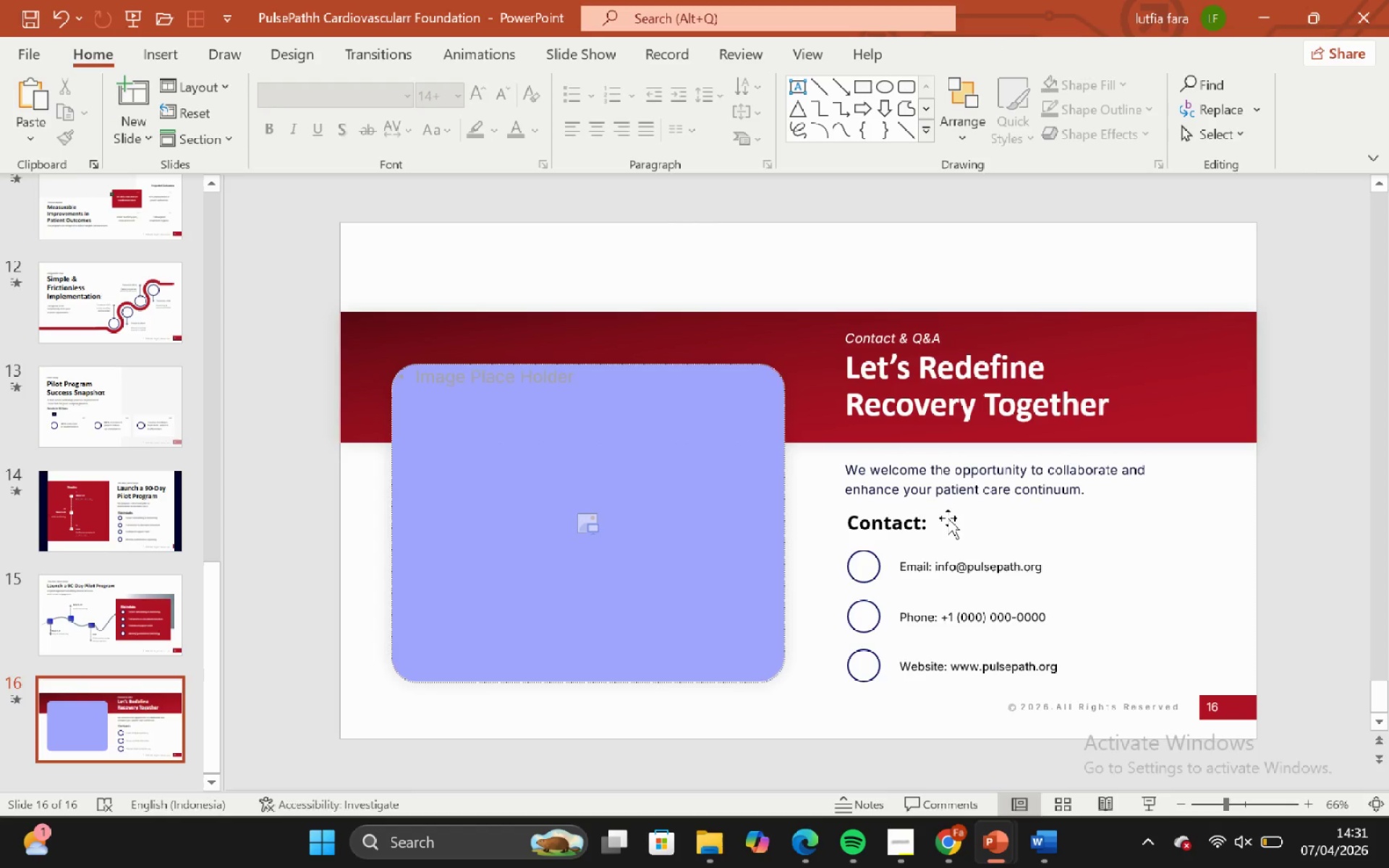 
left_click_drag(start_coordinate=[917, 527], to_coordinate=[1074, 556])
 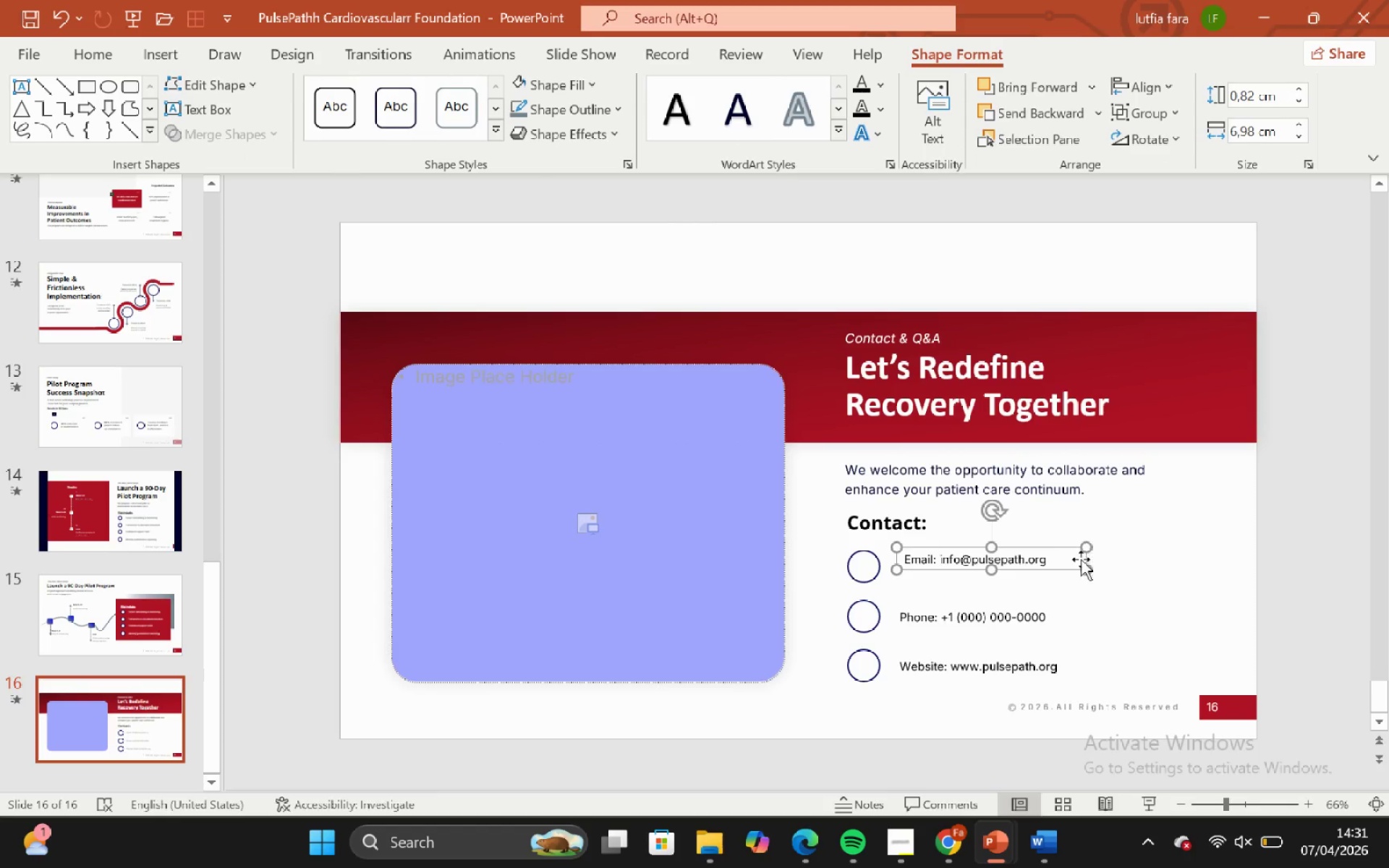 
key(Control+ControlLeft)
 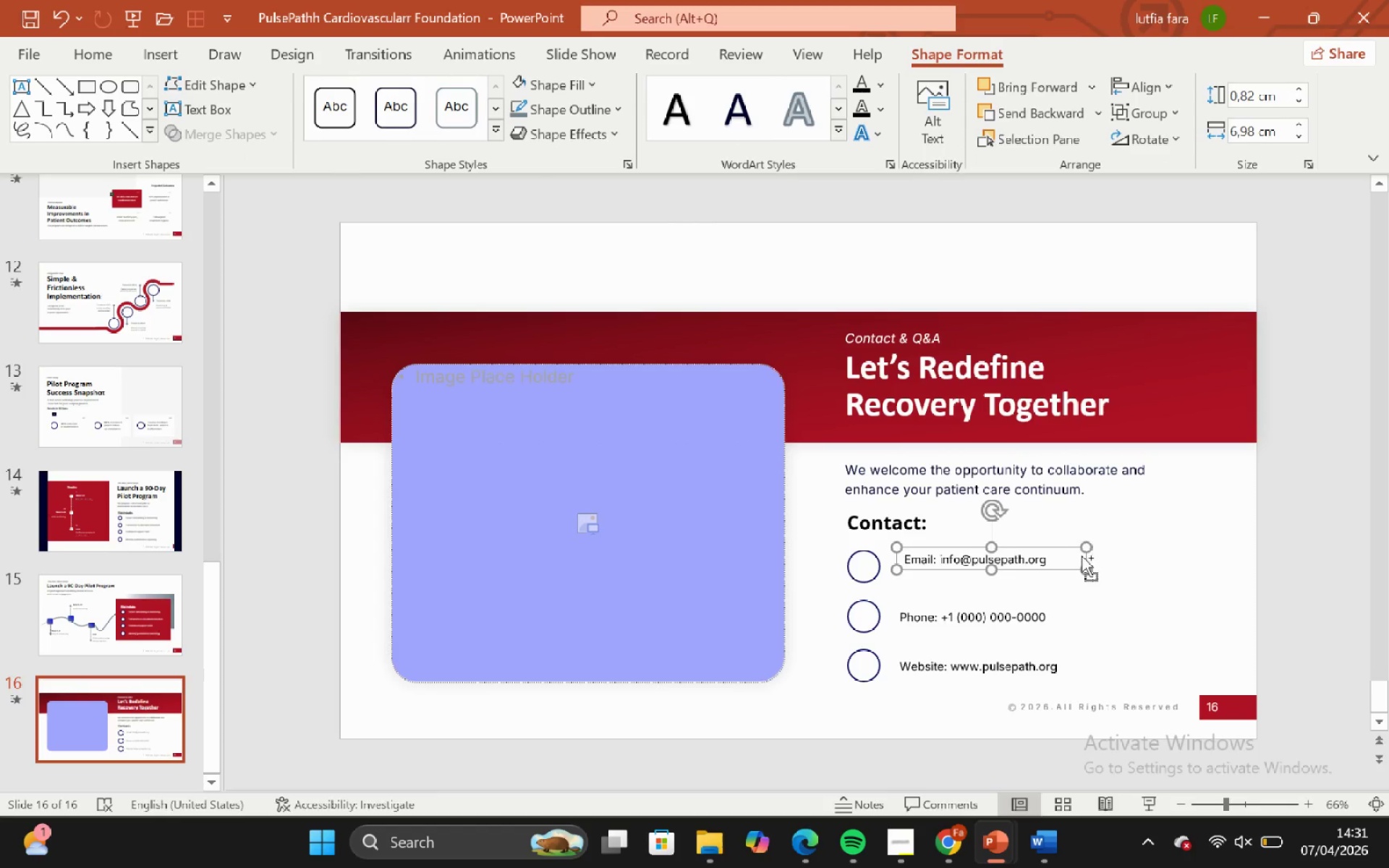 
key(Control+Z)
 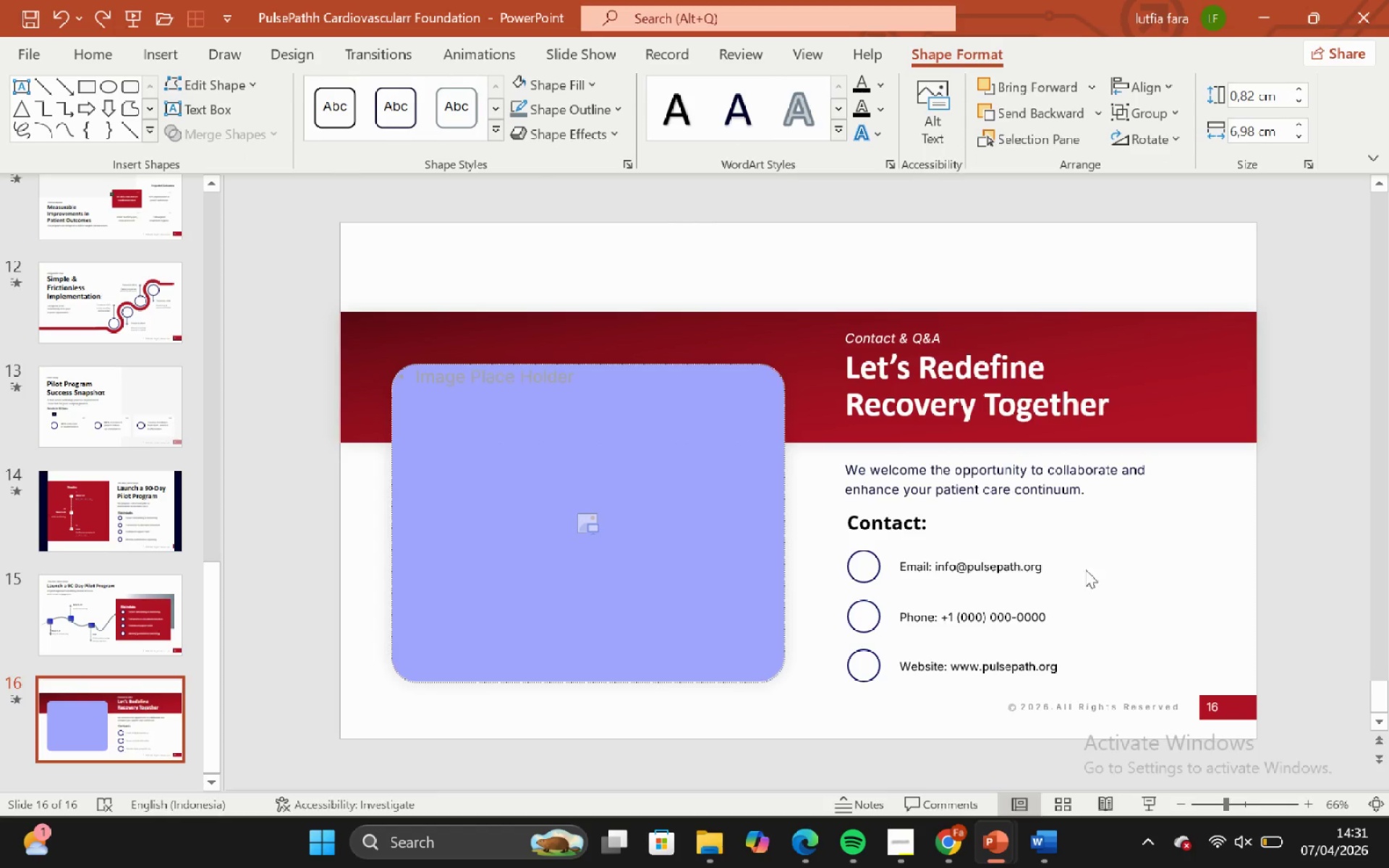 
double_click([1055, 576])
 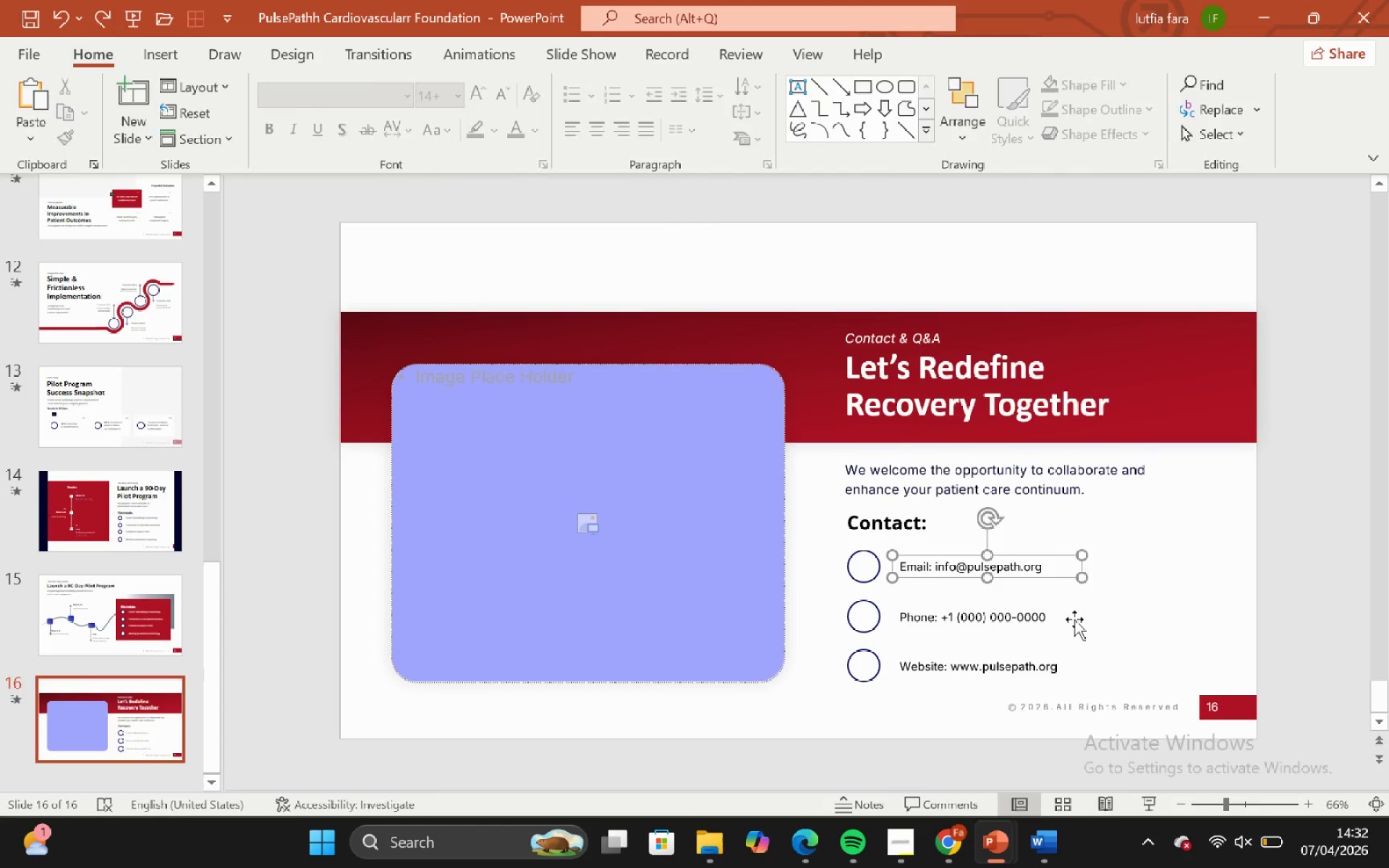 
triple_click([1078, 619])
 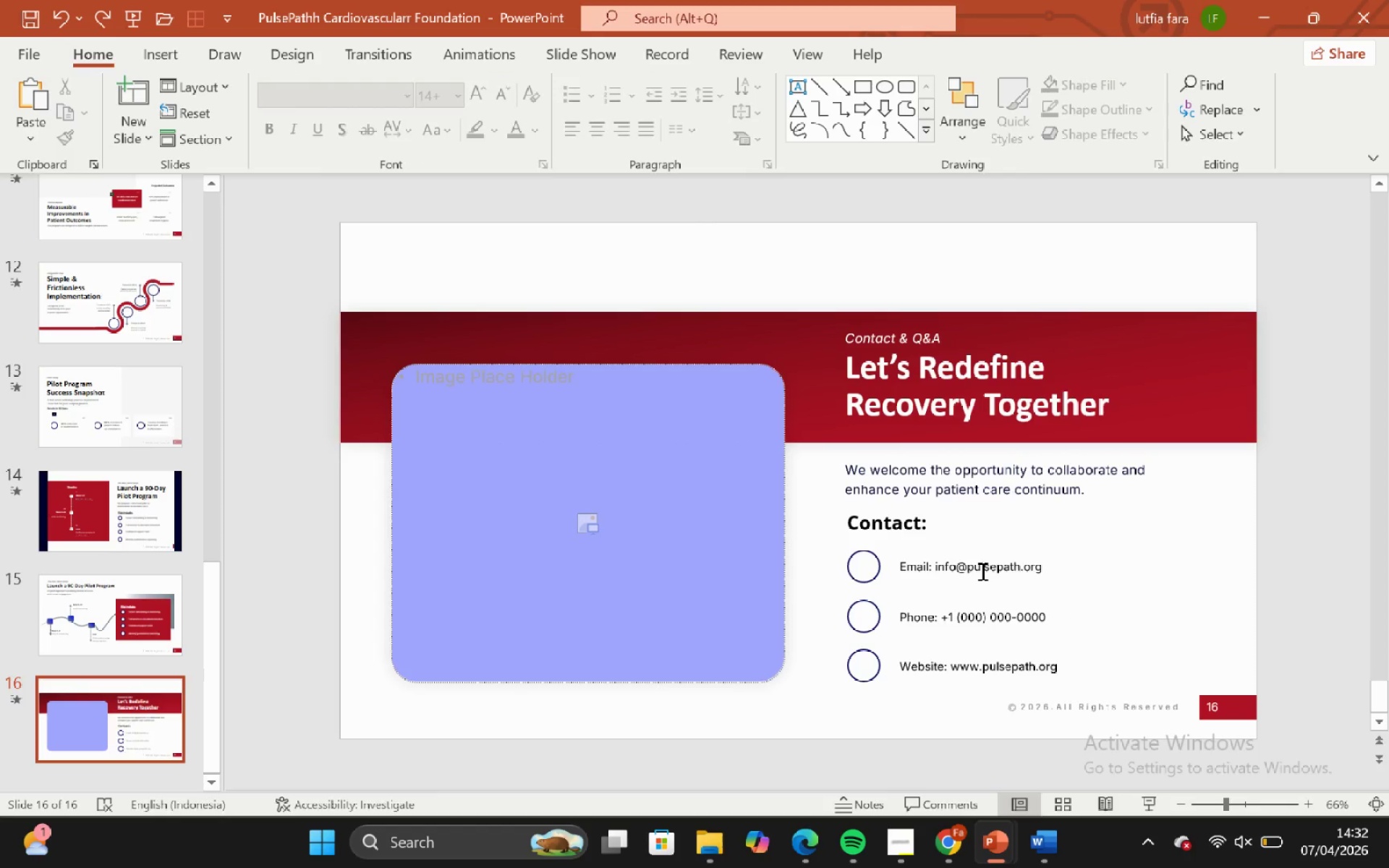 
left_click([981, 571])
 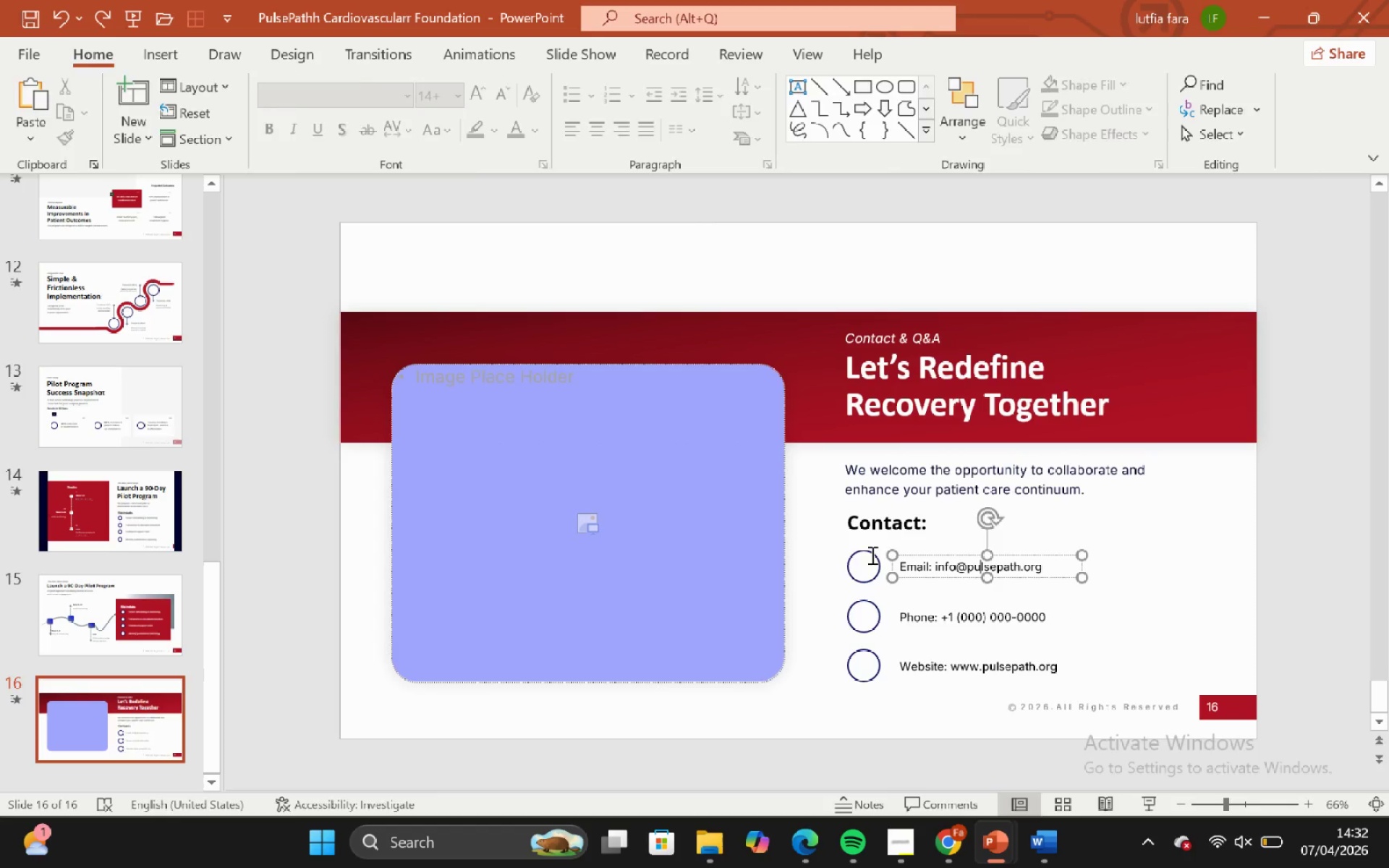 
hold_key(key=ShiftLeft, duration=0.72)
left_click([863, 555])
 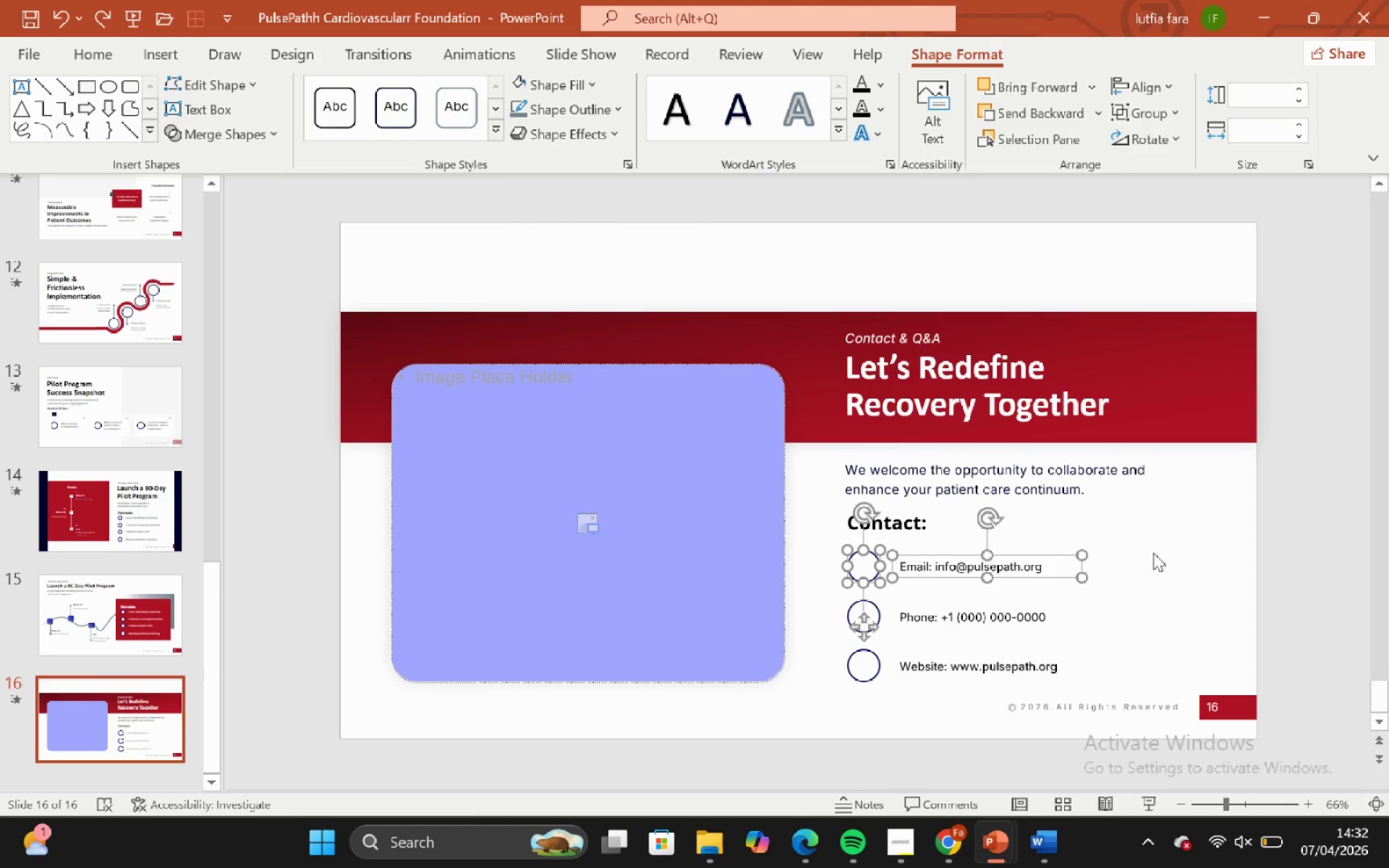 
left_click([1184, 541])
 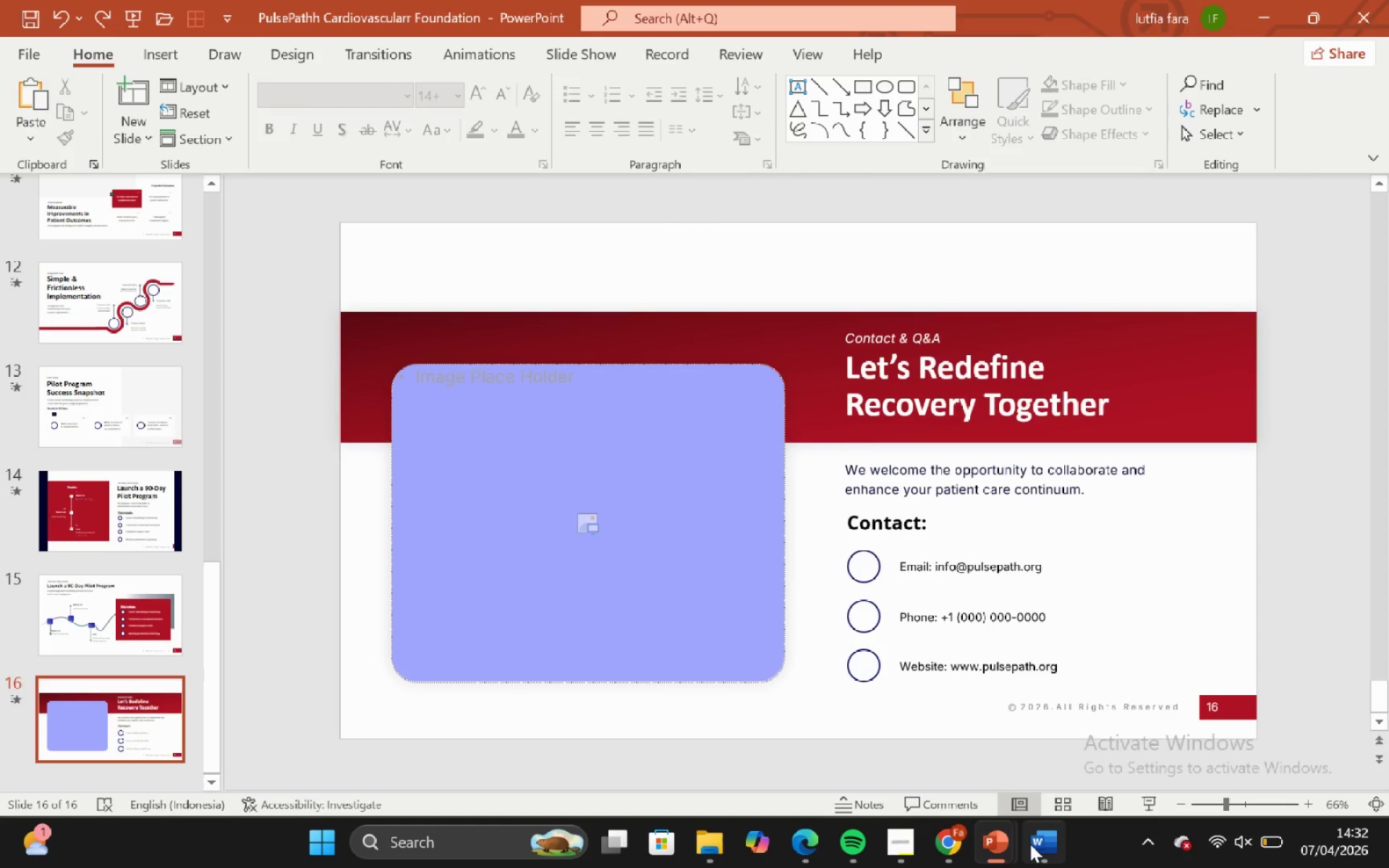 
left_click([1032, 845])
 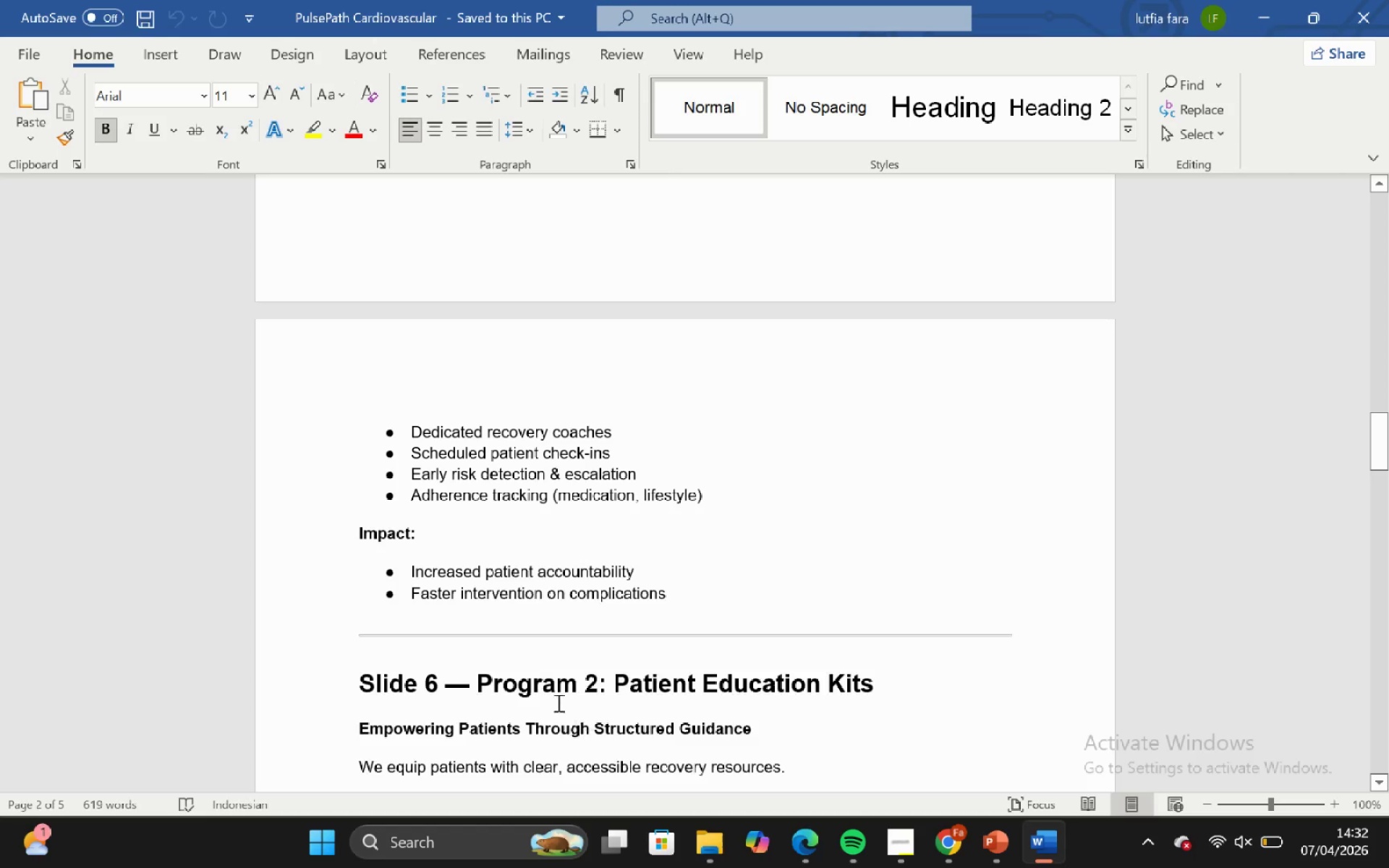 
scroll: coordinate [543, 621], scroll_direction: down, amount: 16.0
 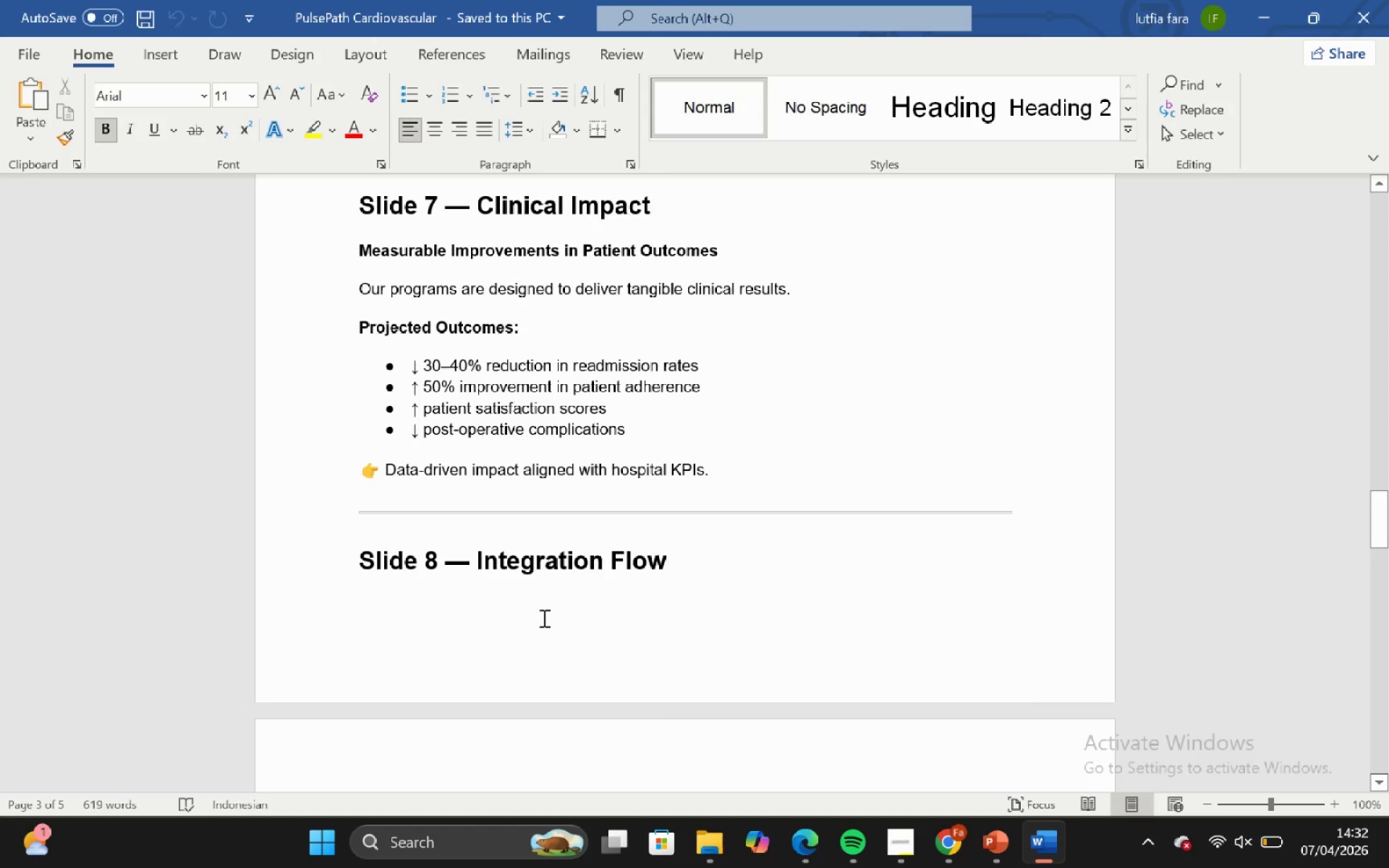 
scroll: coordinate [543, 618], scroll_direction: up, amount: 2.0
 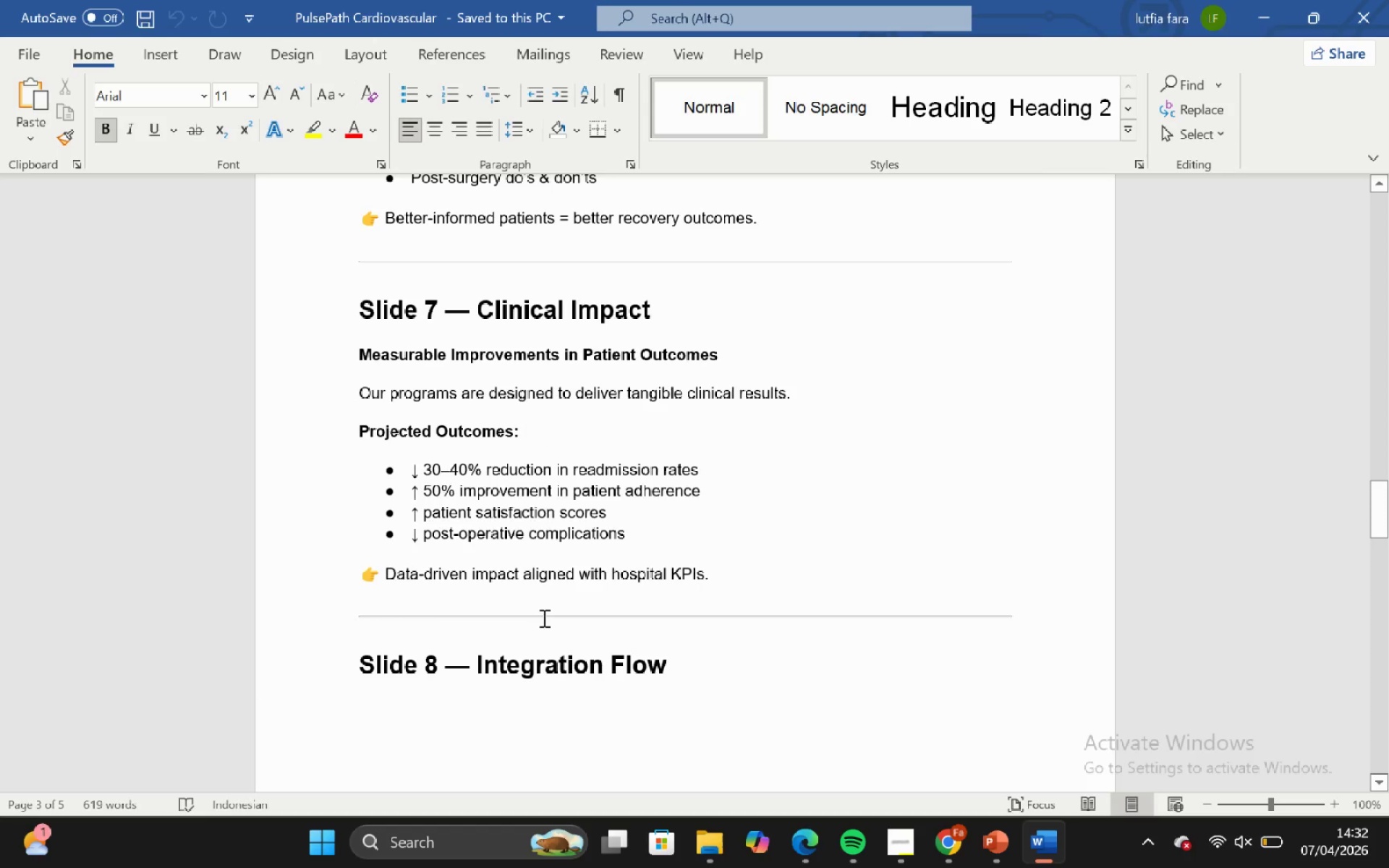 
scroll: coordinate [930, 644], scroll_direction: down, amount: 7.0
 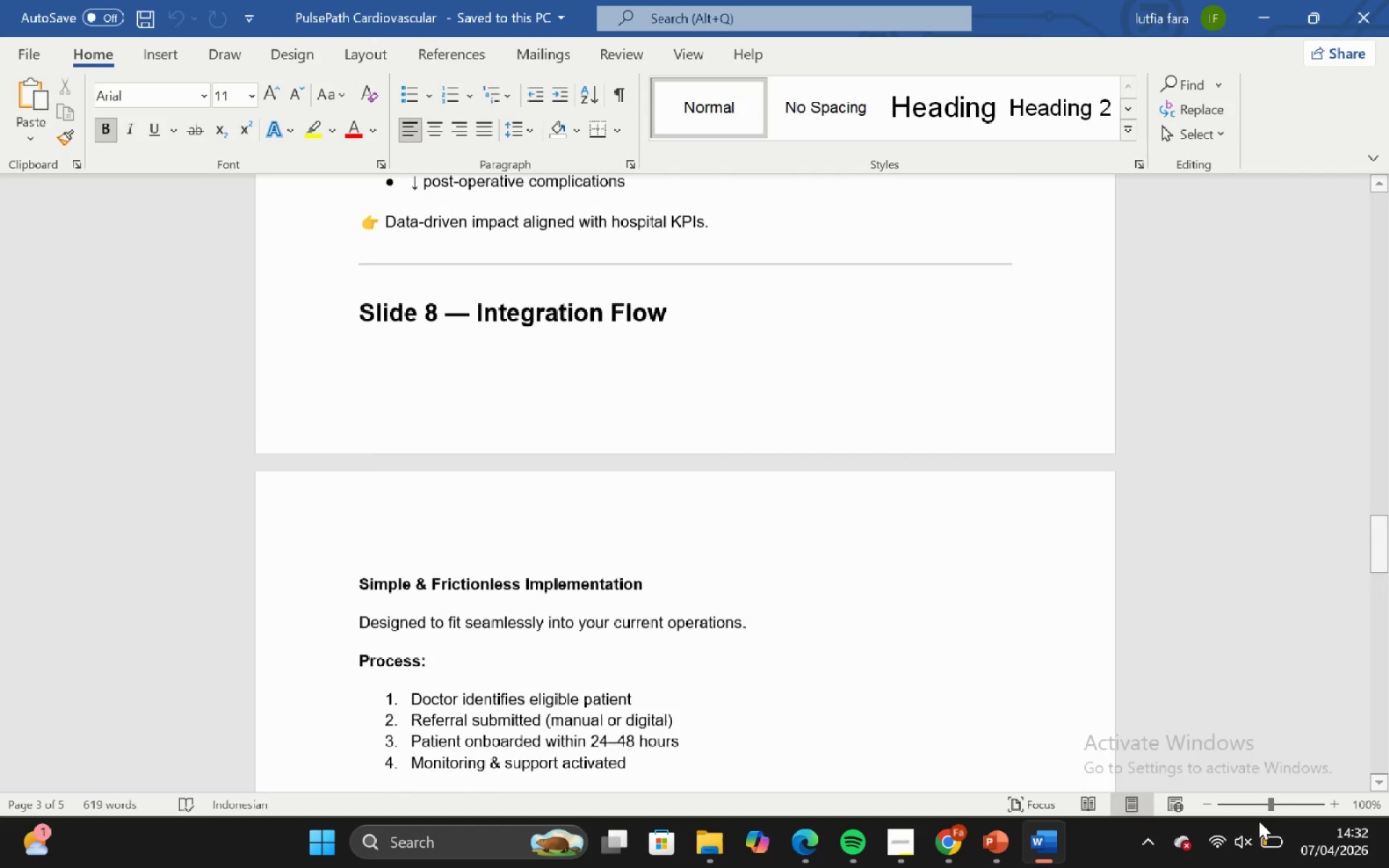 
mouse_move([1246, 841])
 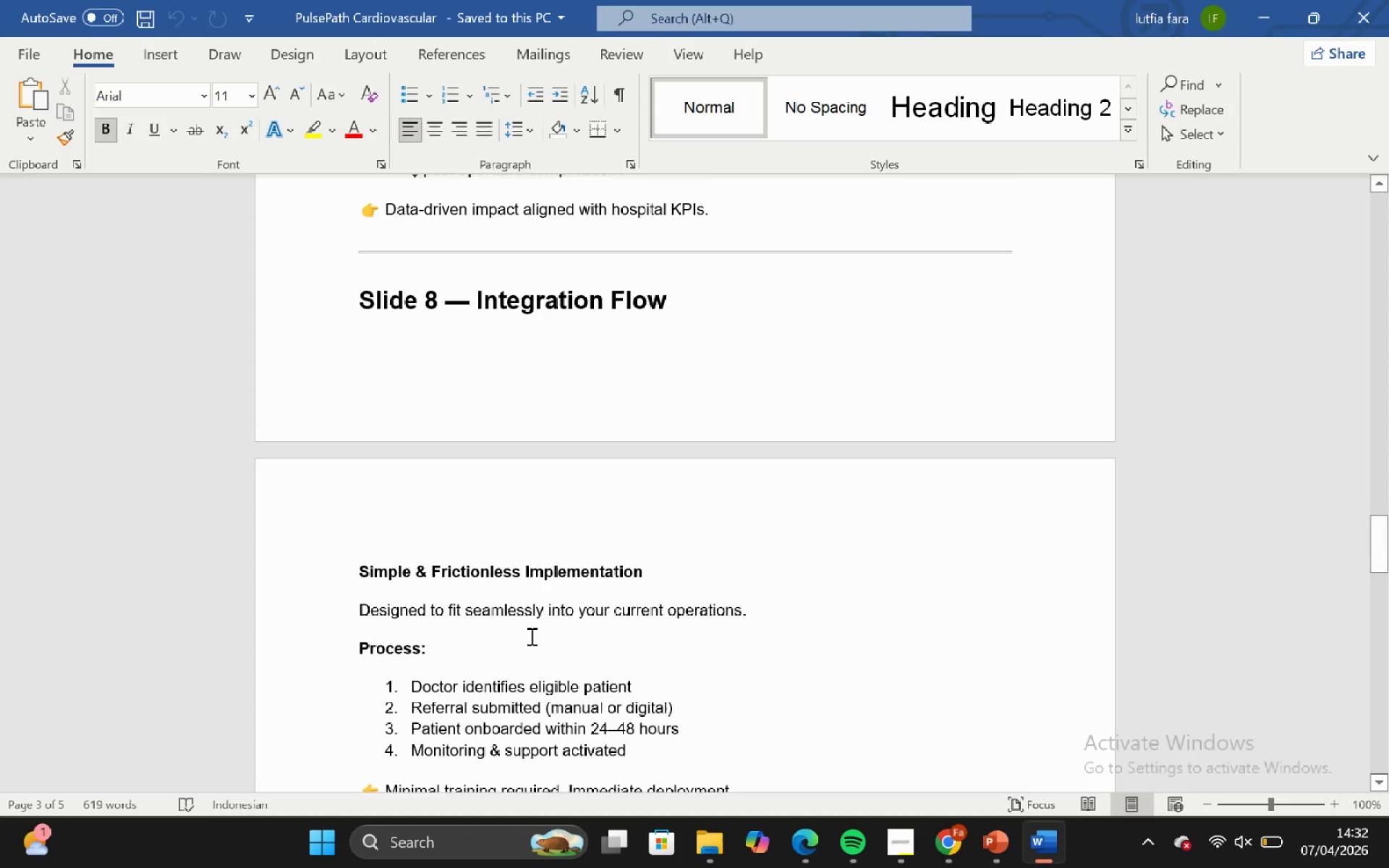 
scroll: coordinate [570, 576], scroll_direction: down, amount: 9.0
 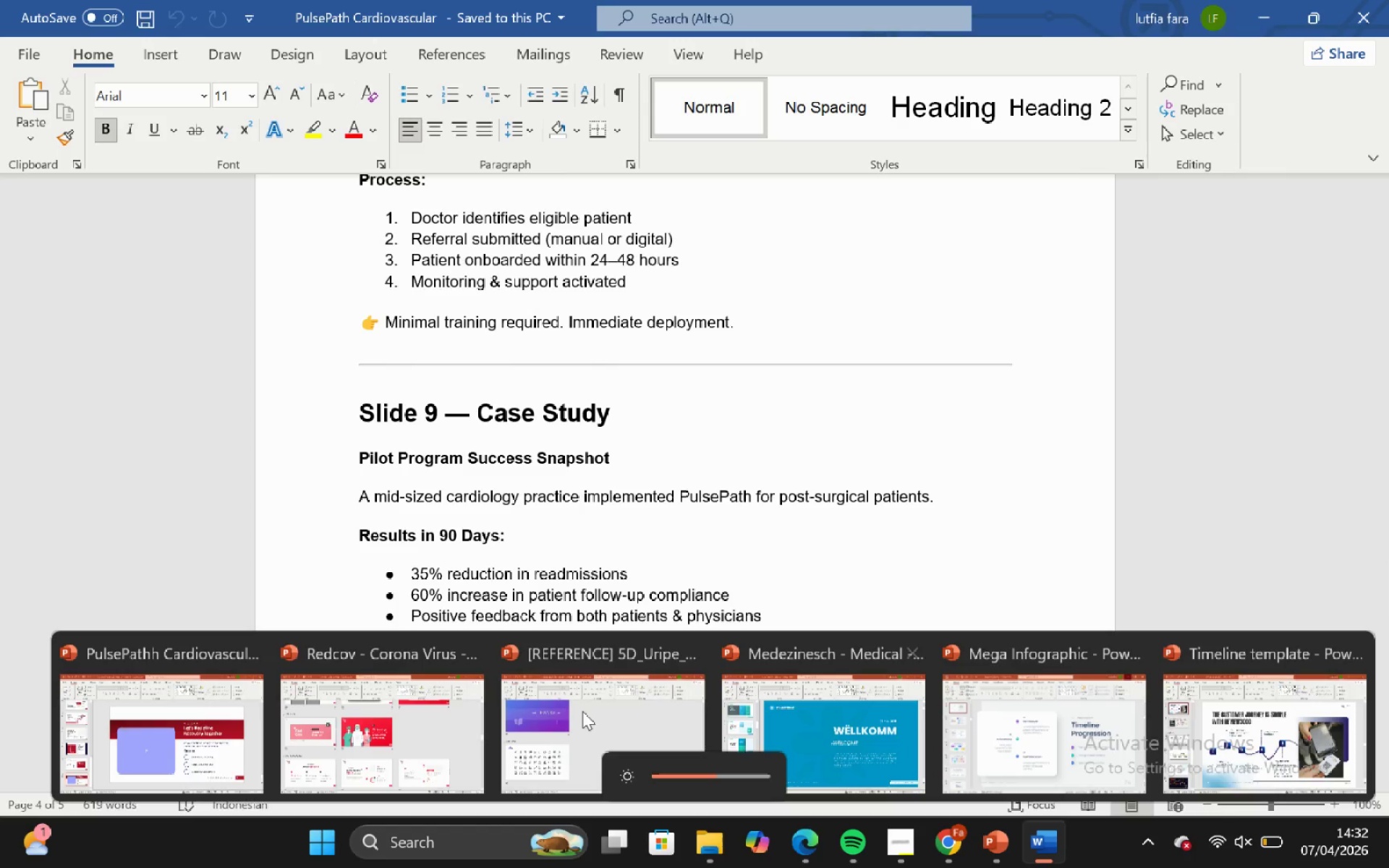 
left_click([221, 726])
 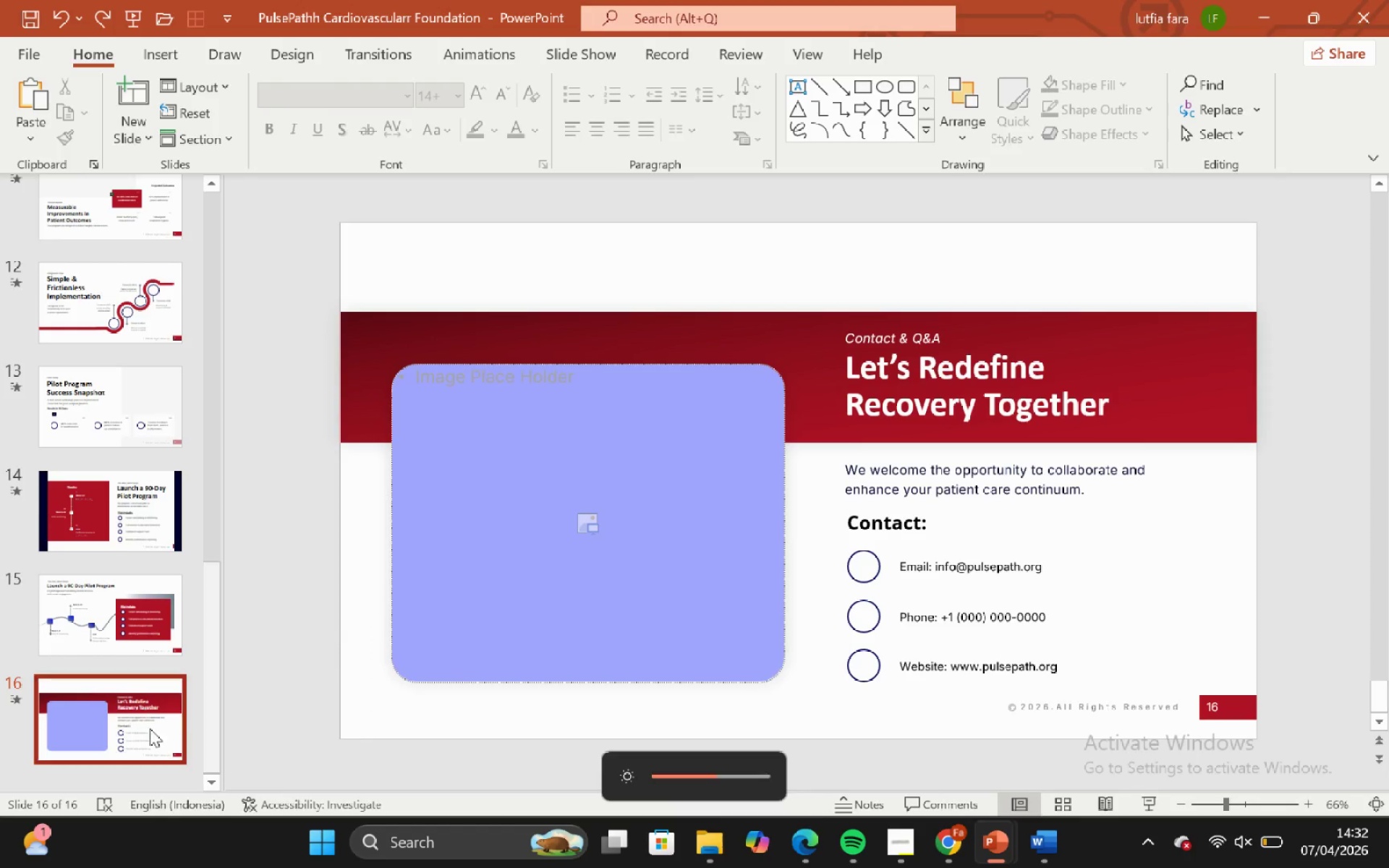 
left_click_drag(start_coordinate=[138, 726], to_coordinate=[140, 723])
 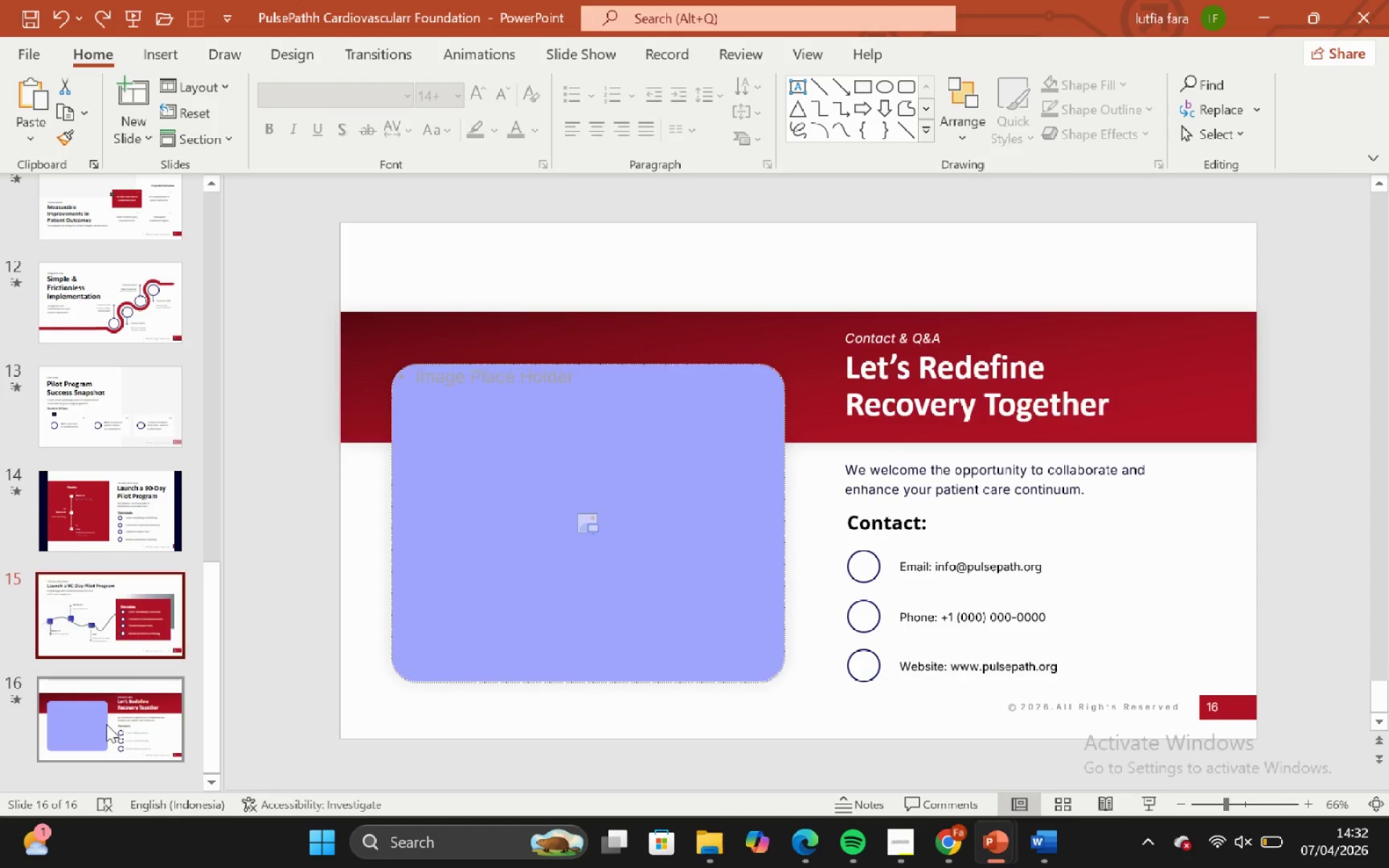 
left_click_drag(start_coordinate=[108, 728], to_coordinate=[109, 724])
 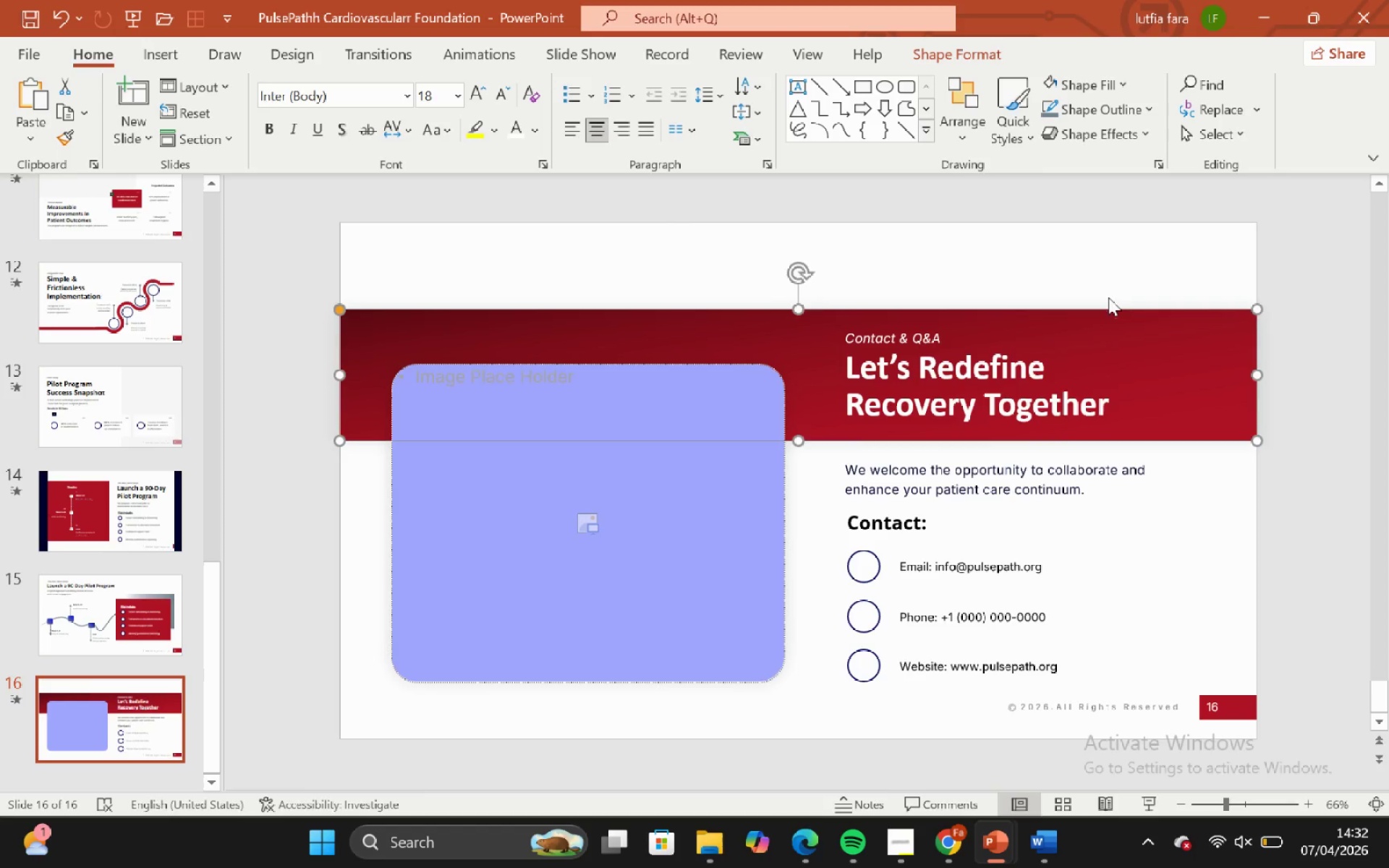 
key(Control+ControlLeft)
 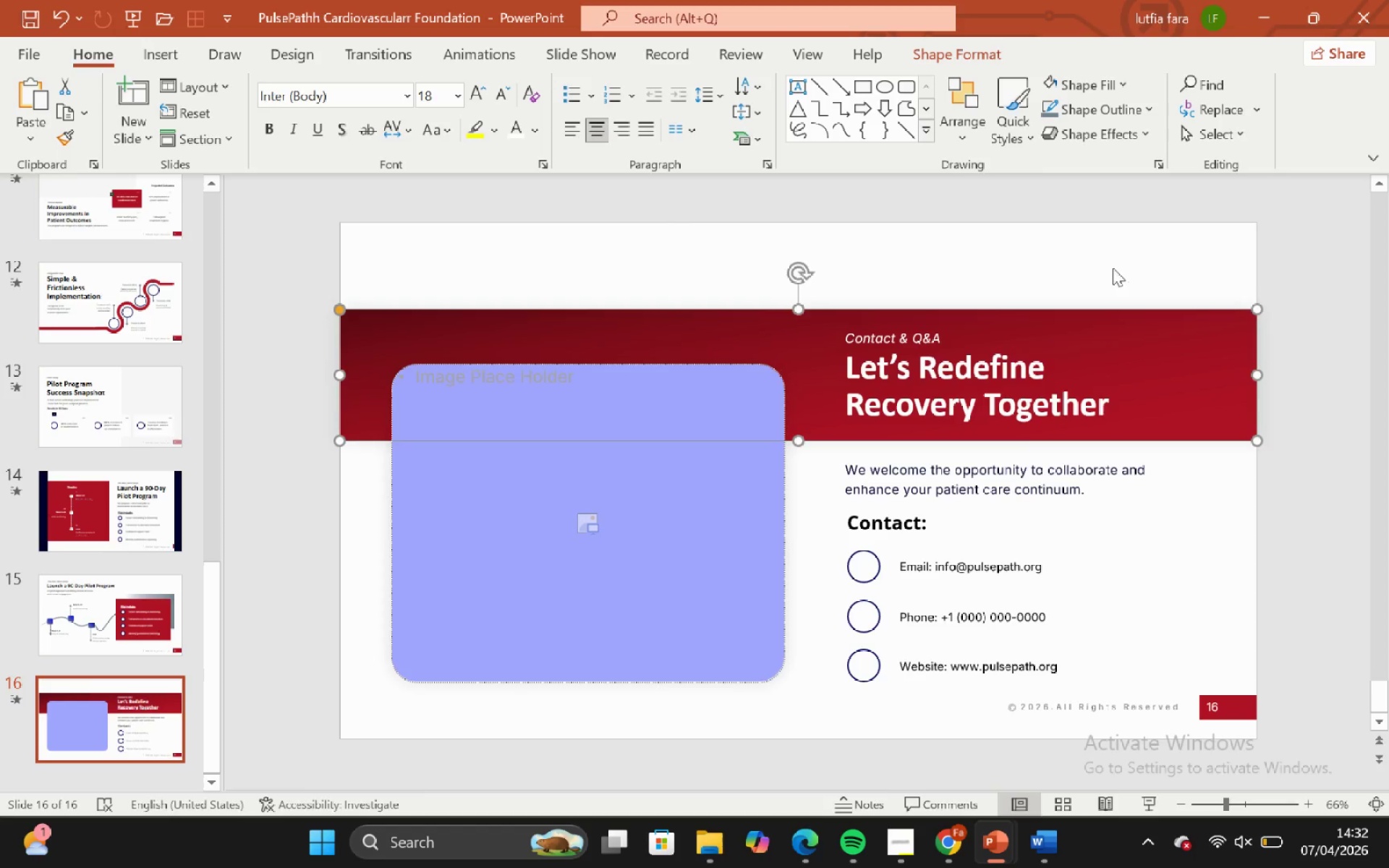 
key(Control+Z)
 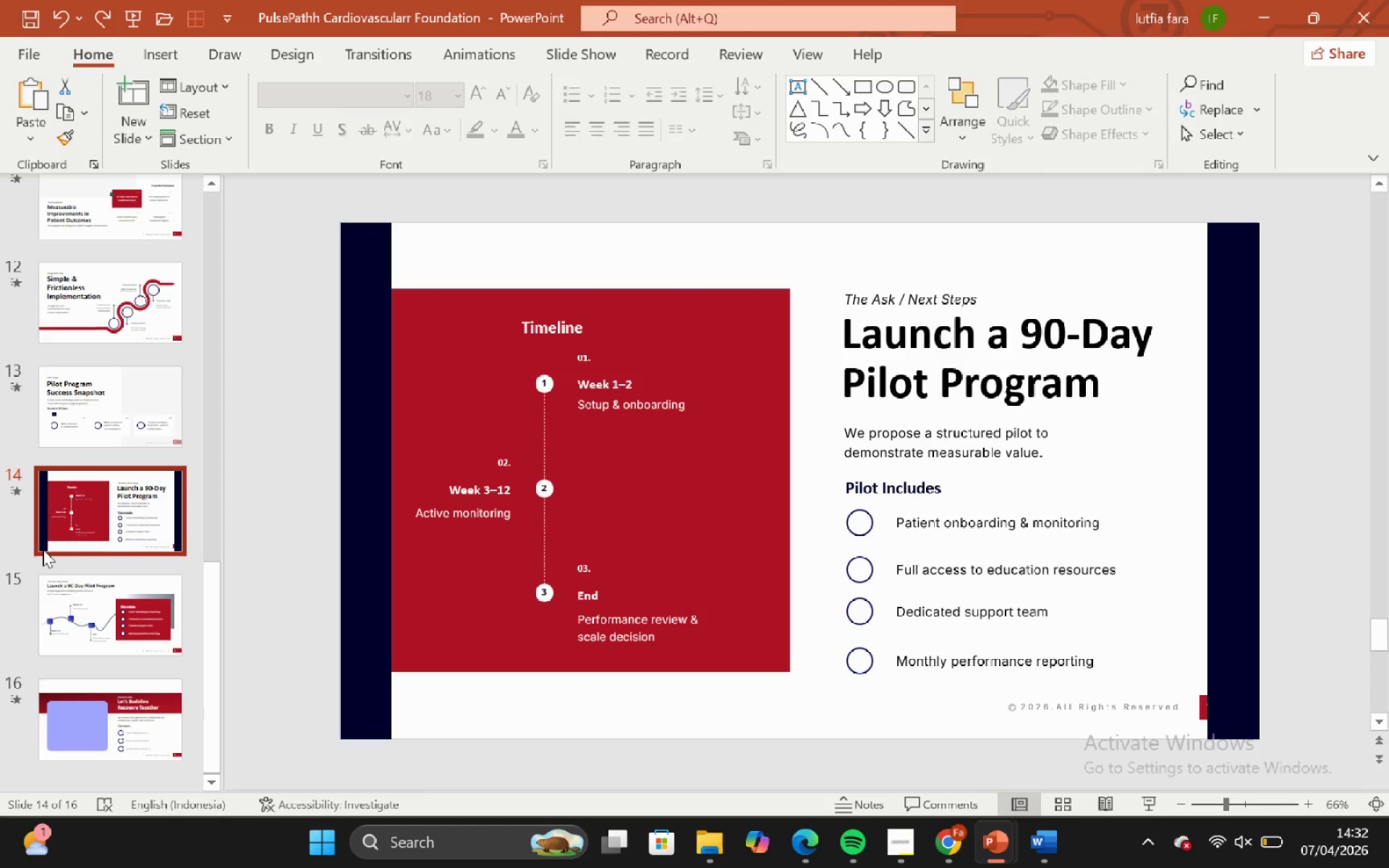 
scroll: coordinate [33, 522], scroll_direction: up, amount: 36.0
 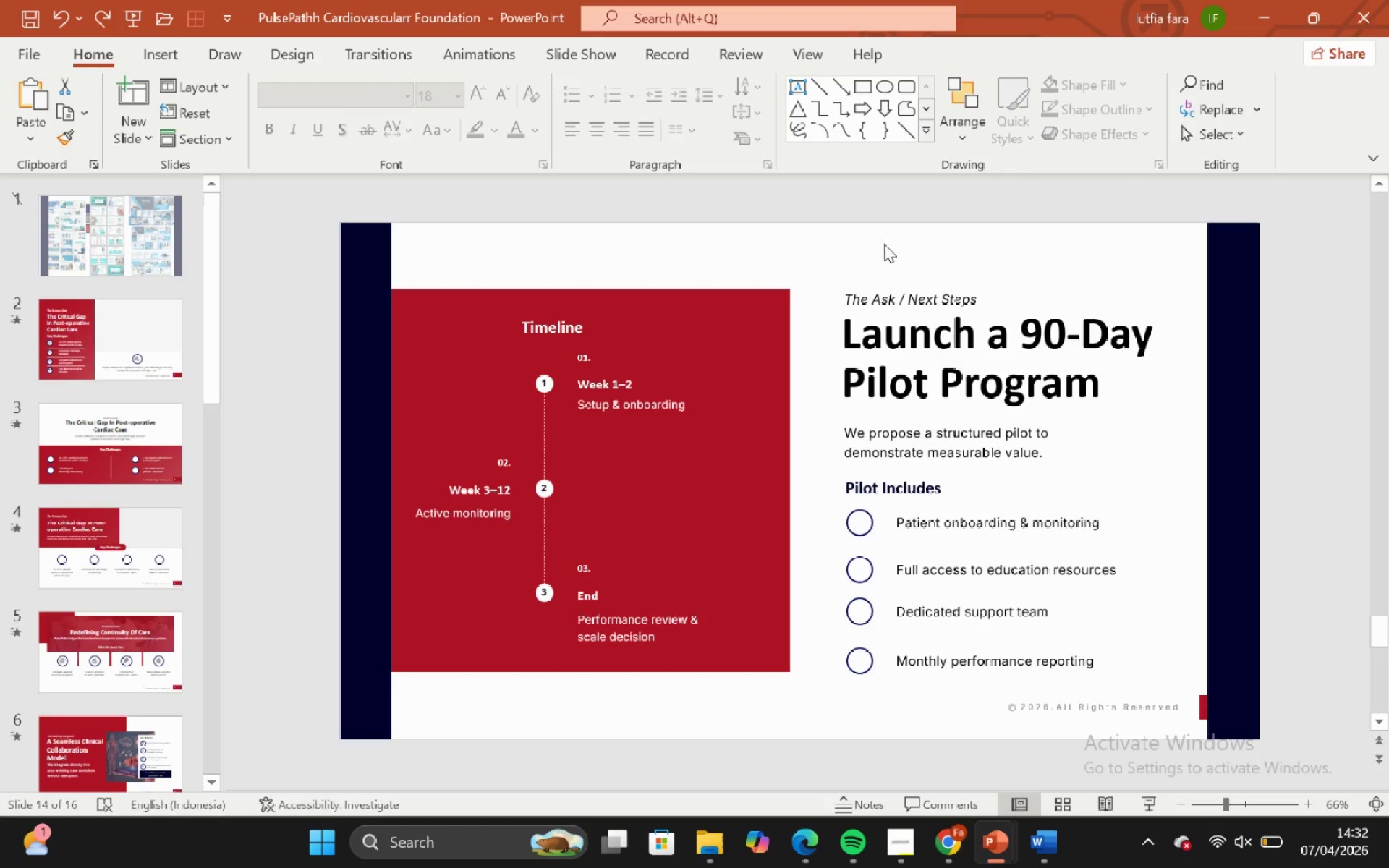 
left_click([887, 247])
 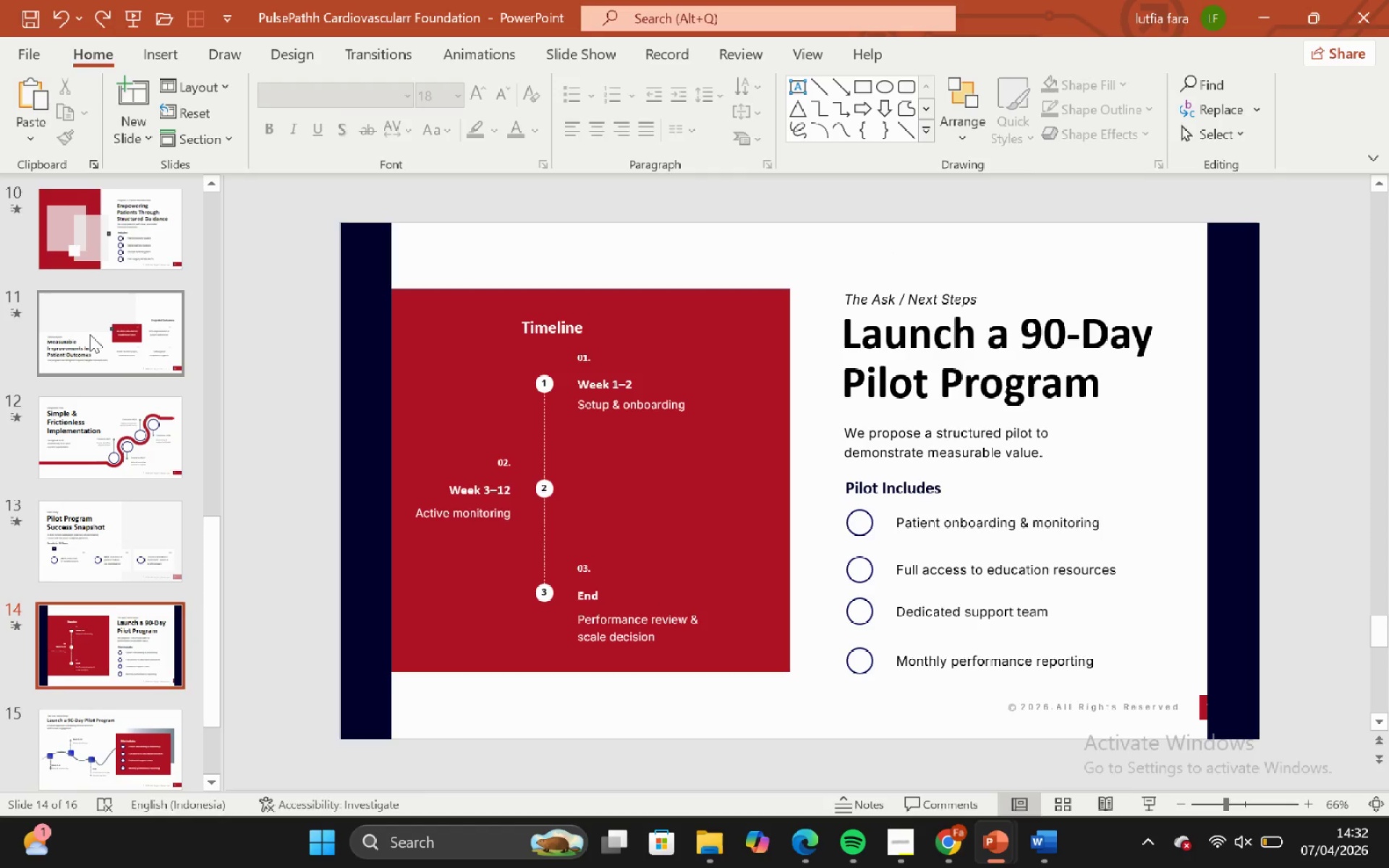 
scroll: coordinate [93, 321], scroll_direction: up, amount: 27.0
 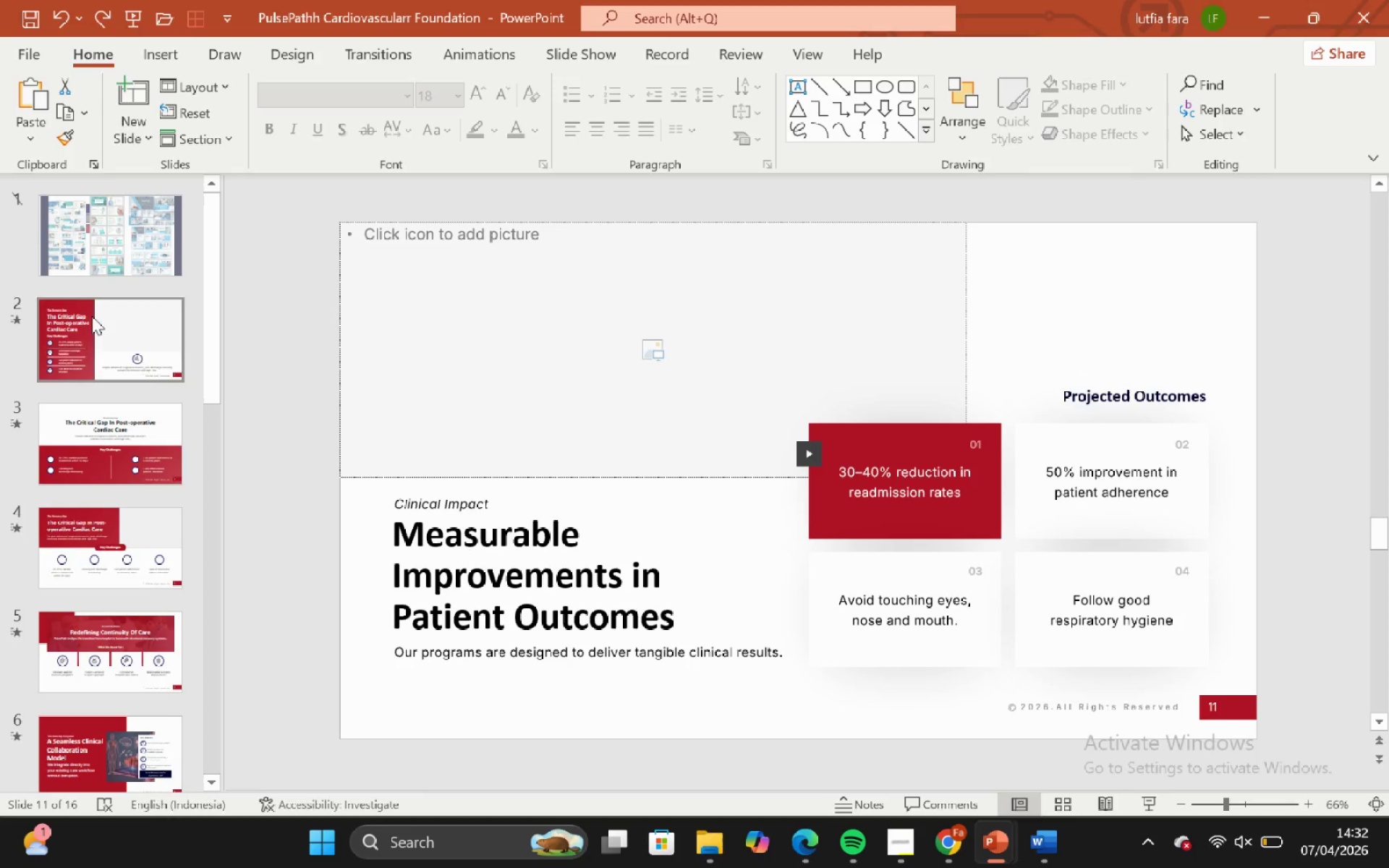 
left_click_drag(start_coordinate=[92, 316], to_coordinate=[95, 314])
 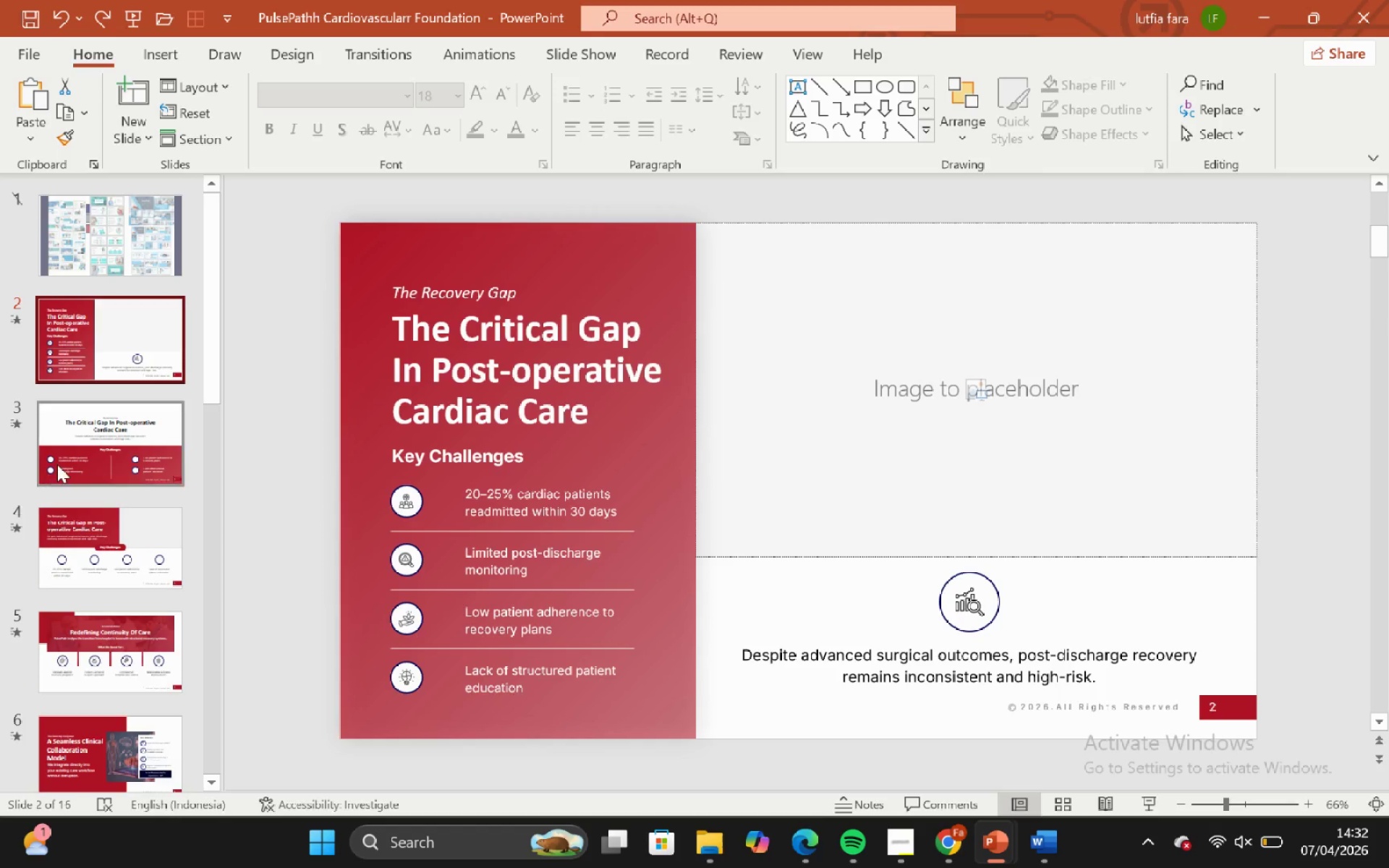 
double_click([85, 553])
 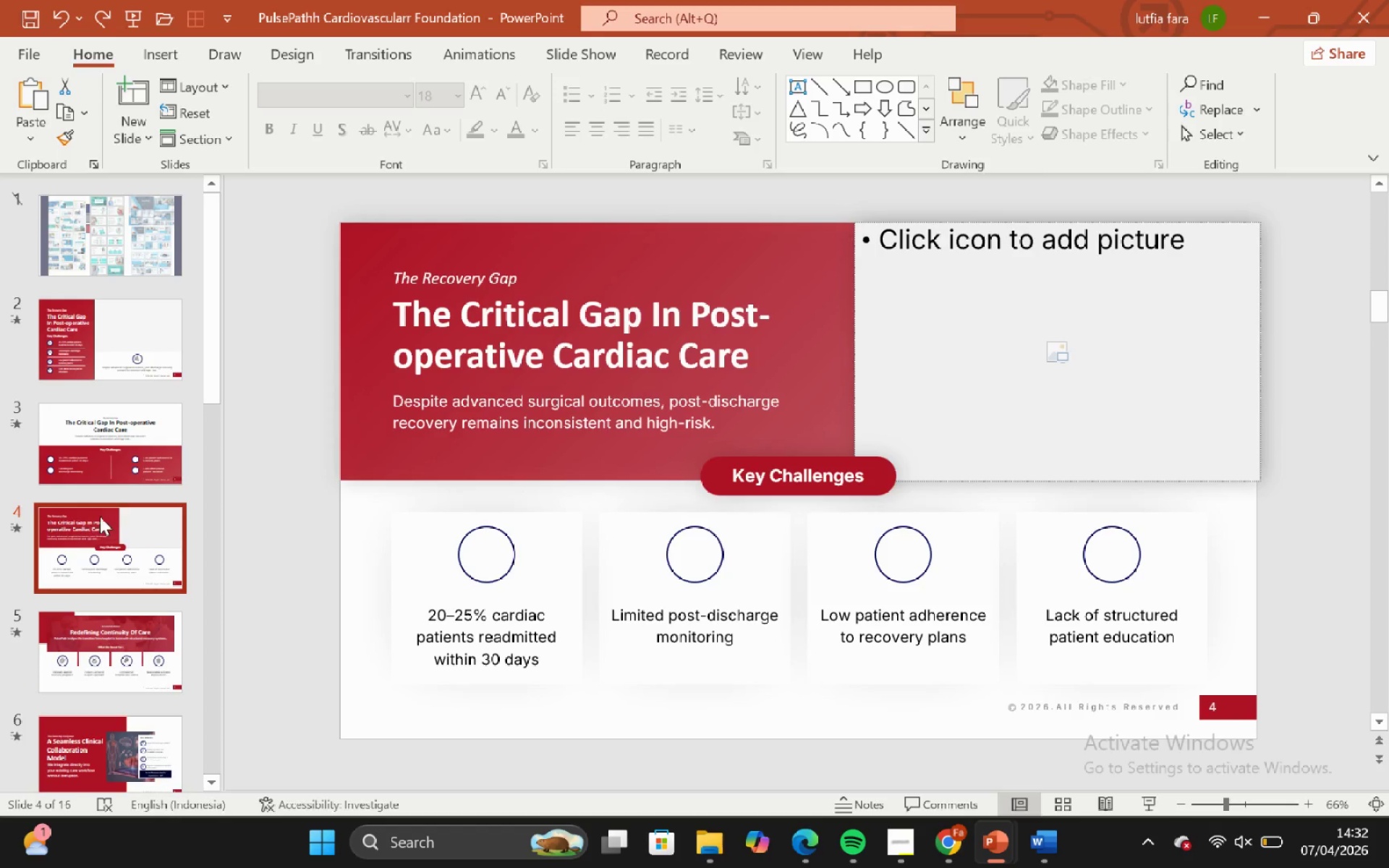 
left_click([108, 457])
 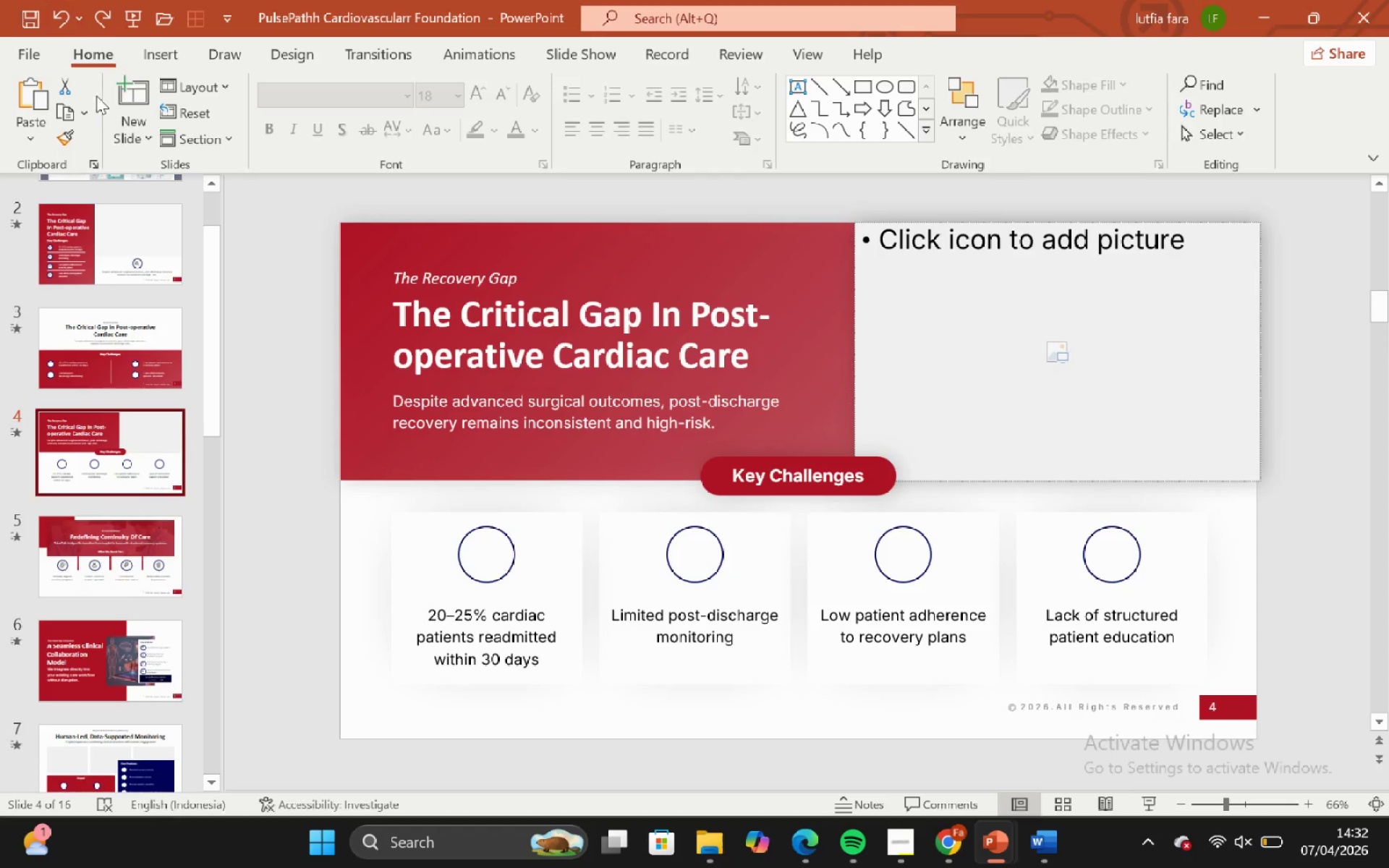 
scroll: coordinate [98, 515], scroll_direction: down, amount: 2.0
 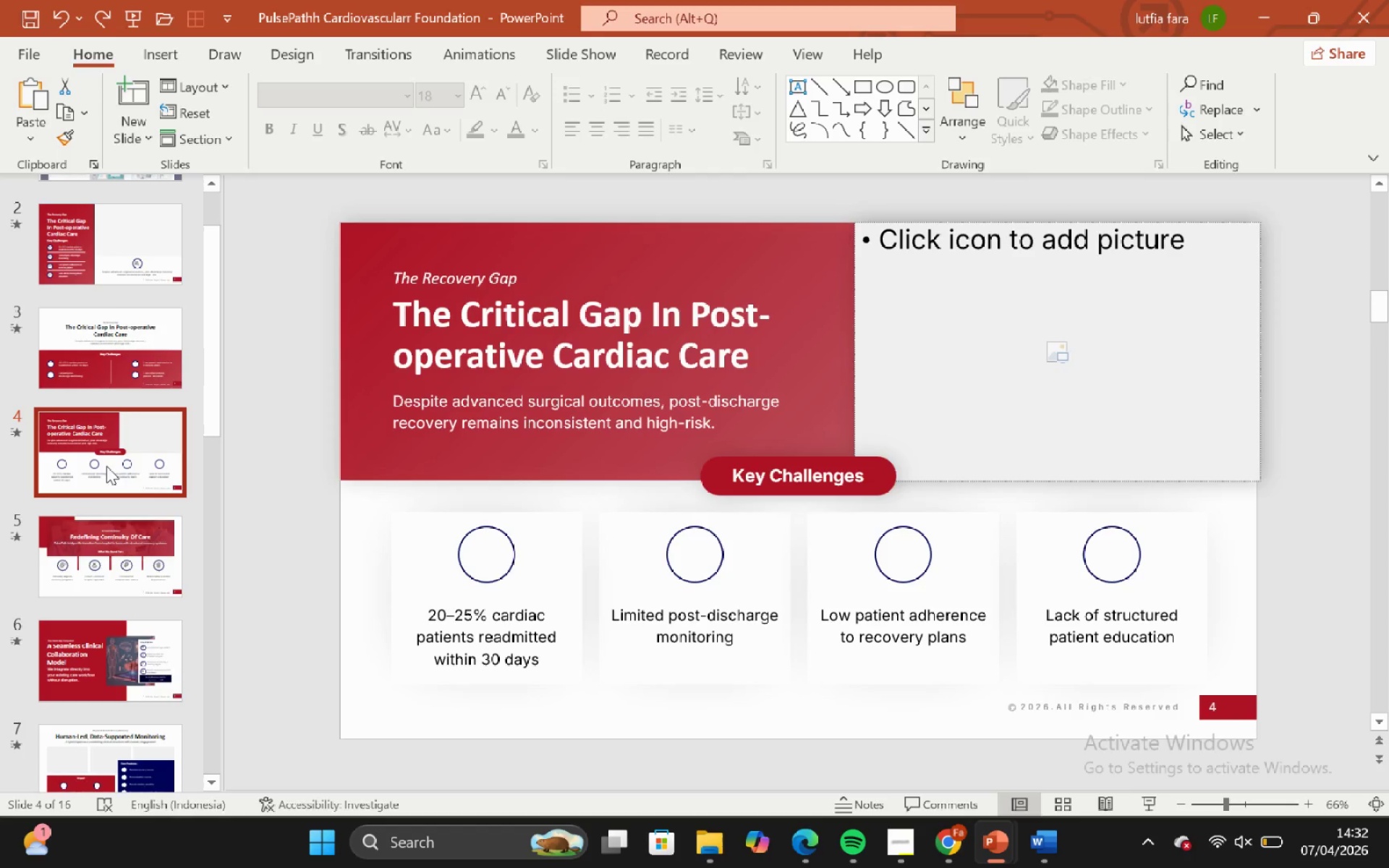 
left_click([116, 93])
 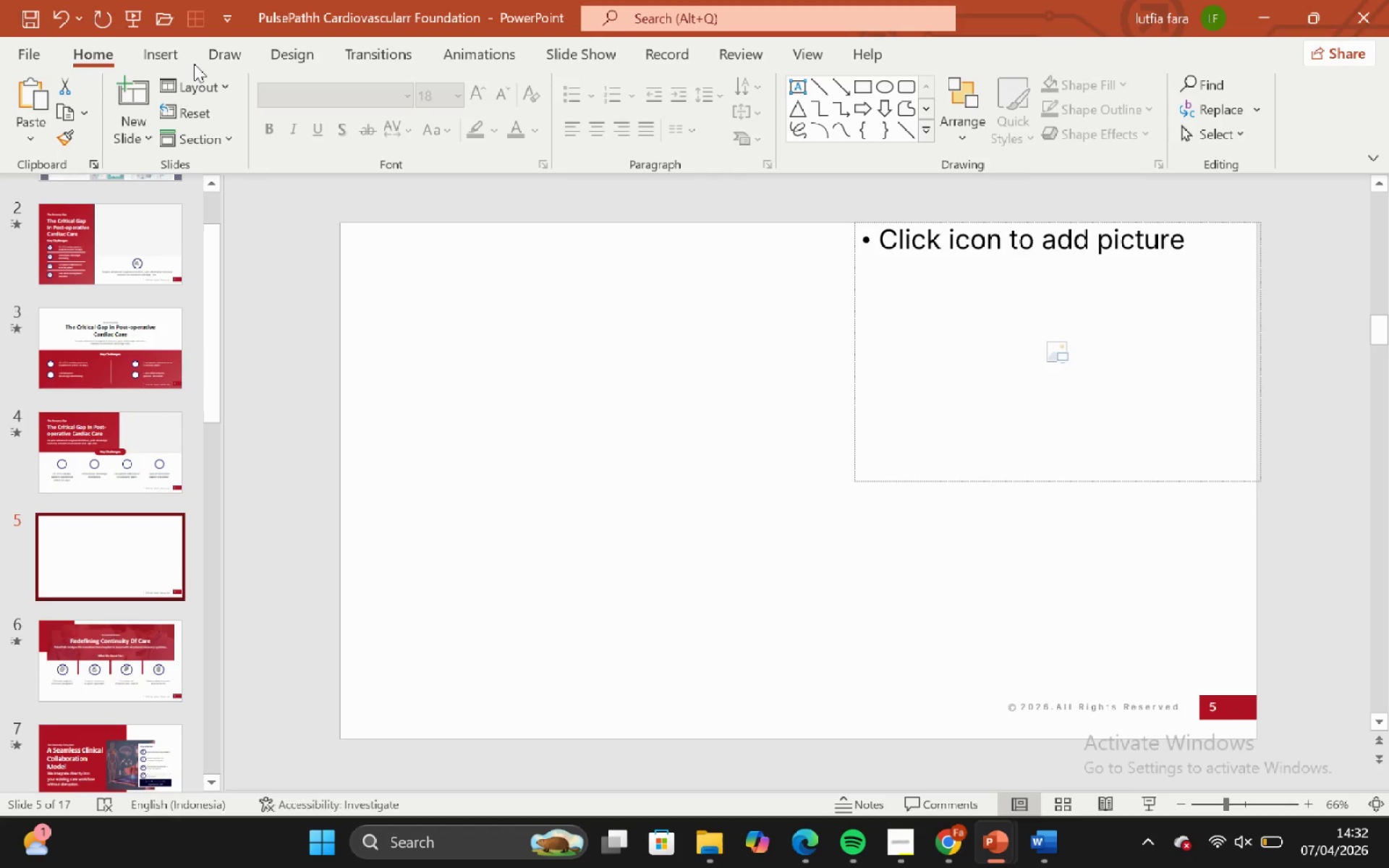 
left_click([203, 84])
 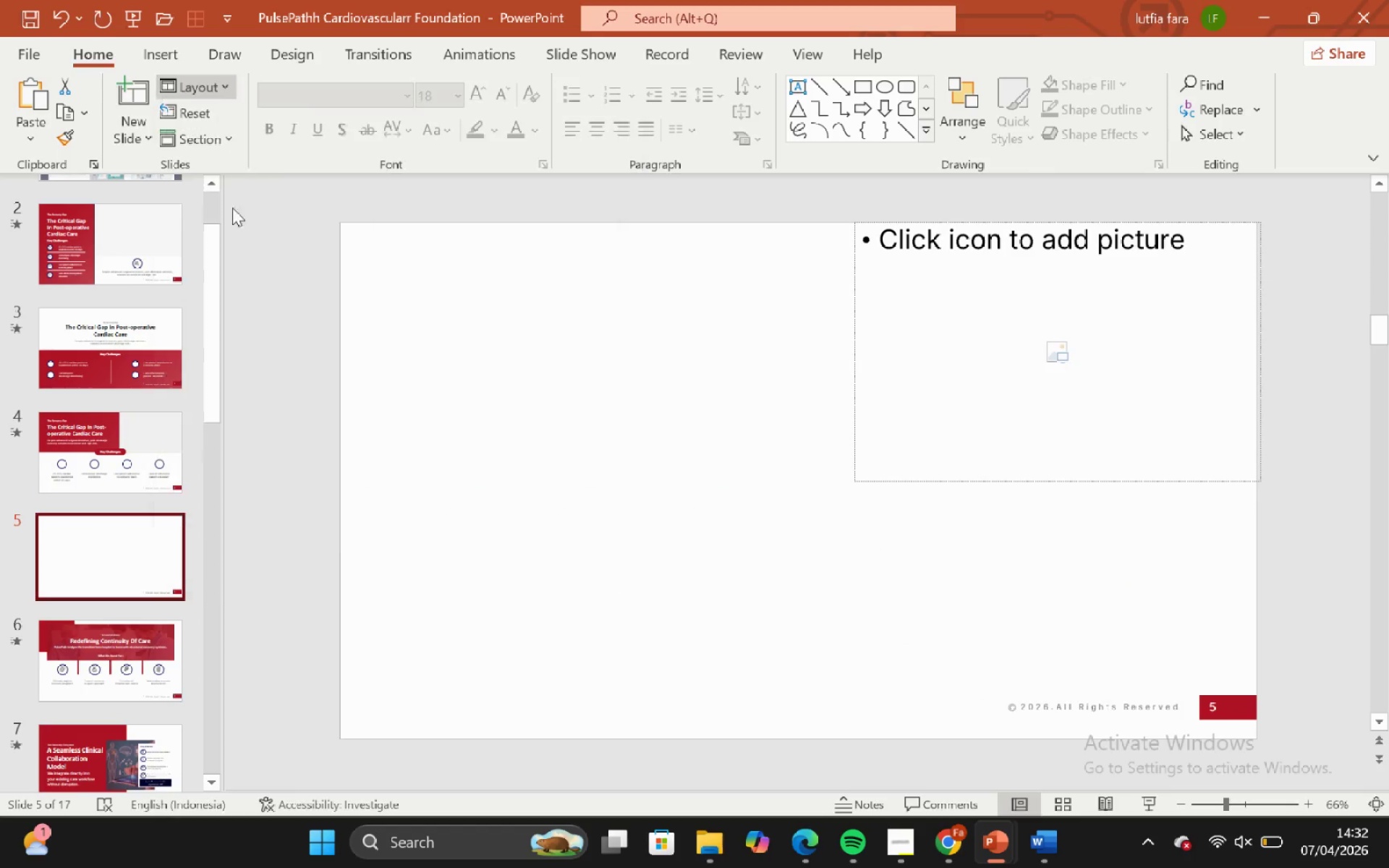 
double_click([454, 519])
 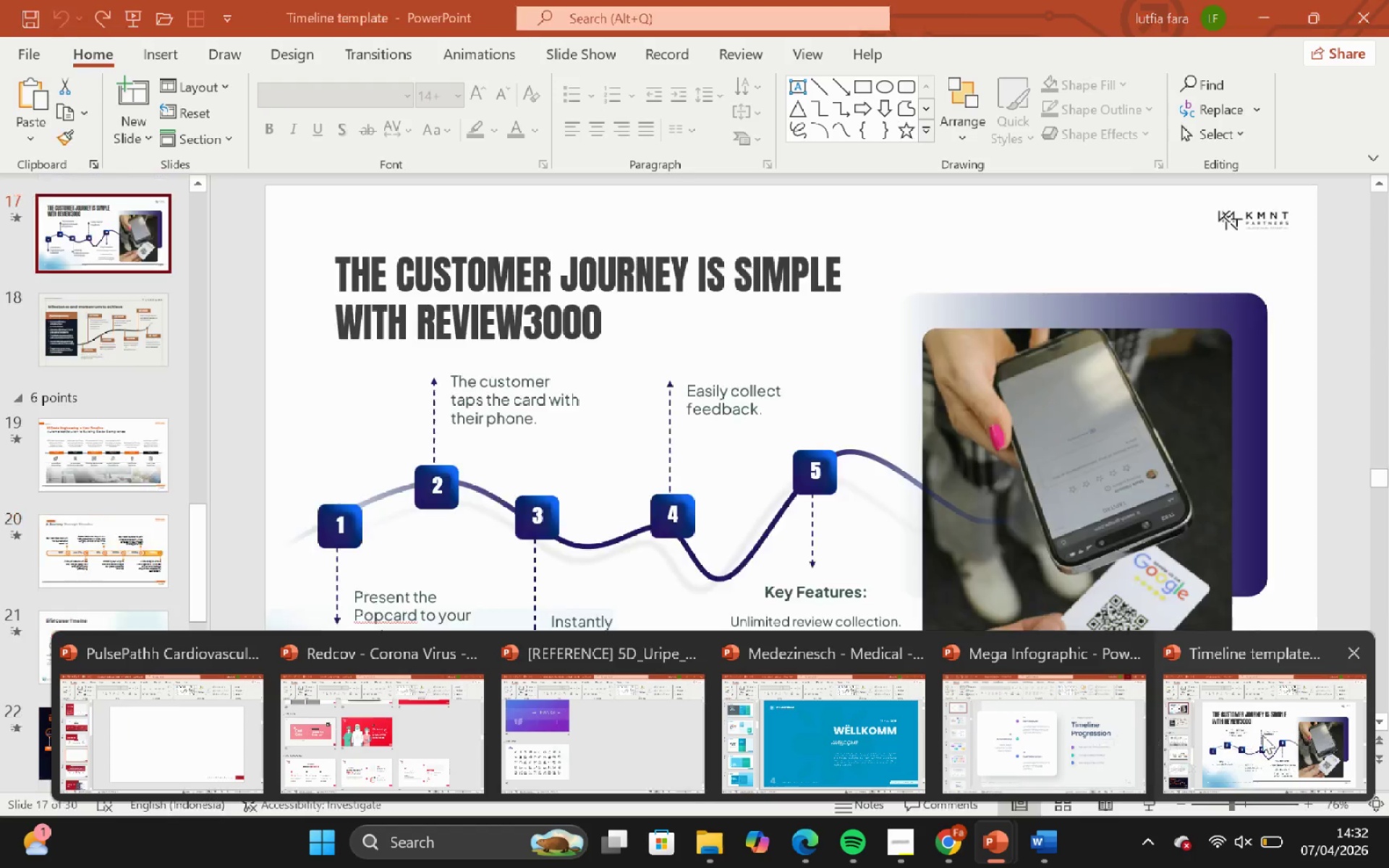 
scroll: coordinate [710, 376], scroll_direction: up, amount: 56.0
 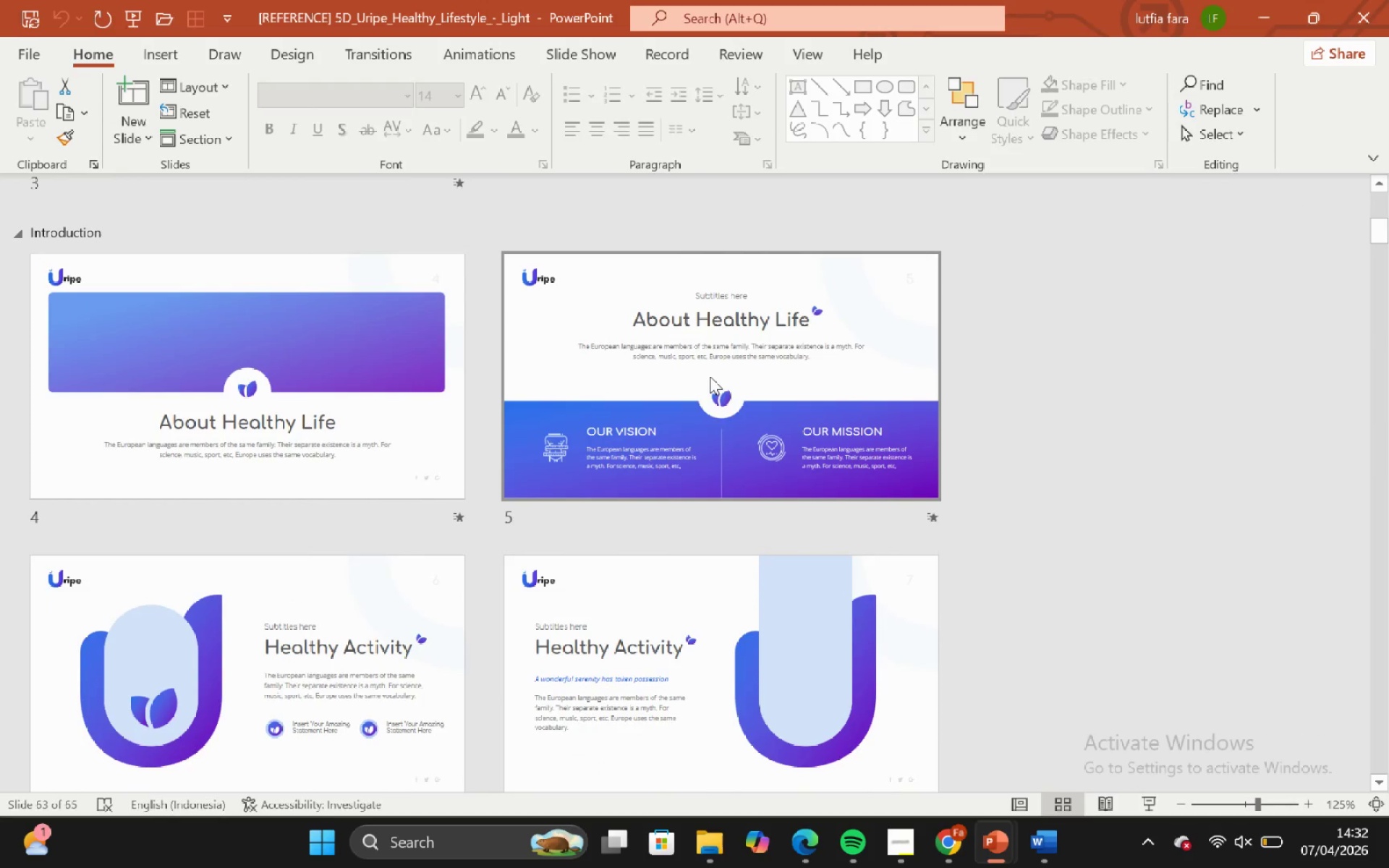 
scroll: coordinate [710, 376], scroll_direction: down, amount: 2.0
 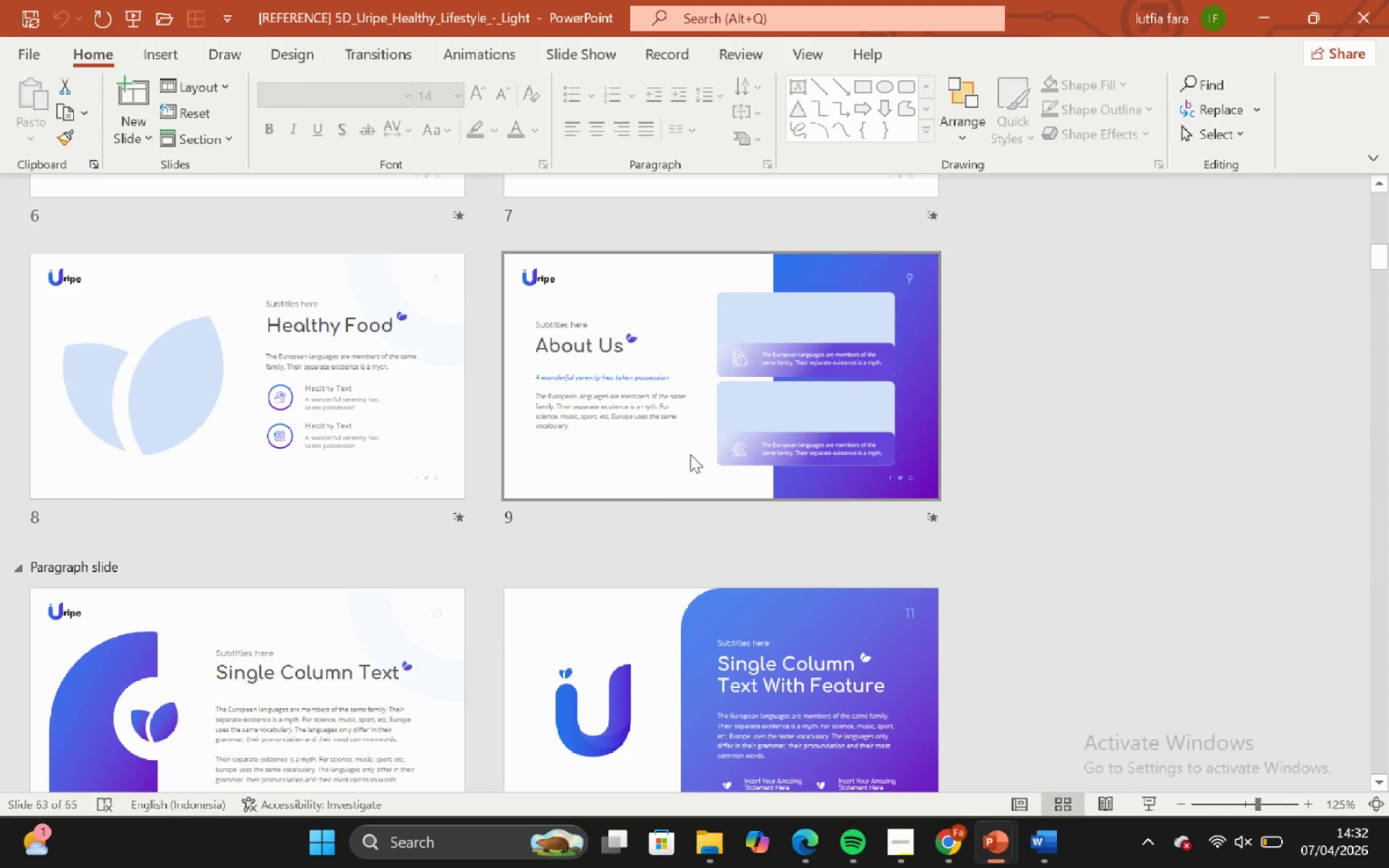 
scroll: coordinate [690, 454], scroll_direction: up, amount: 1.0
 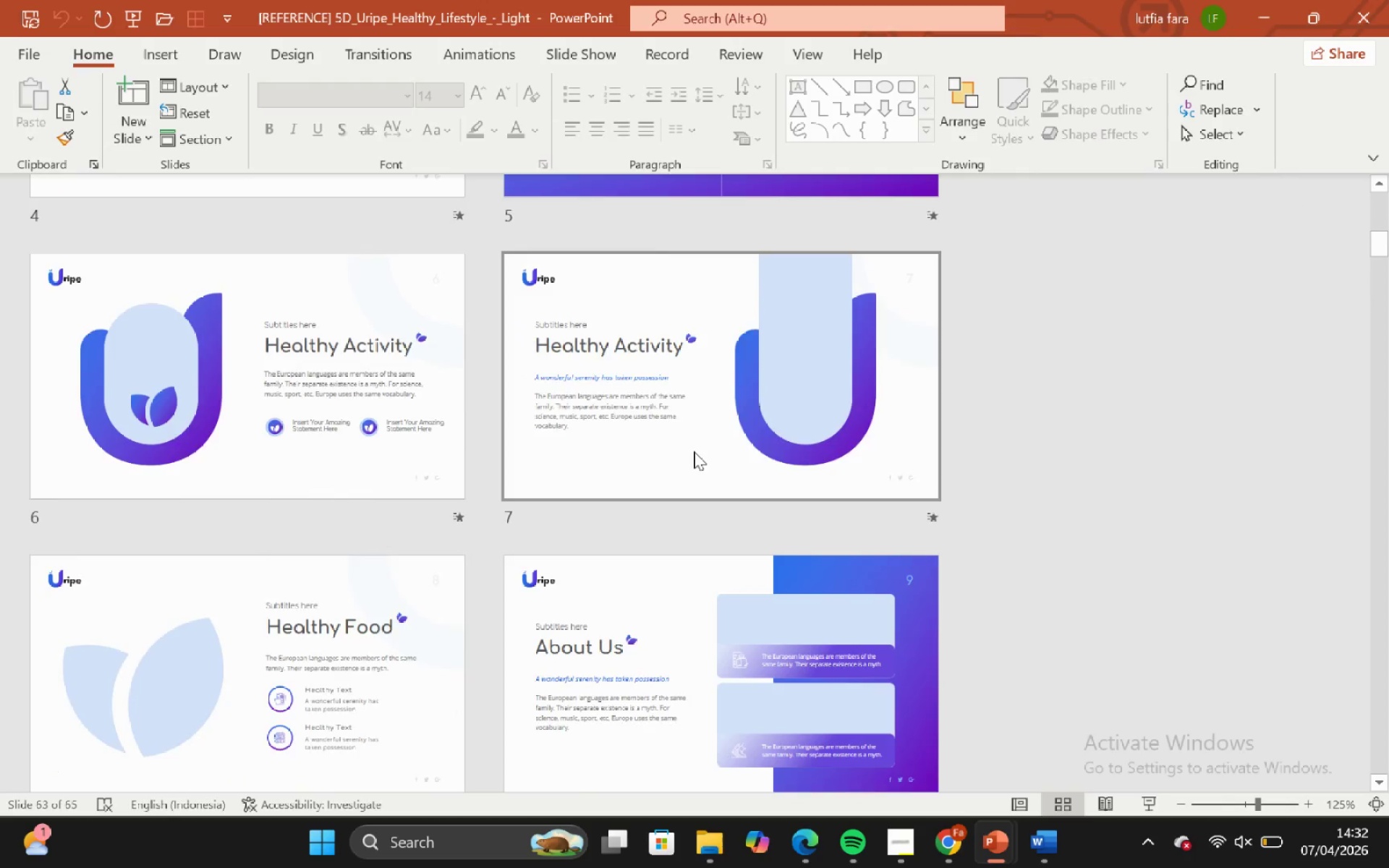 
scroll: coordinate [692, 450], scroll_direction: down, amount: 1.0
 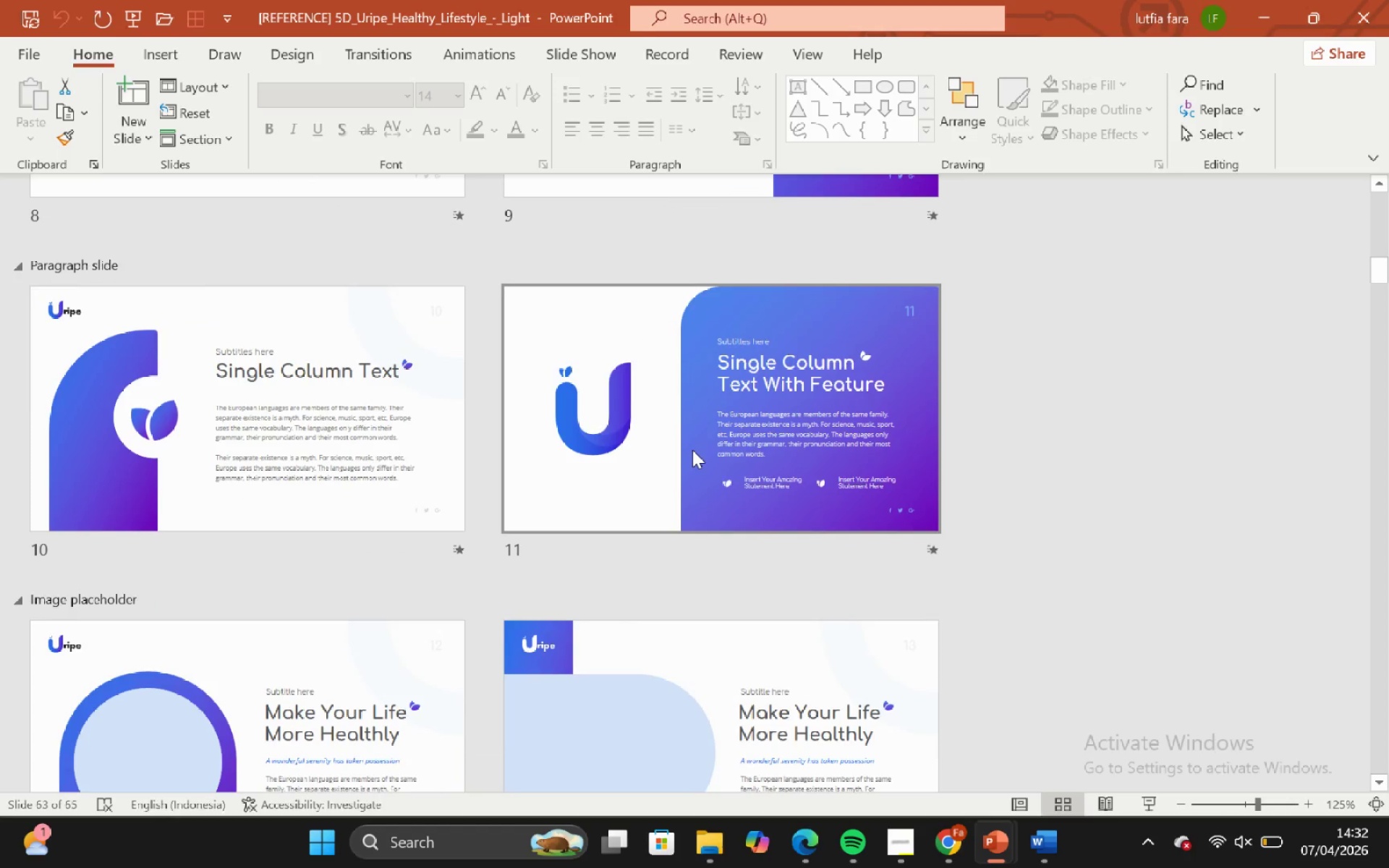 
scroll: coordinate [692, 450], scroll_direction: none, amount: 0.0
 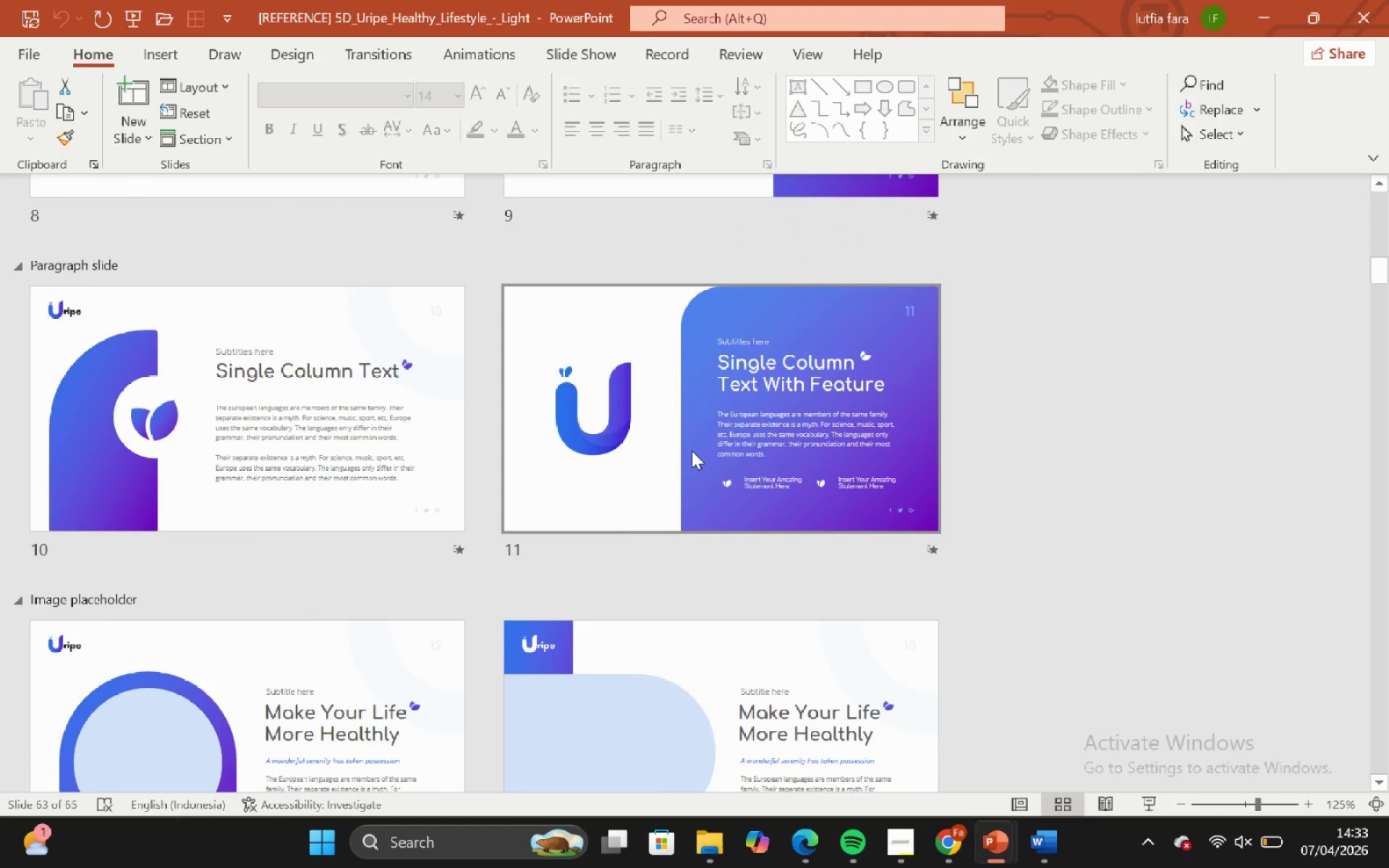 
scroll: coordinate [692, 452], scroll_direction: down, amount: 3.0
 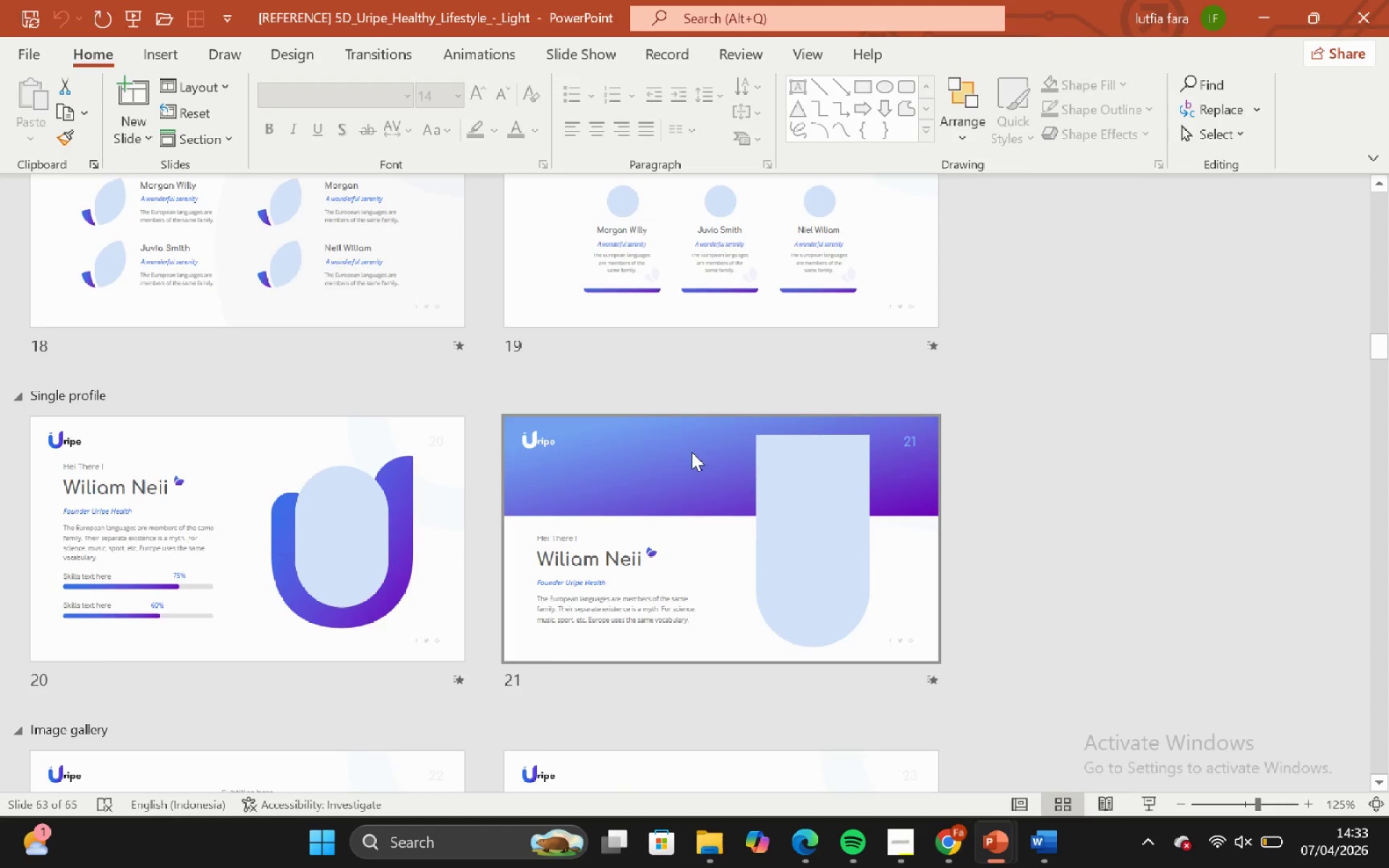 
scroll: coordinate [692, 452], scroll_direction: up, amount: 1.0
 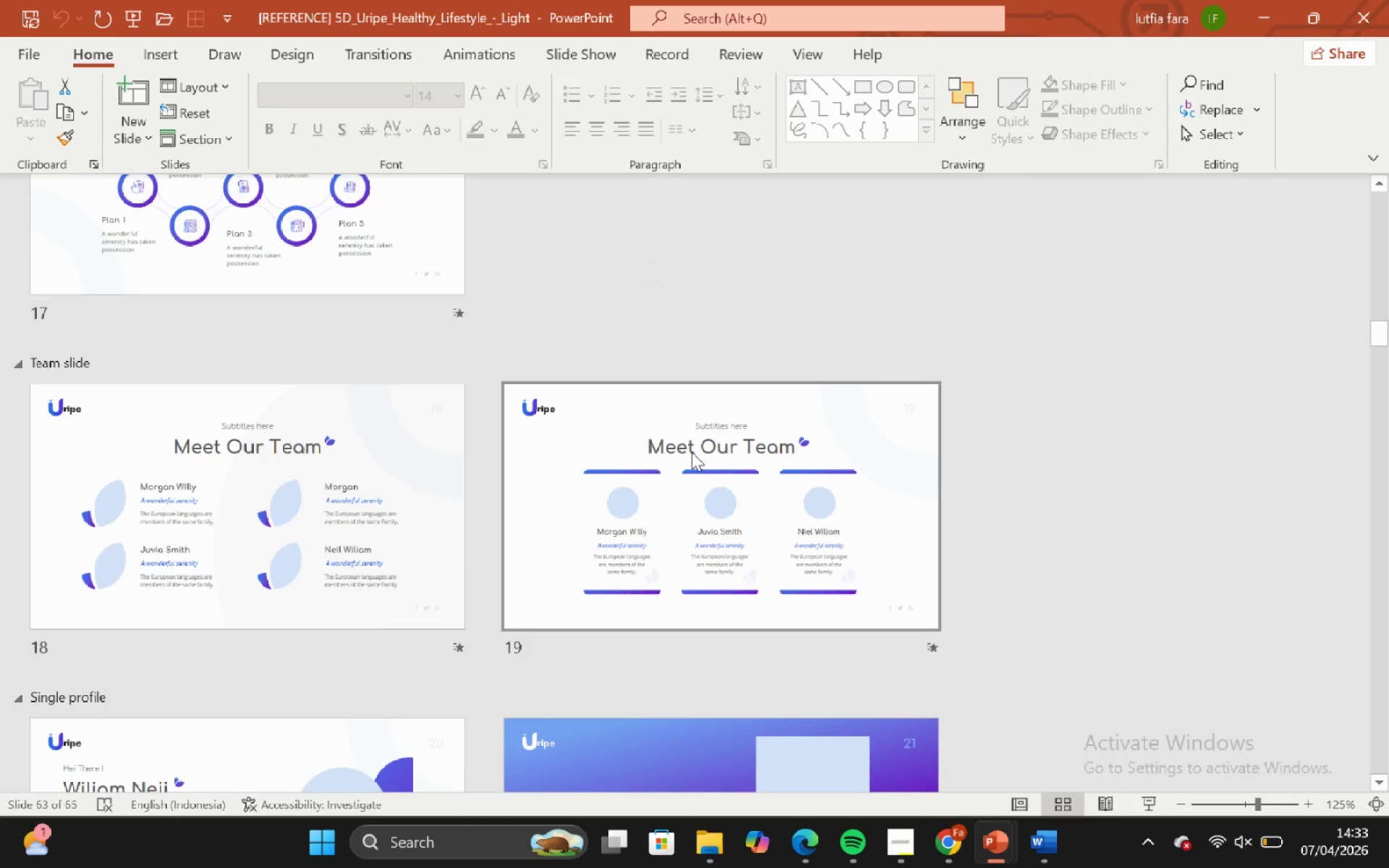 
scroll: coordinate [692, 452], scroll_direction: down, amount: 4.0
 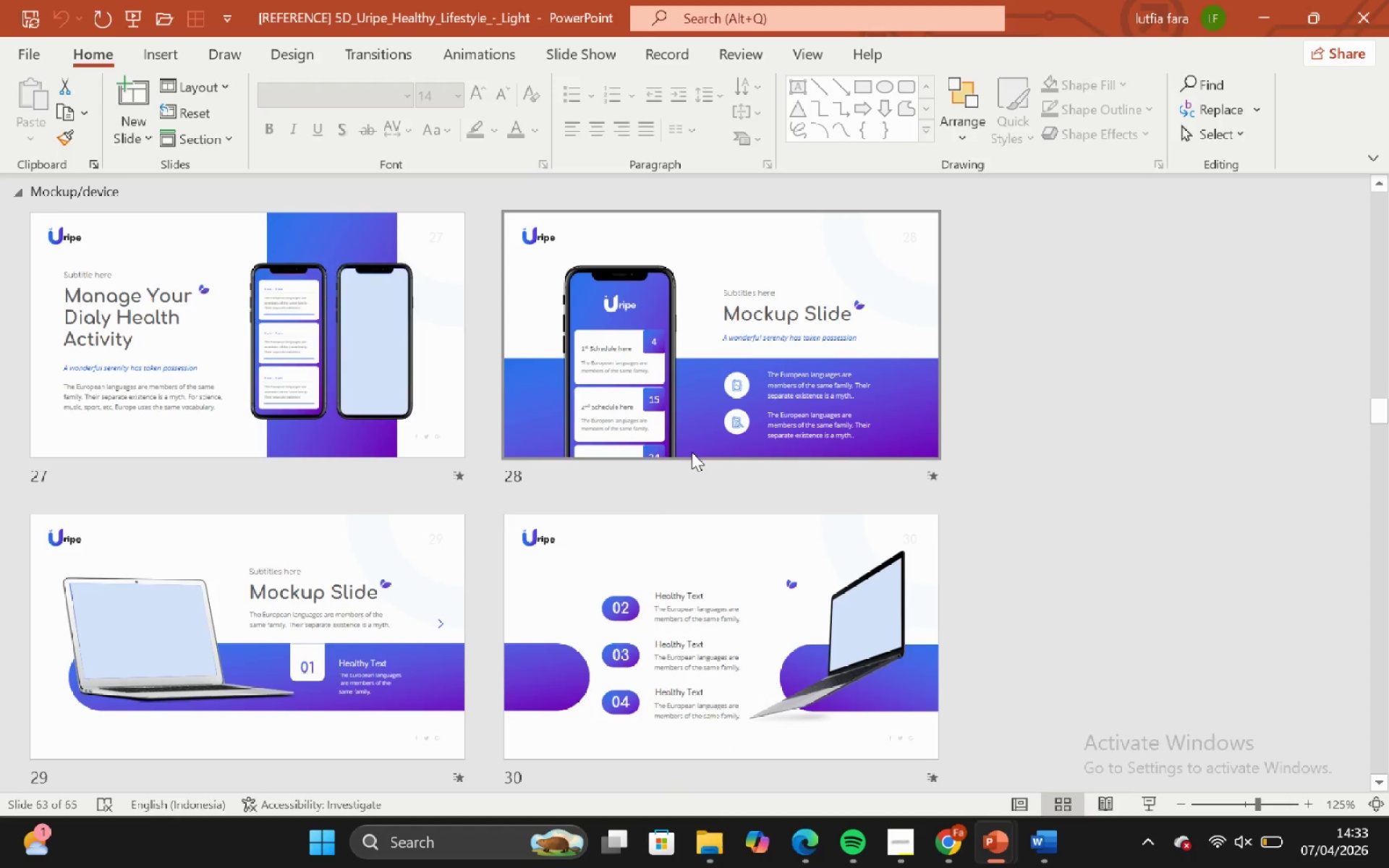 
scroll: coordinate [691, 452], scroll_direction: none, amount: 0.0
 